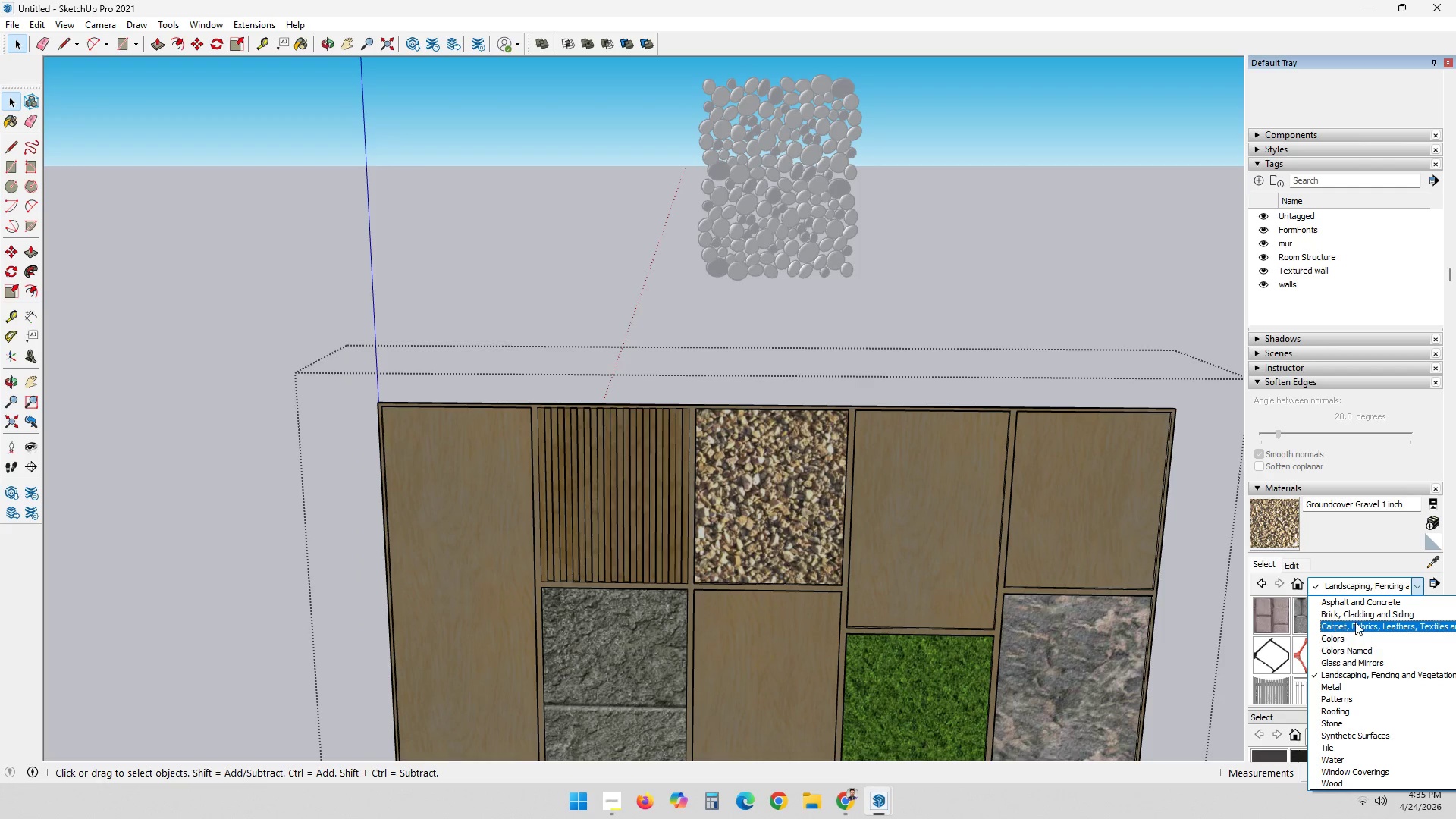 
left_click([1356, 611])
 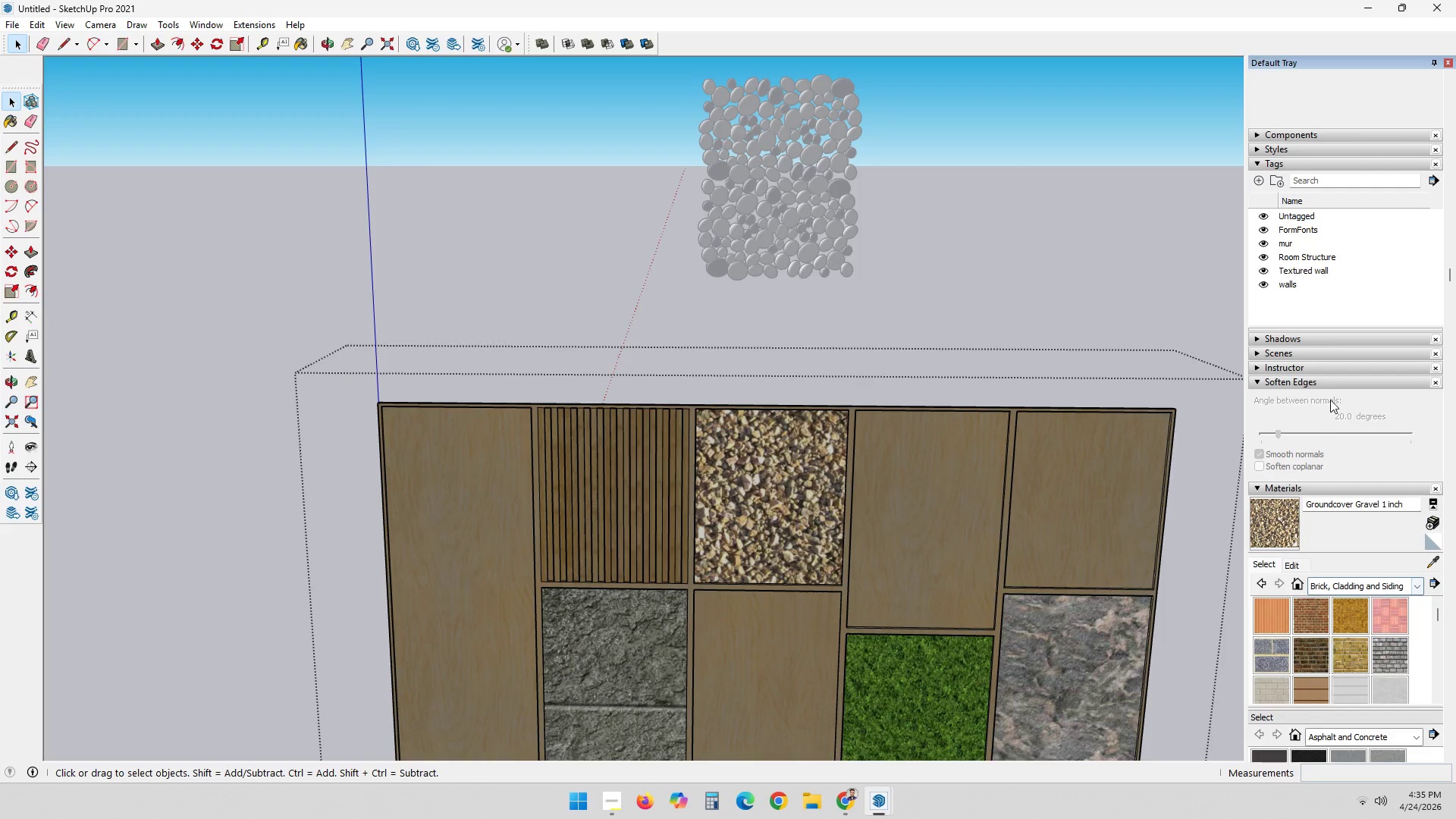 
scroll: coordinate [1330, 378], scroll_direction: down, amount: 1.0
 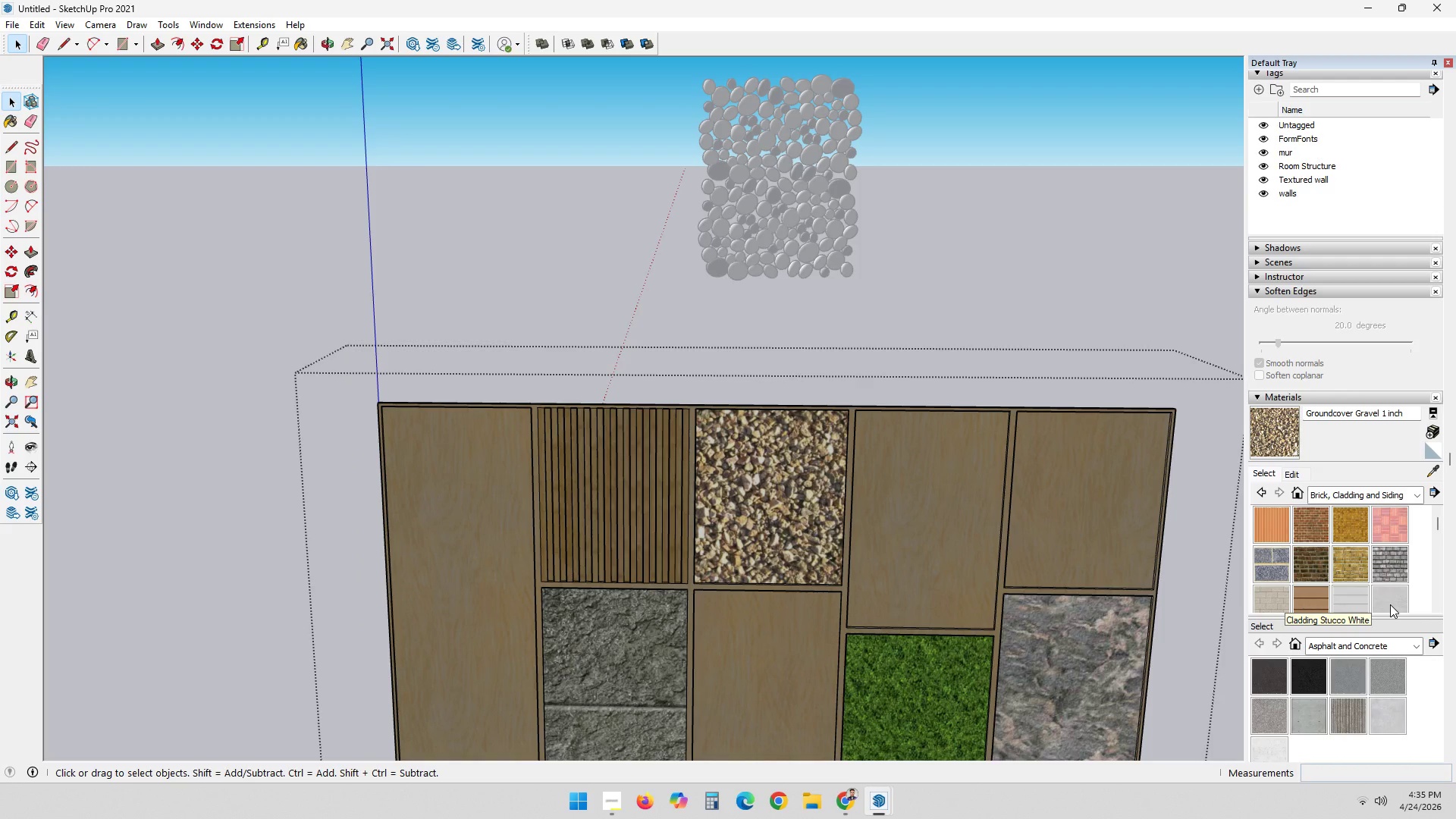 
left_click([1390, 604])
 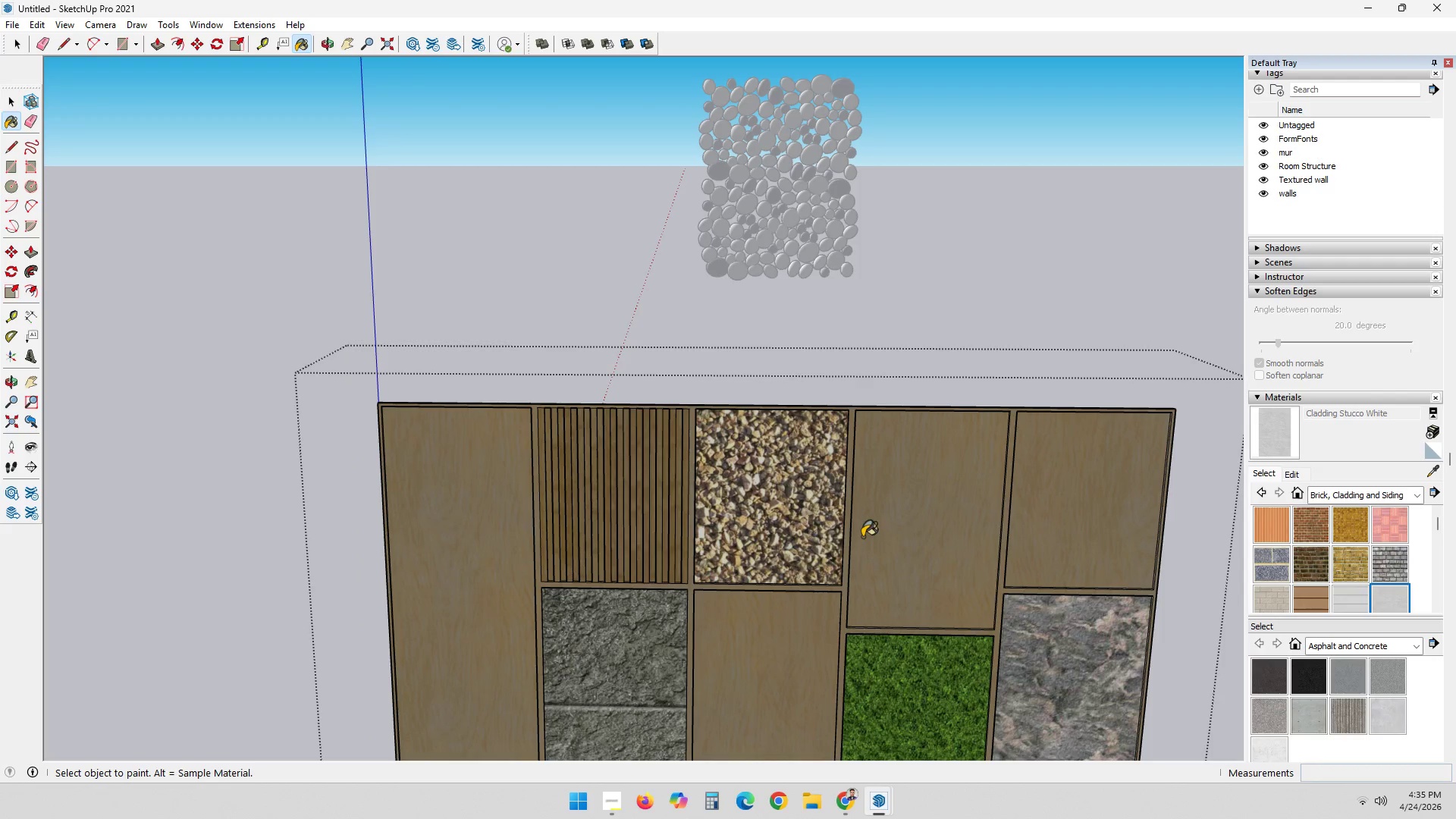 
left_click([802, 504])
 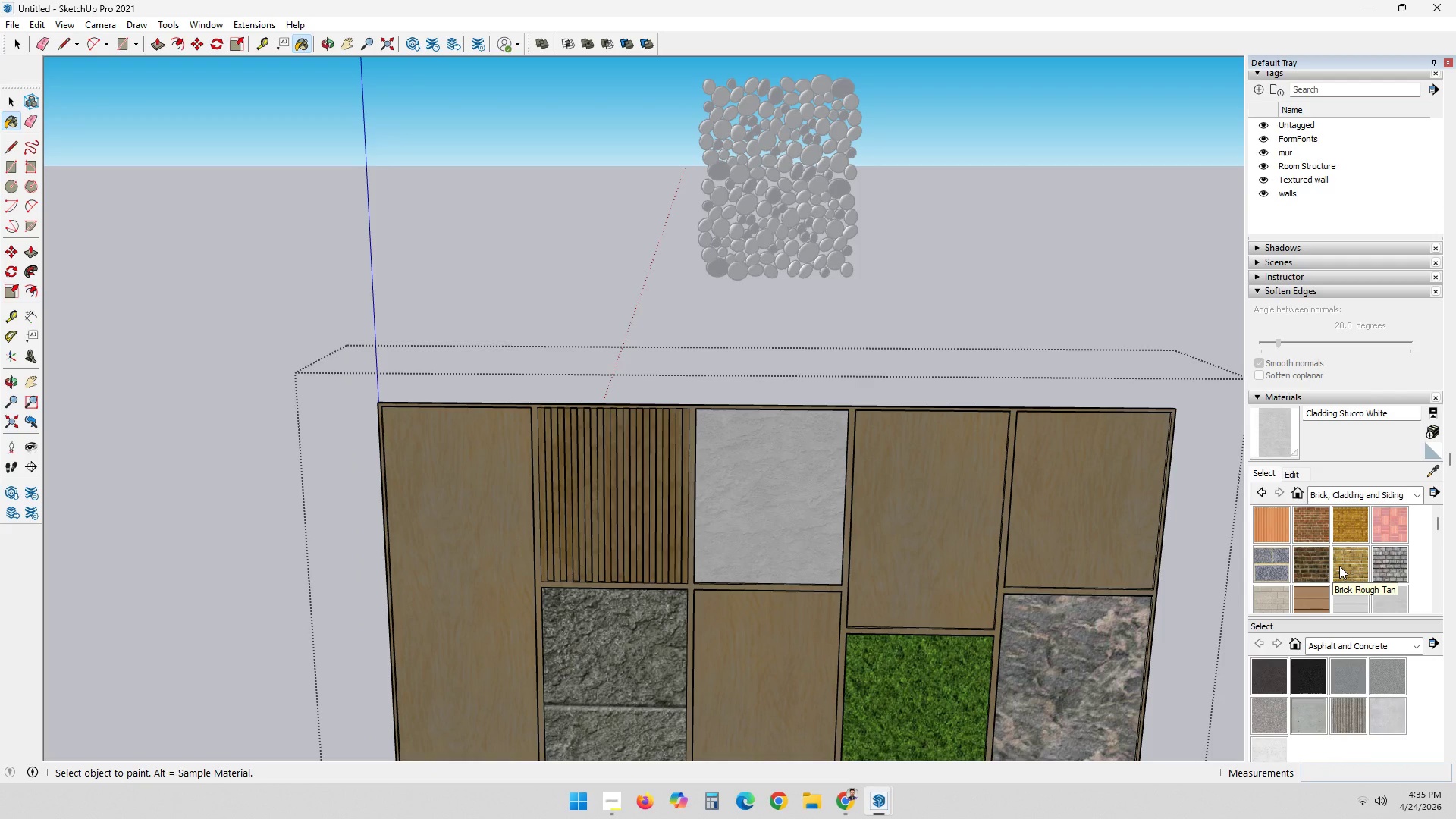 
scroll: coordinate [1339, 566], scroll_direction: down, amount: 2.0
 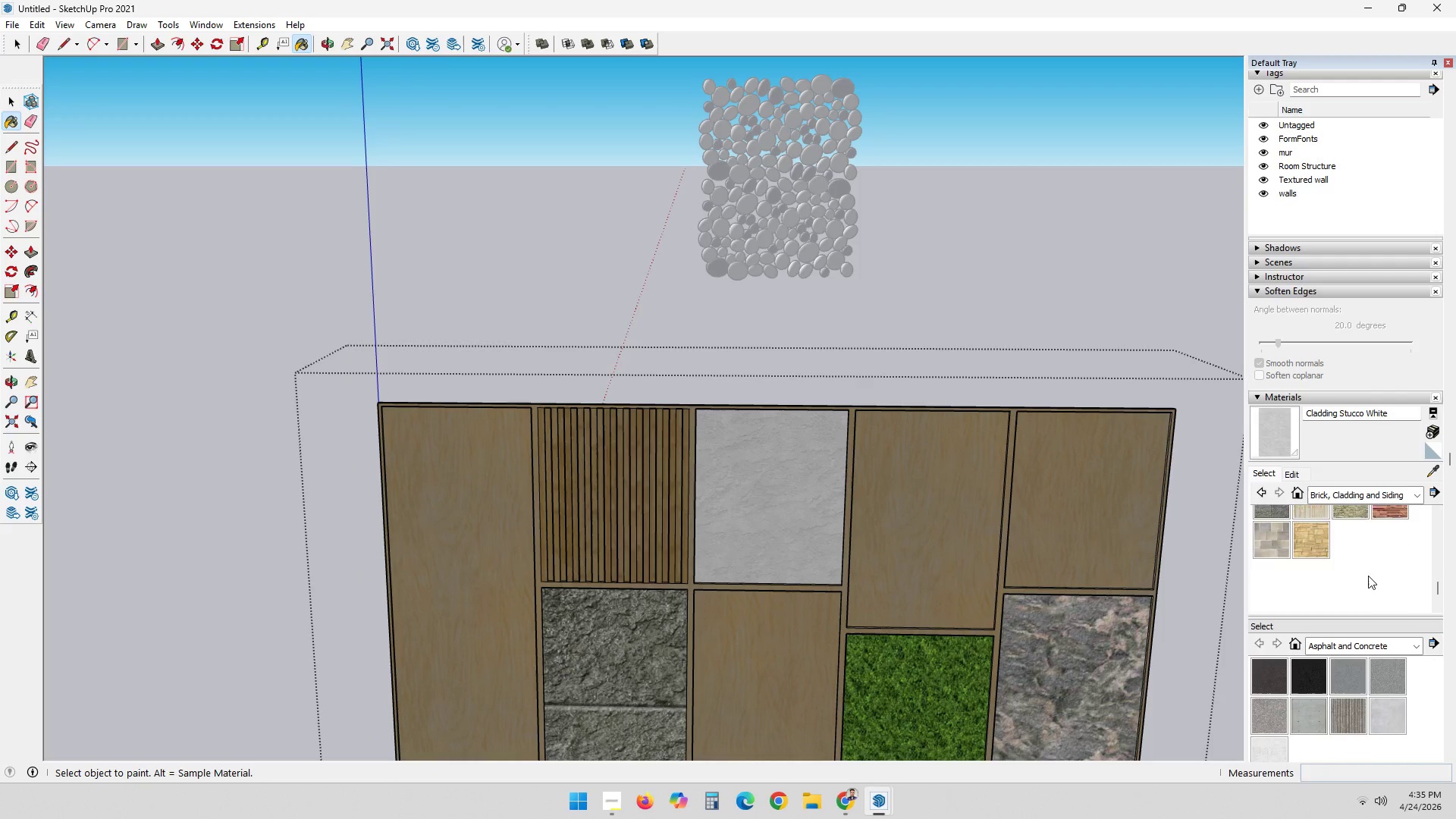 
scroll: coordinate [1368, 576], scroll_direction: up, amount: 1.0
 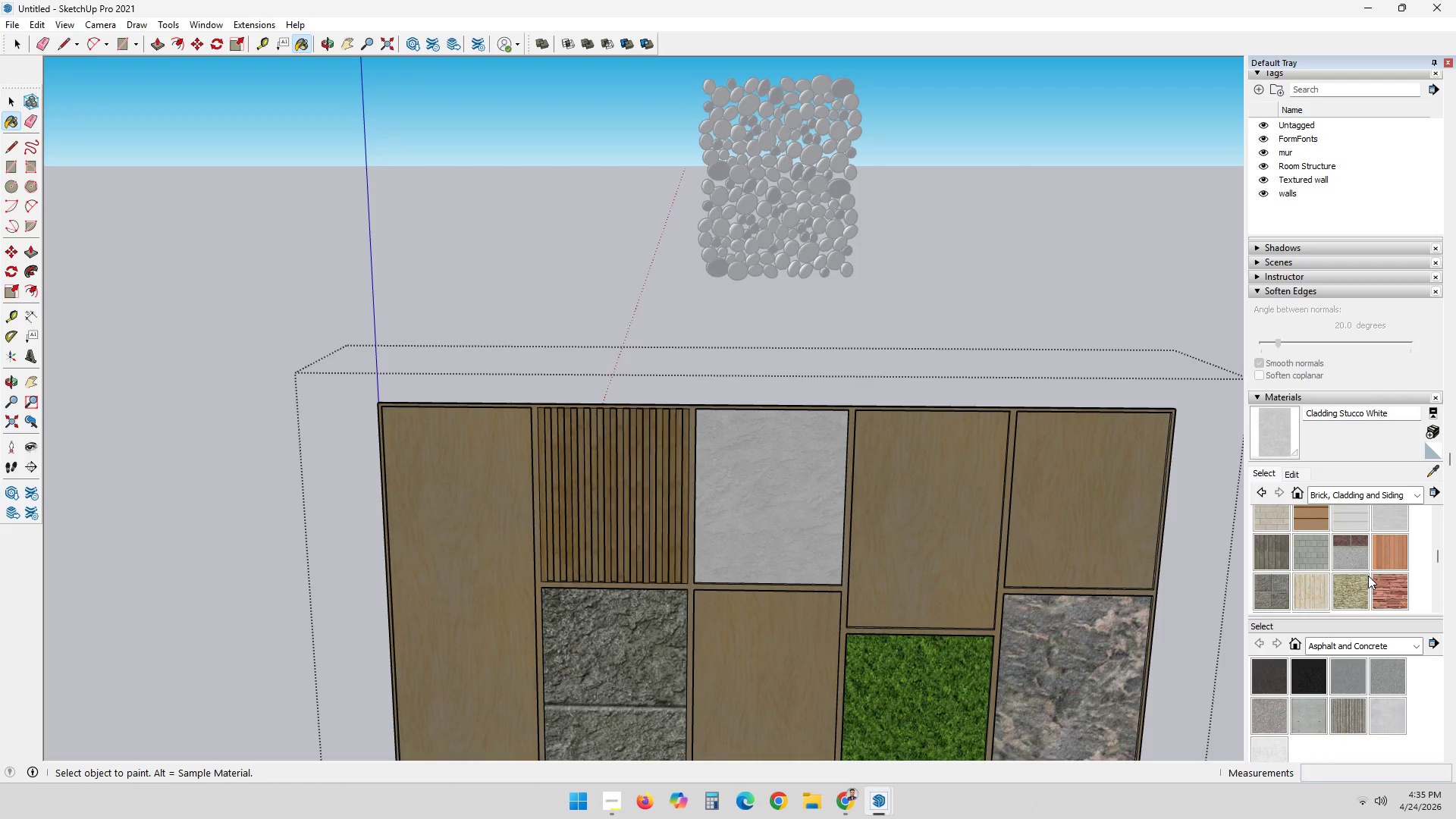 
scroll: coordinate [1368, 576], scroll_direction: down, amount: 1.0
 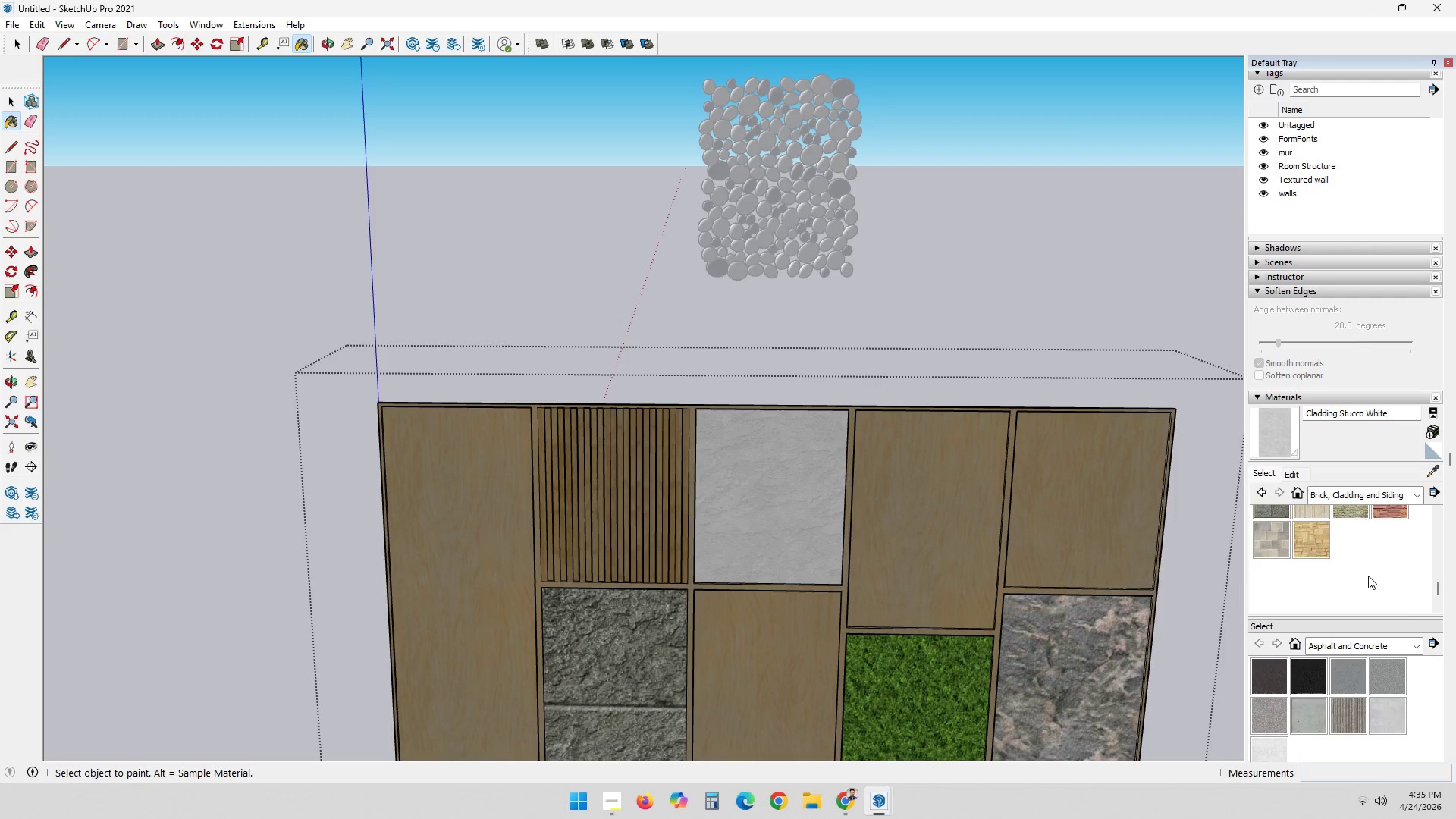 
scroll: coordinate [1368, 576], scroll_direction: none, amount: 0.0
 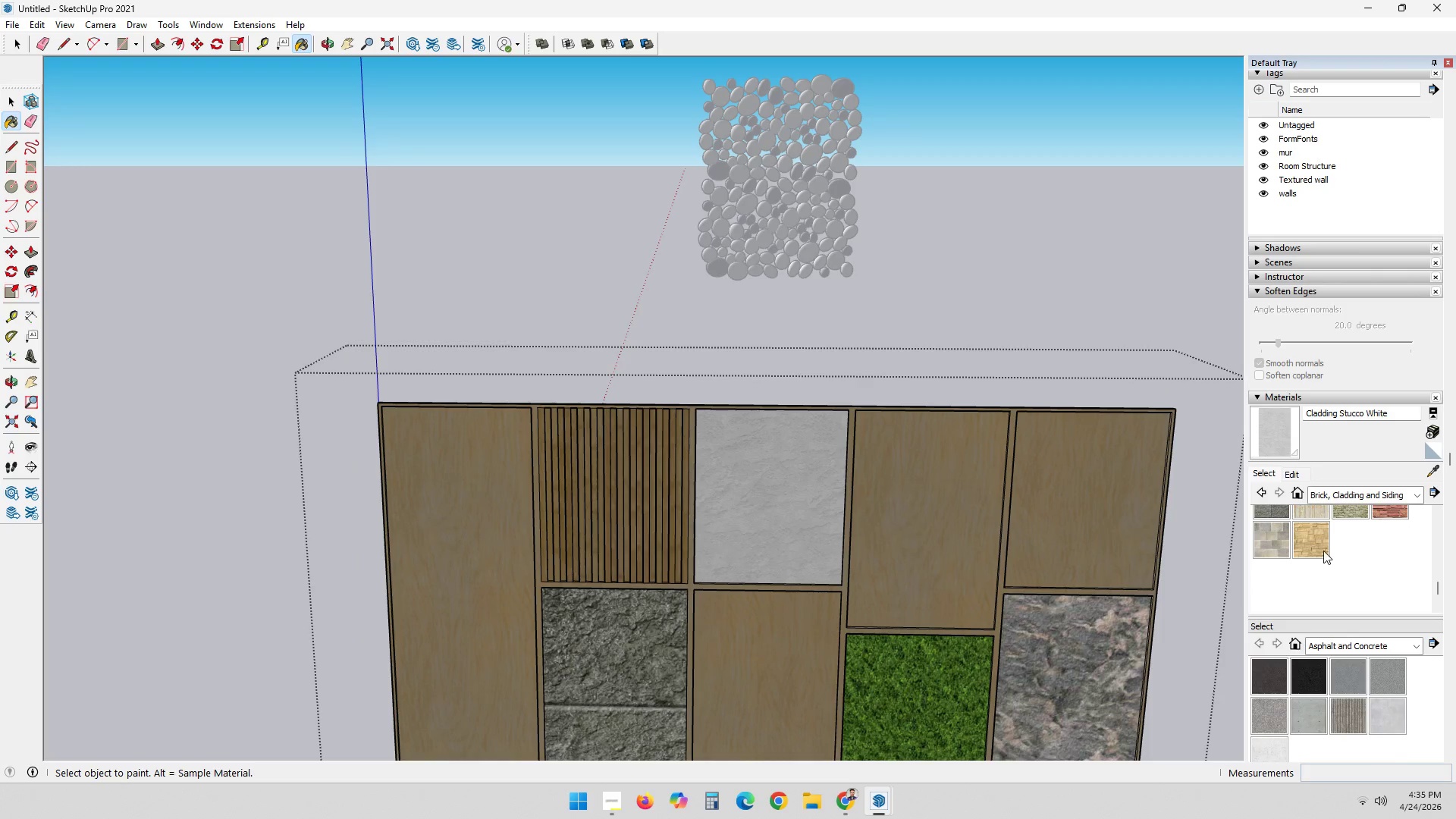 
left_click([1313, 540])
 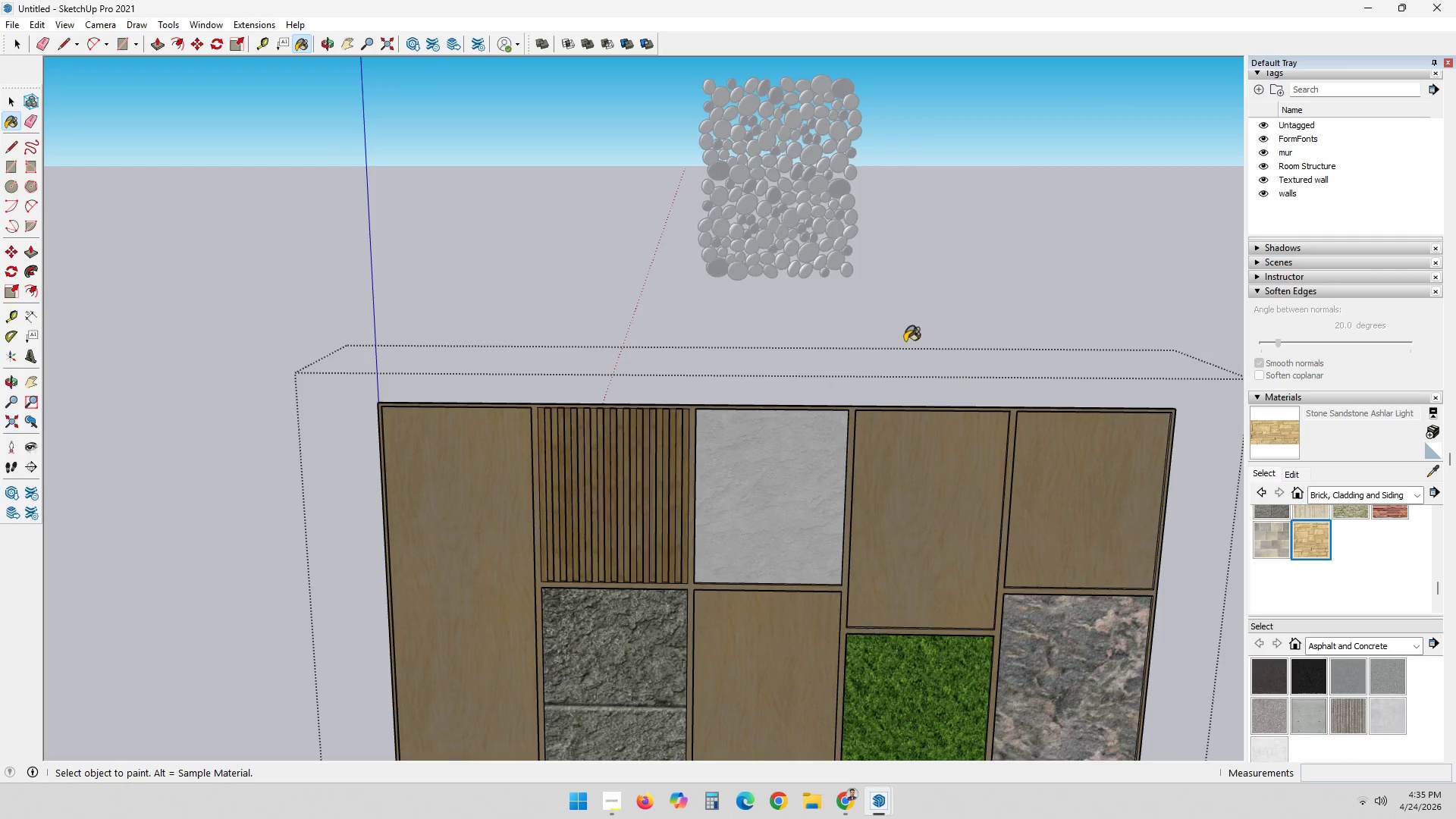 
scroll: coordinate [899, 340], scroll_direction: down, amount: 6.0
 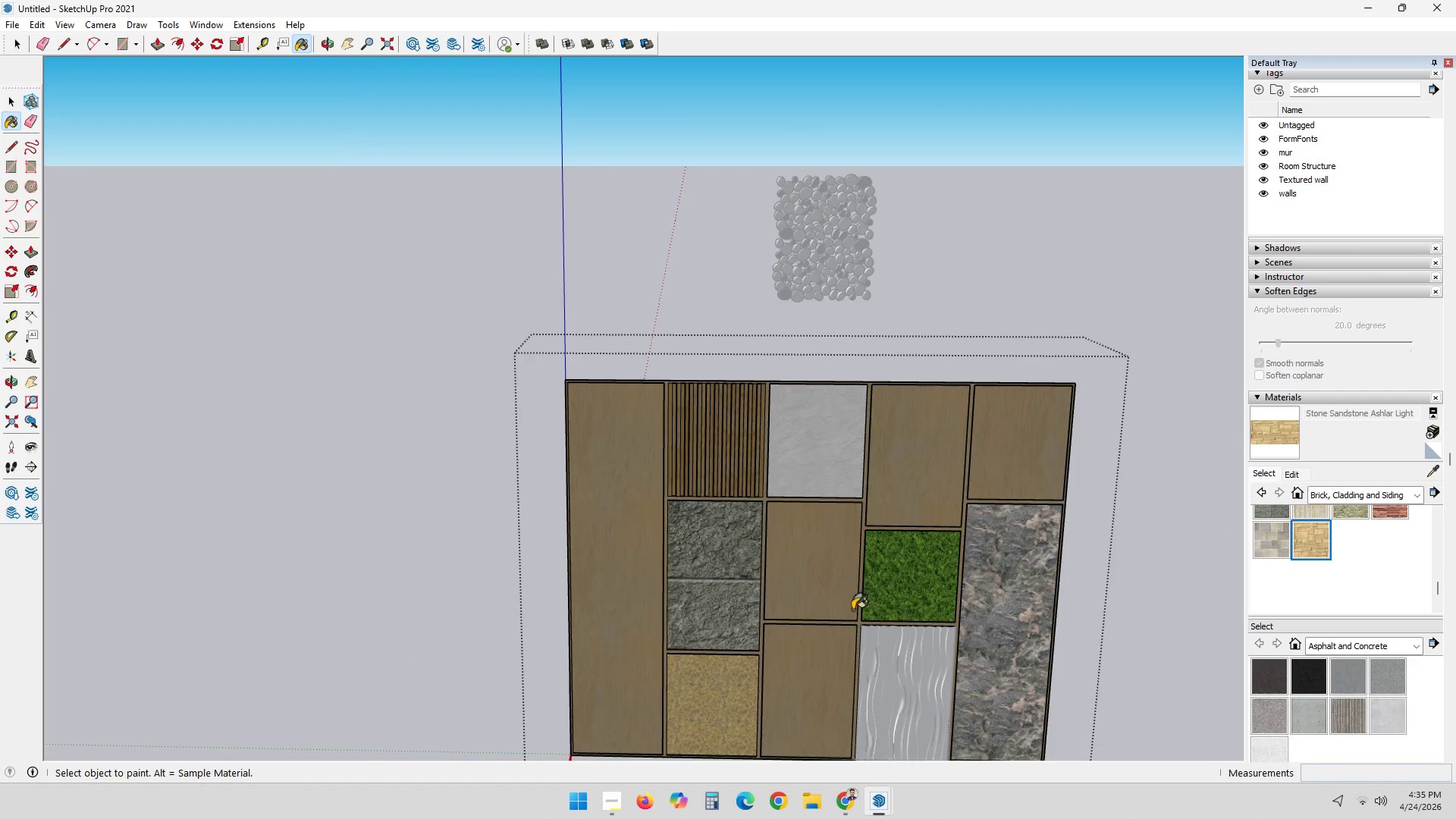 
left_click([810, 579])
 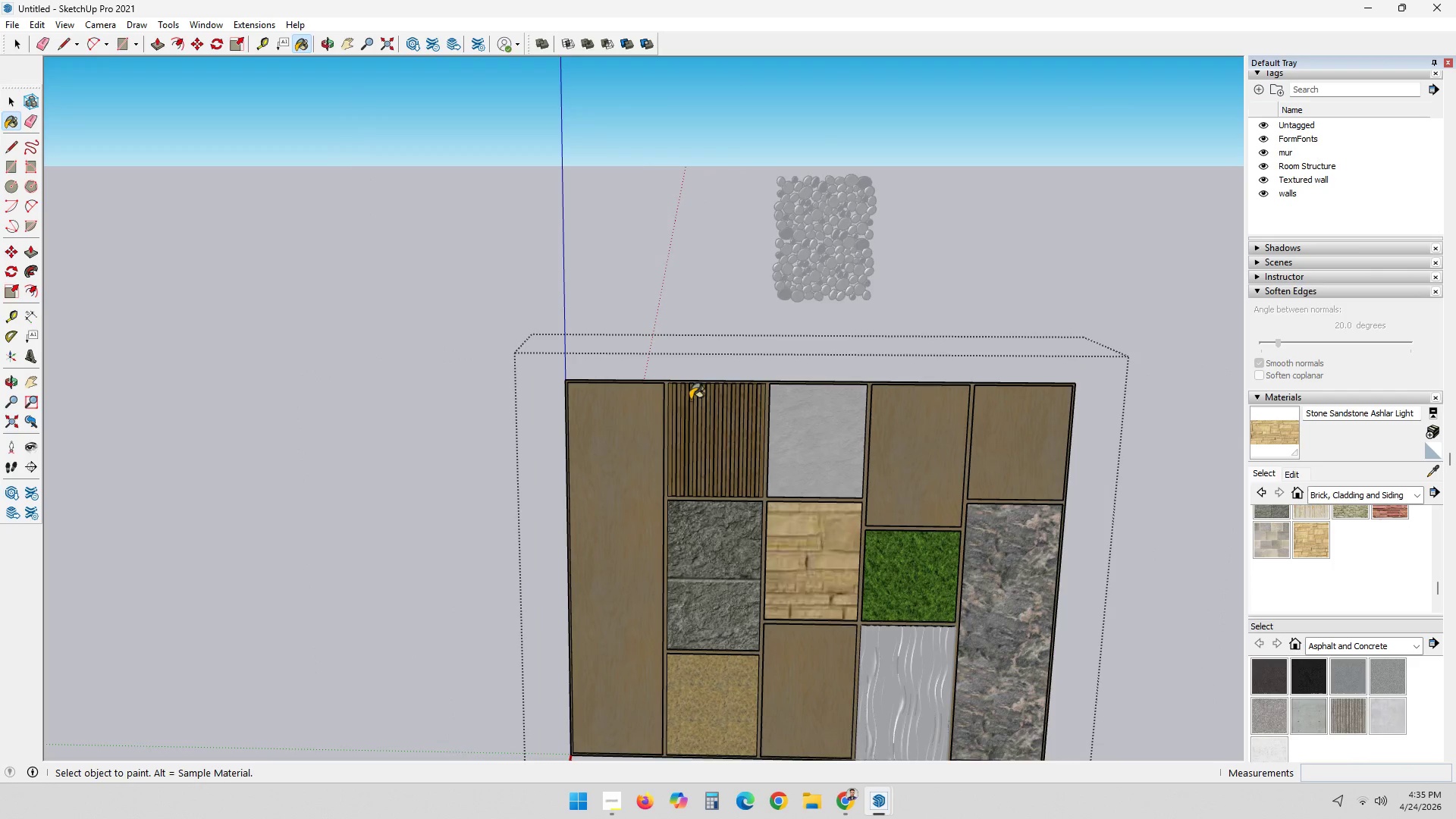 
scroll: coordinate [798, 685], scroll_direction: down, amount: 1.0
 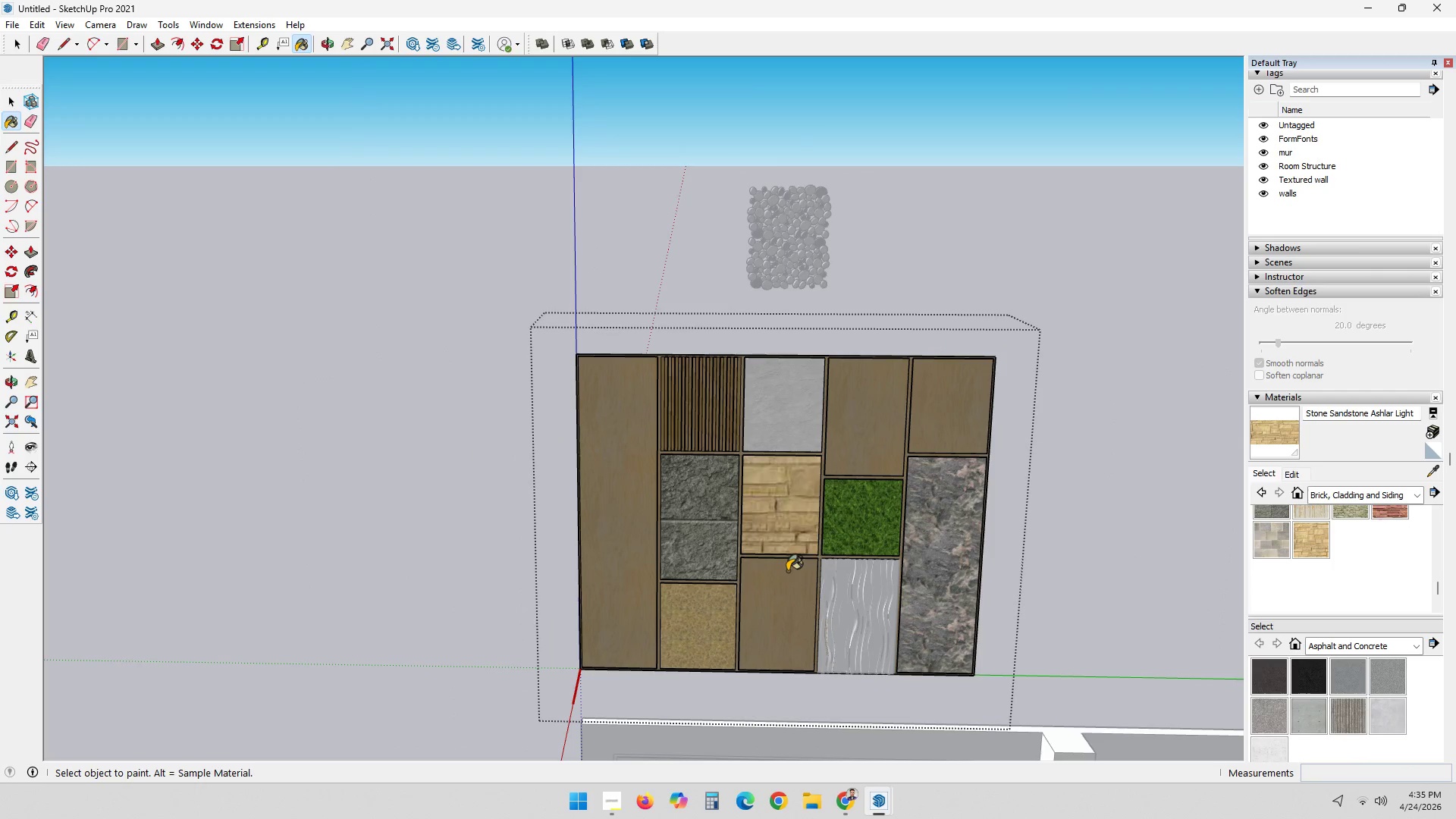 
scroll: coordinate [795, 577], scroll_direction: up, amount: 4.0
 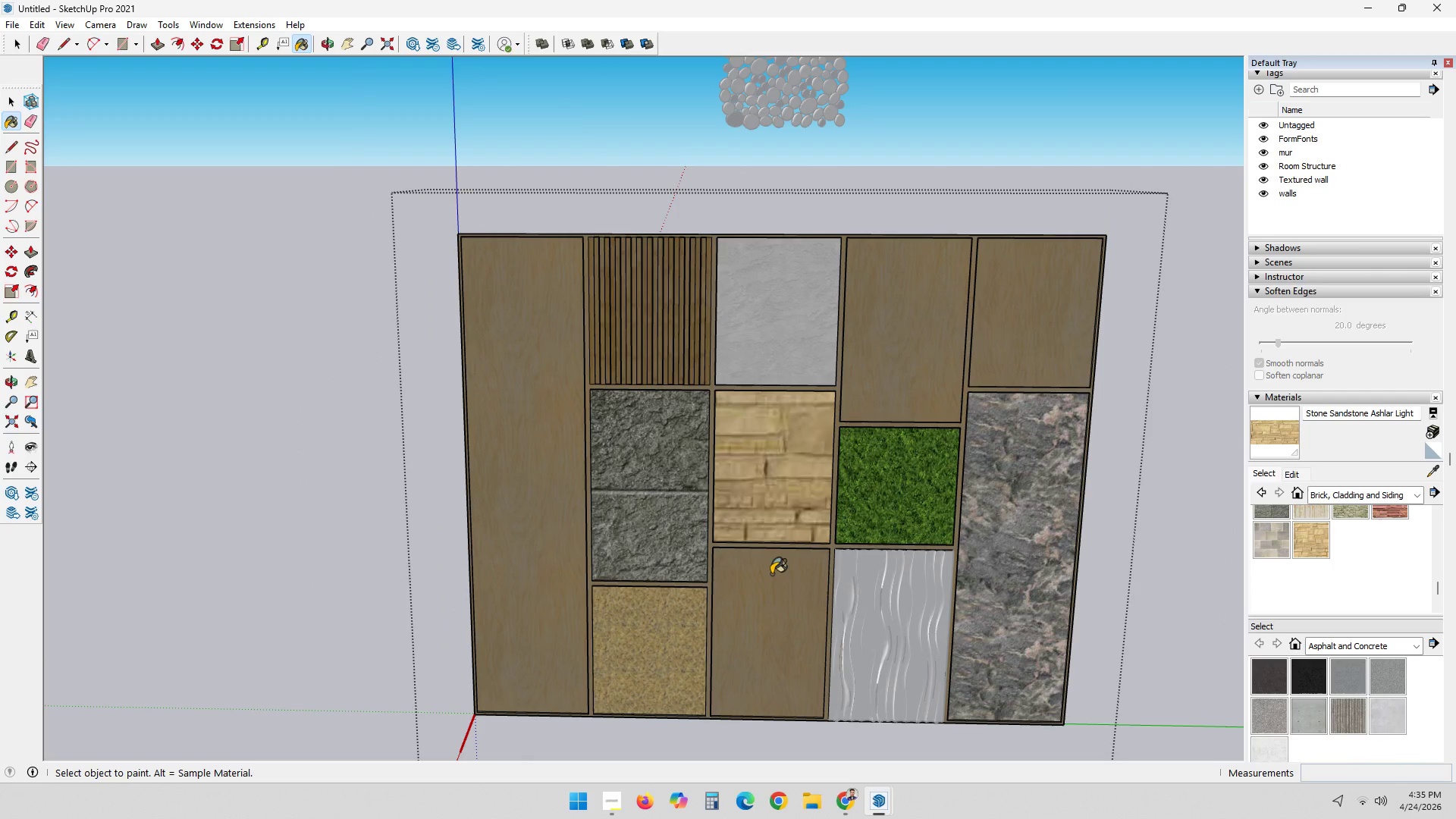 
key(Control+Z)
 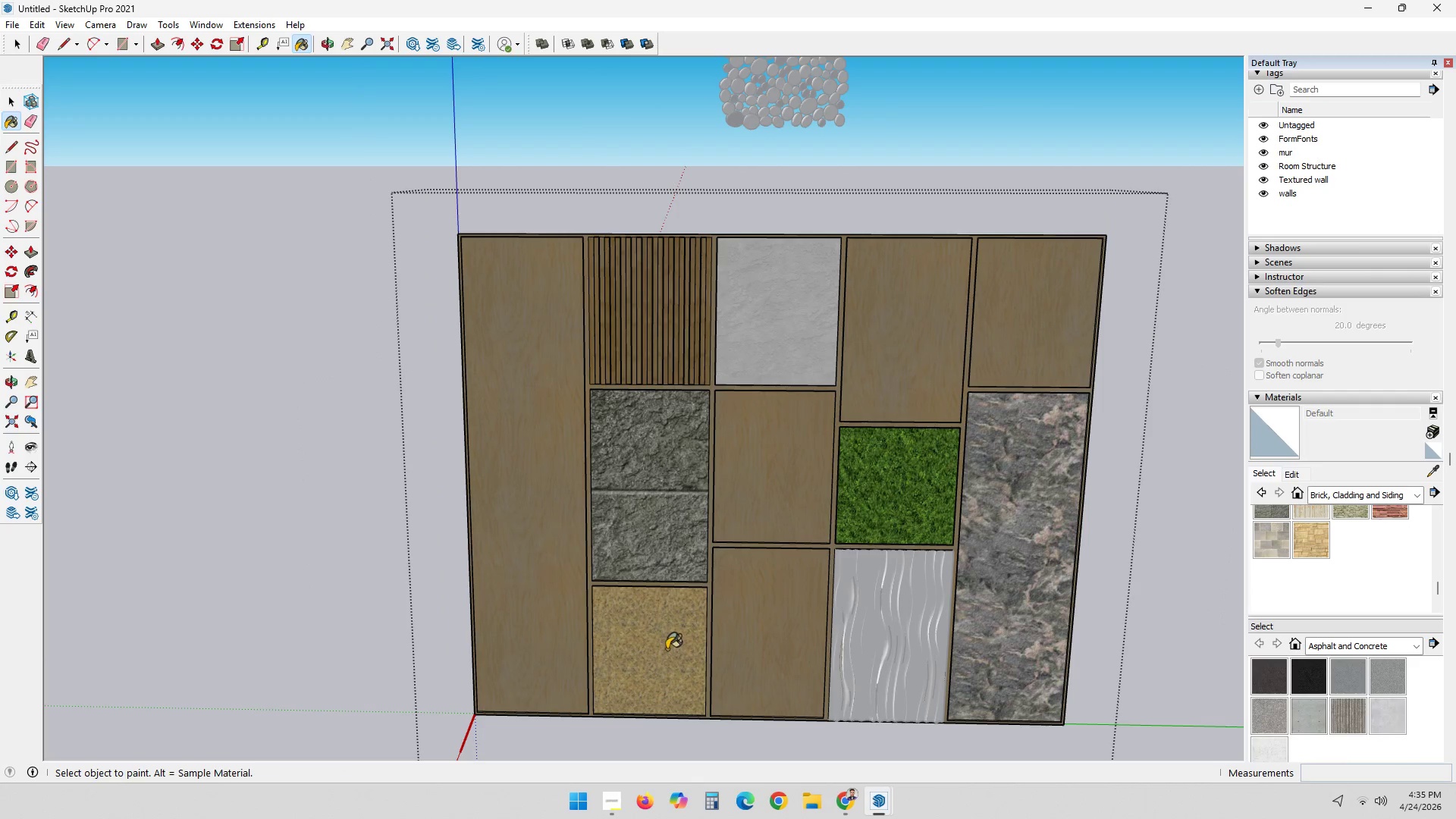 
left_click([666, 646])
 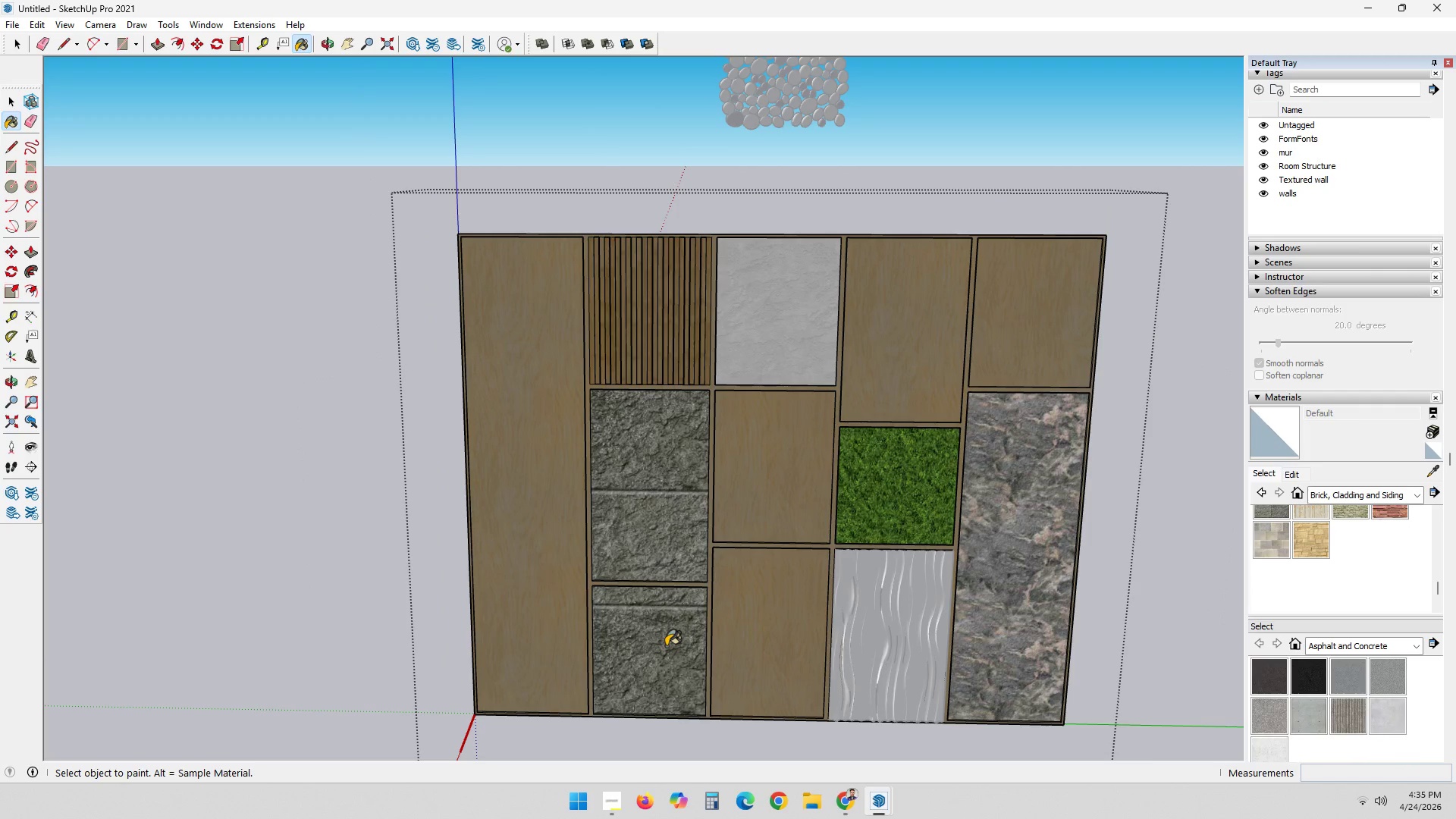 
key(Control+Z)
 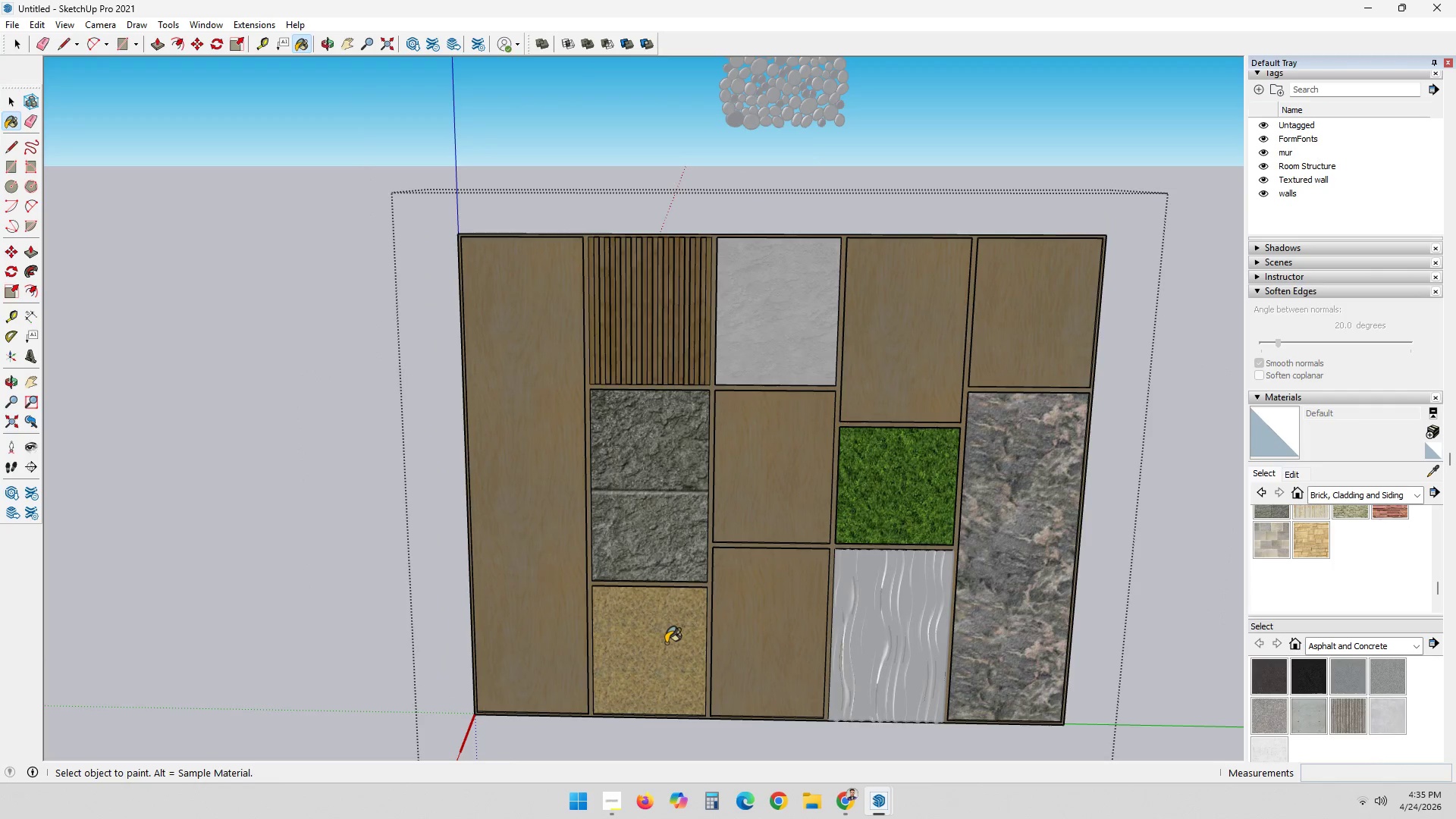 
key(Space)
 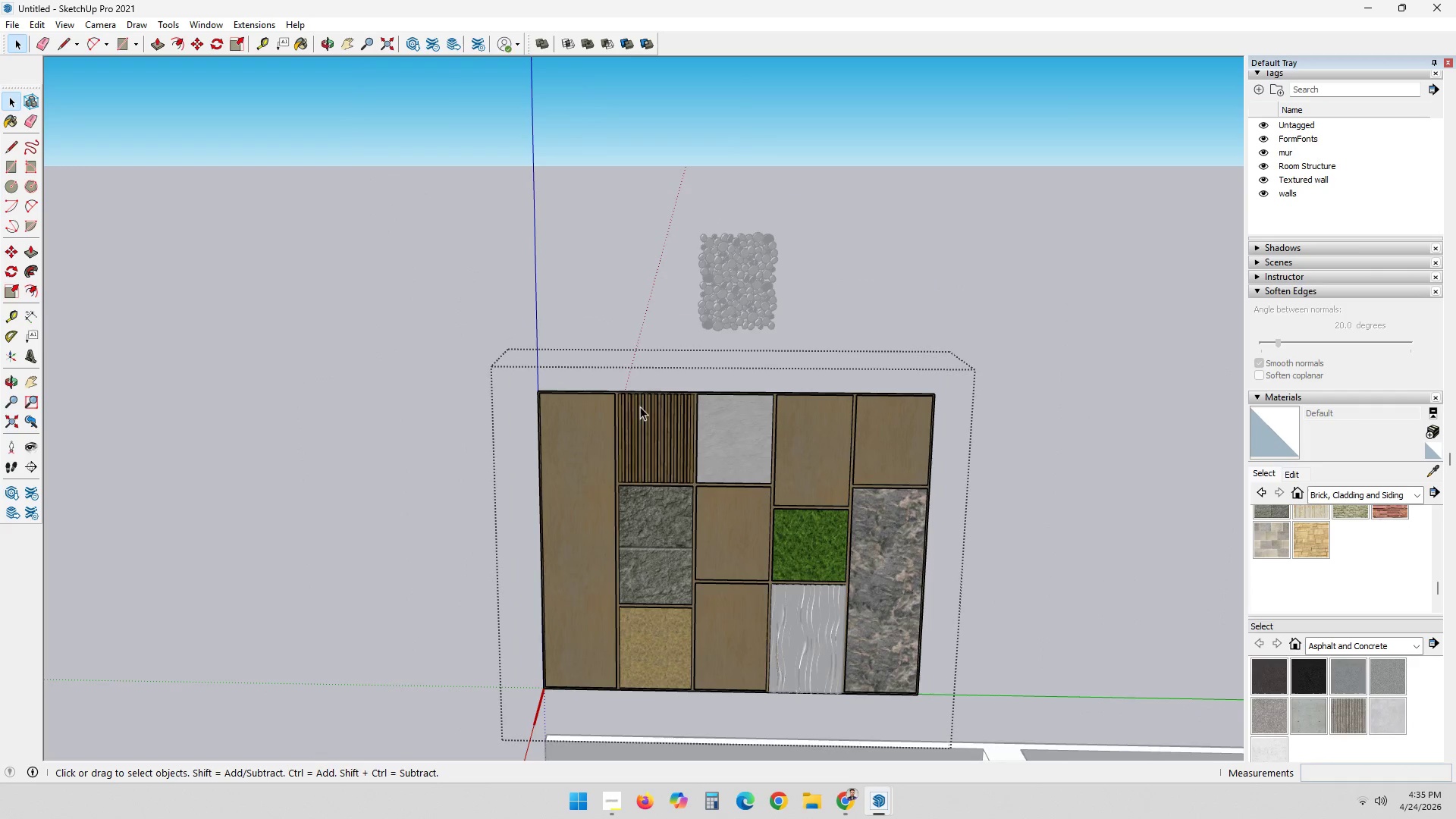 
left_click([639, 340])
 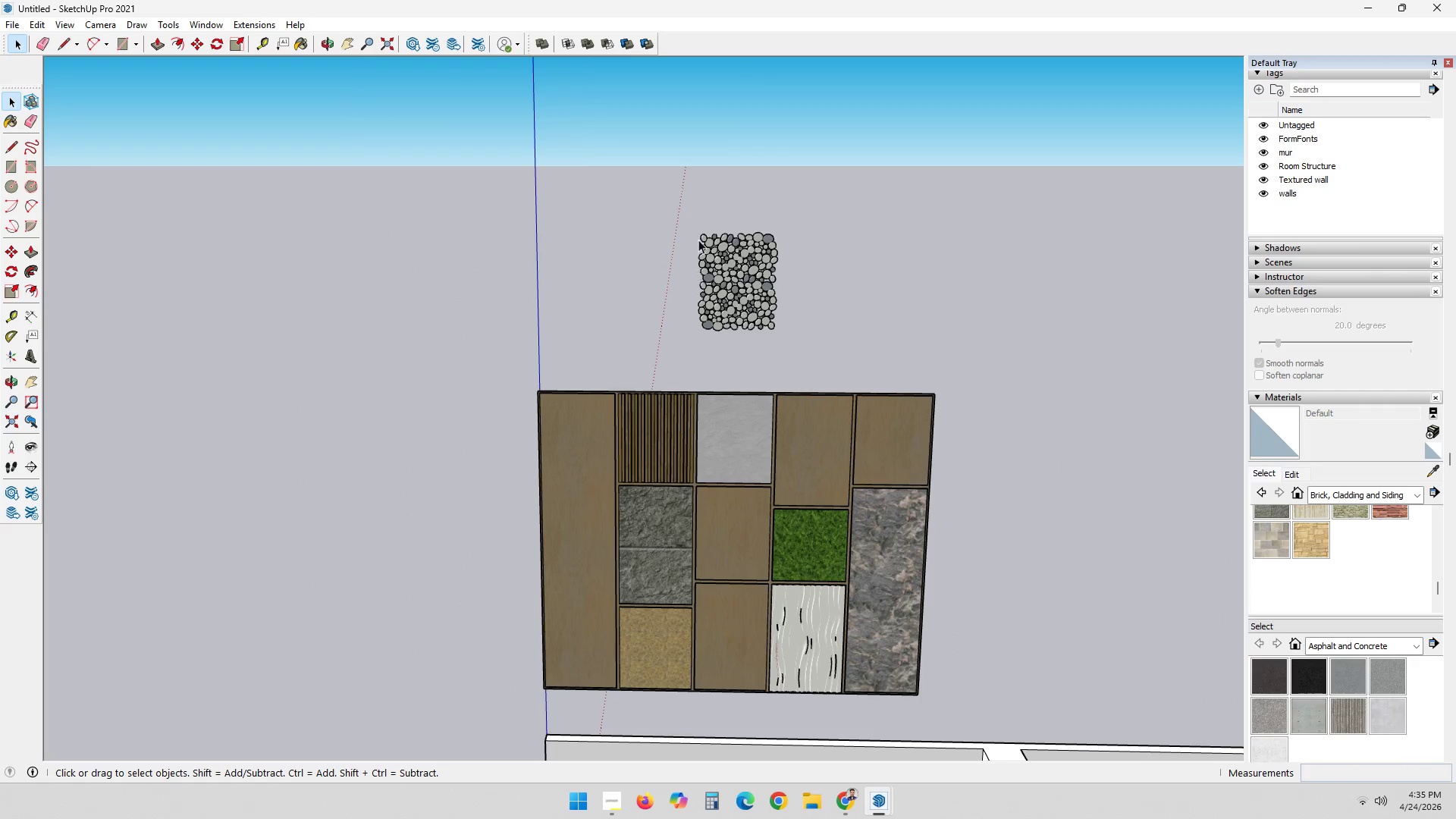 
scroll: coordinate [666, 643], scroll_direction: down, amount: 5.0
 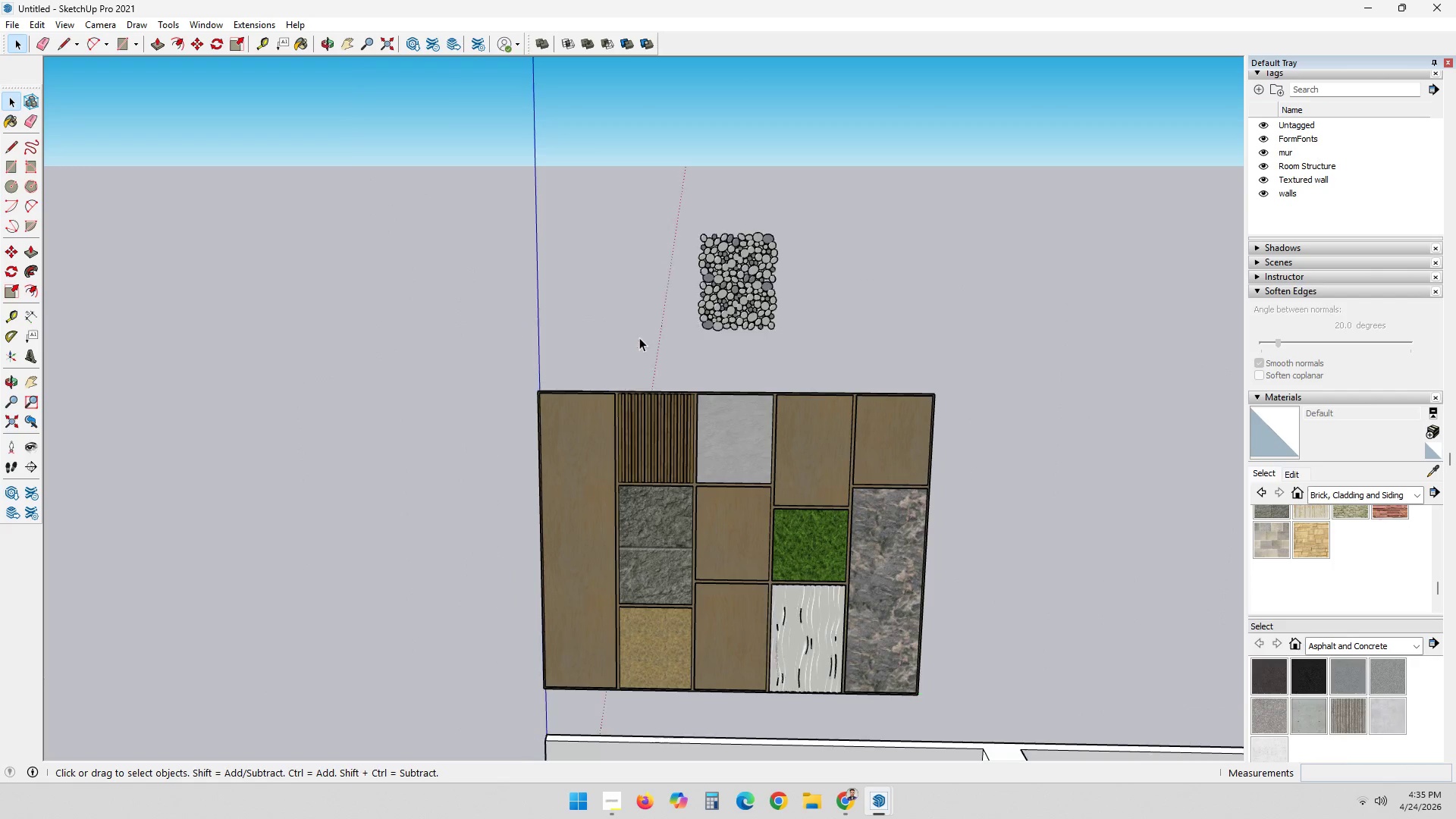 
left_click_drag(start_coordinate=[639, 196], to_coordinate=[889, 413])
 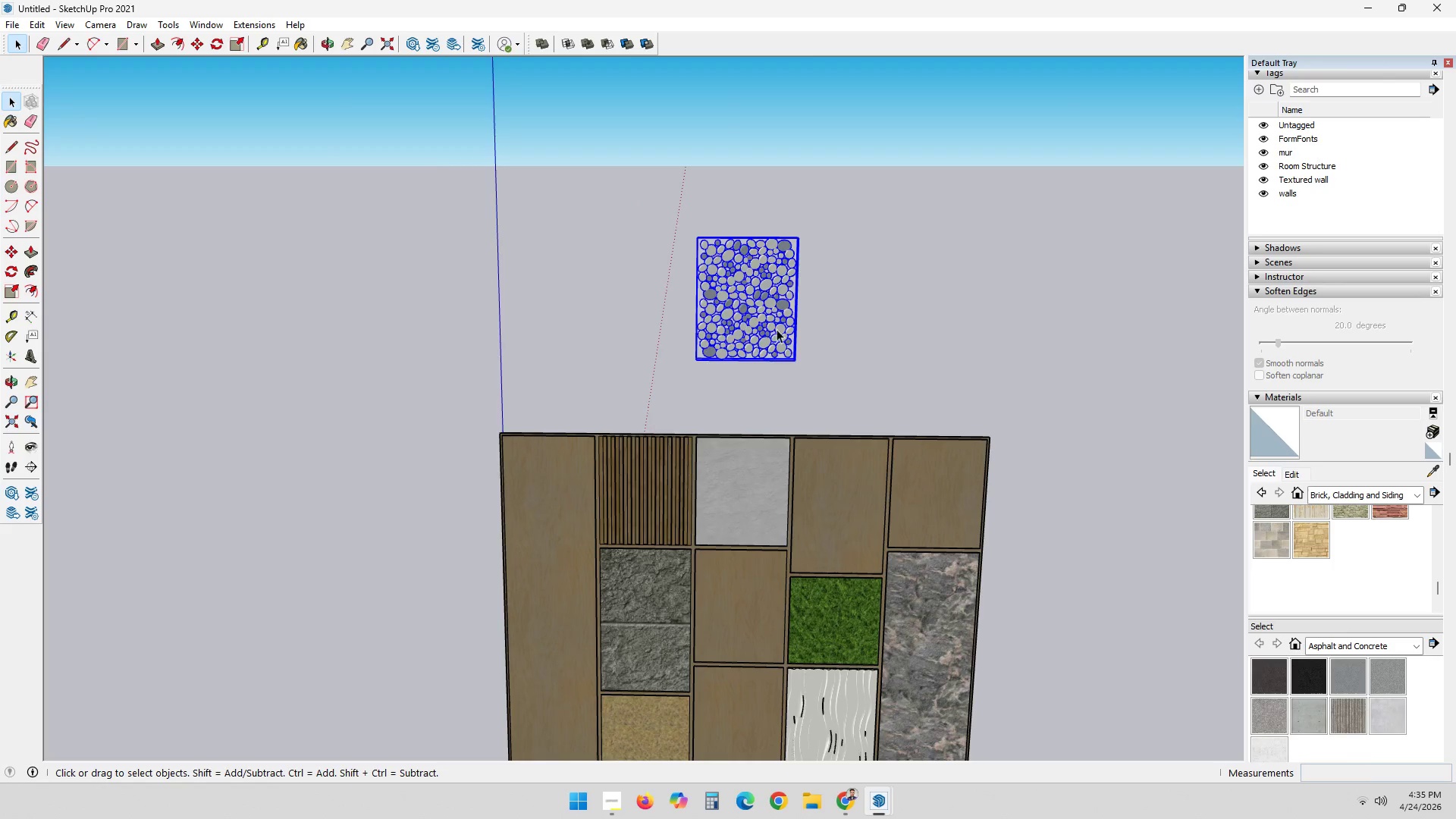 
scroll: coordinate [774, 326], scroll_direction: up, amount: 7.0
 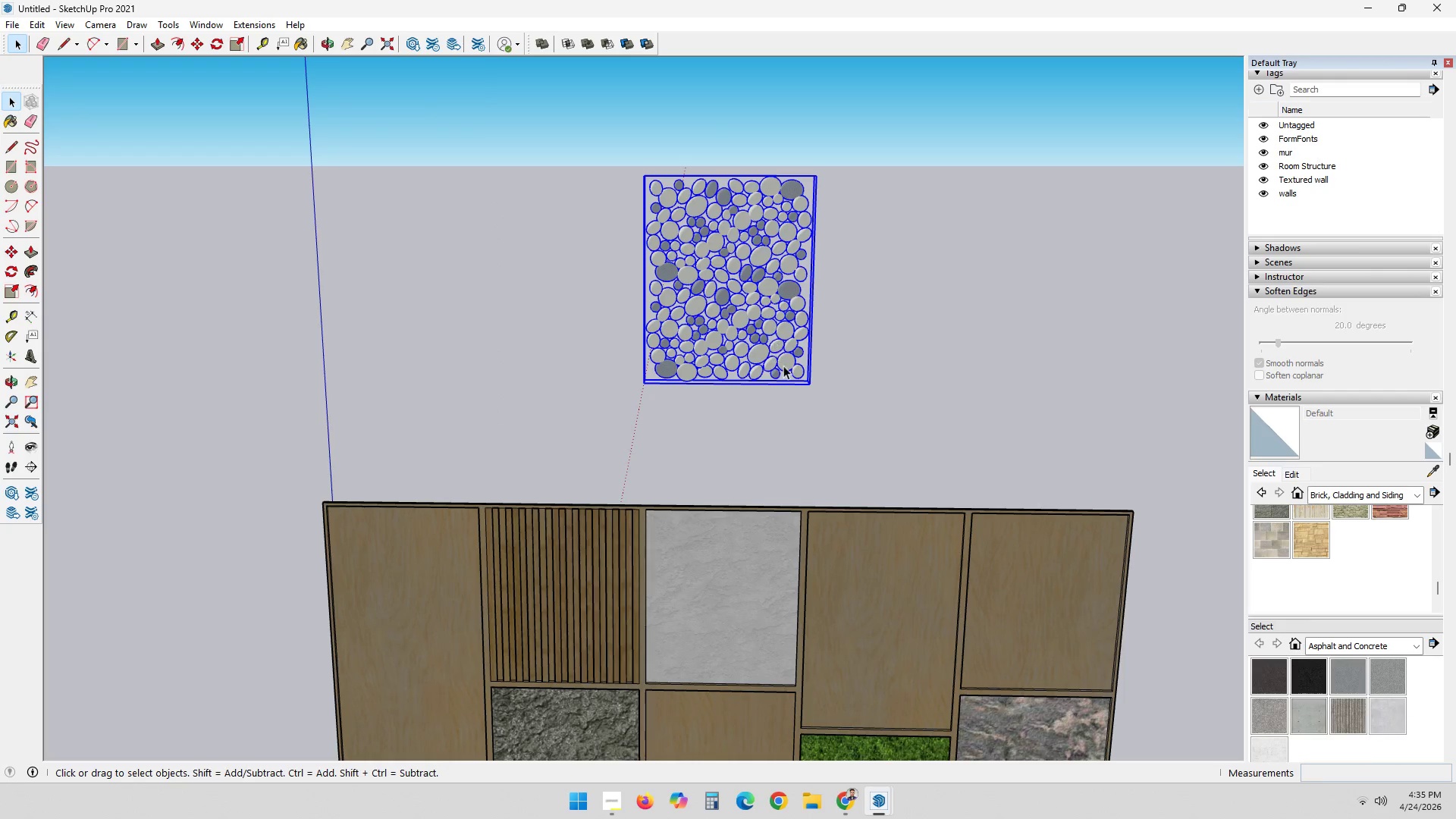 
key(M)
 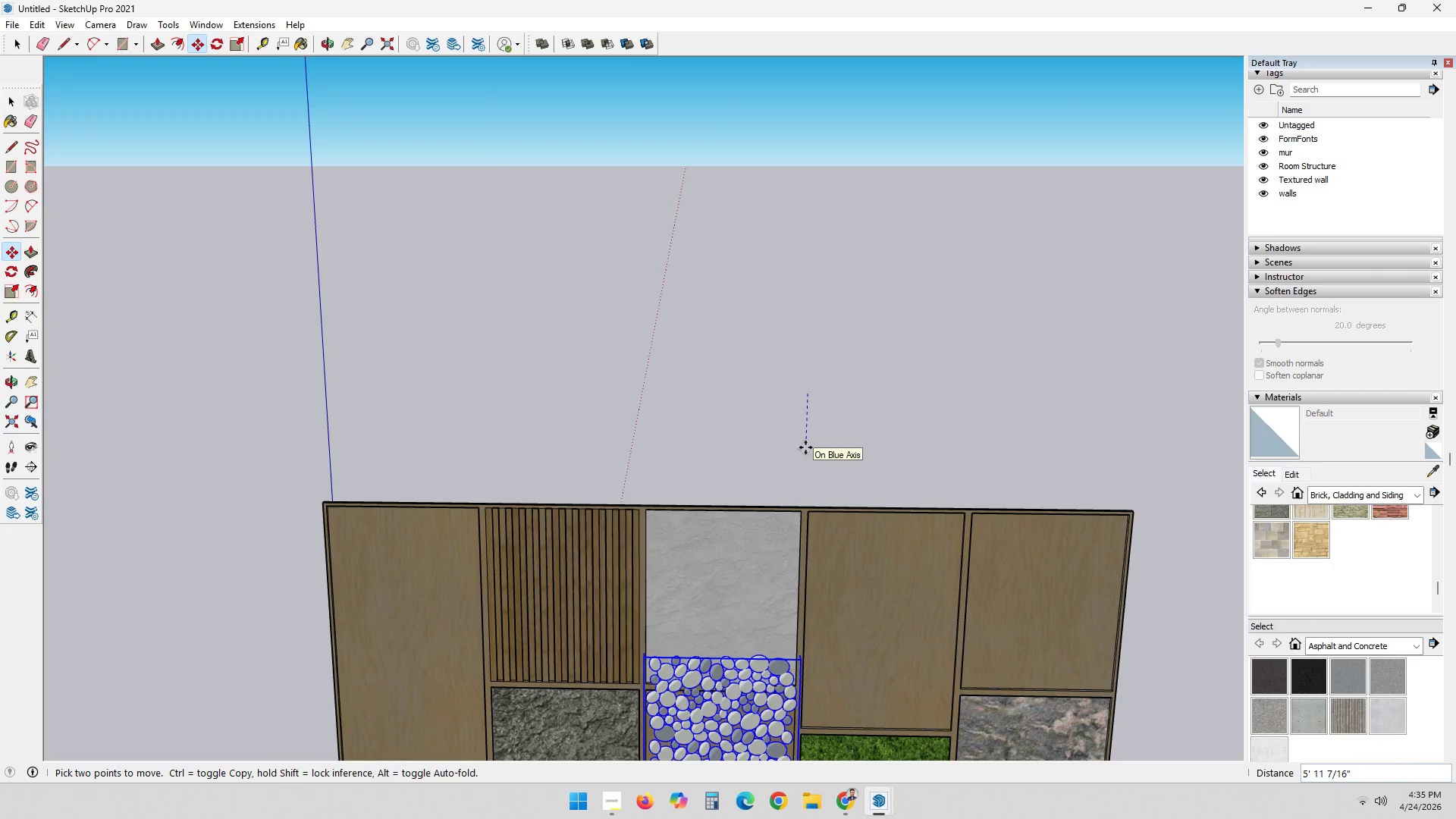 
key(4)
 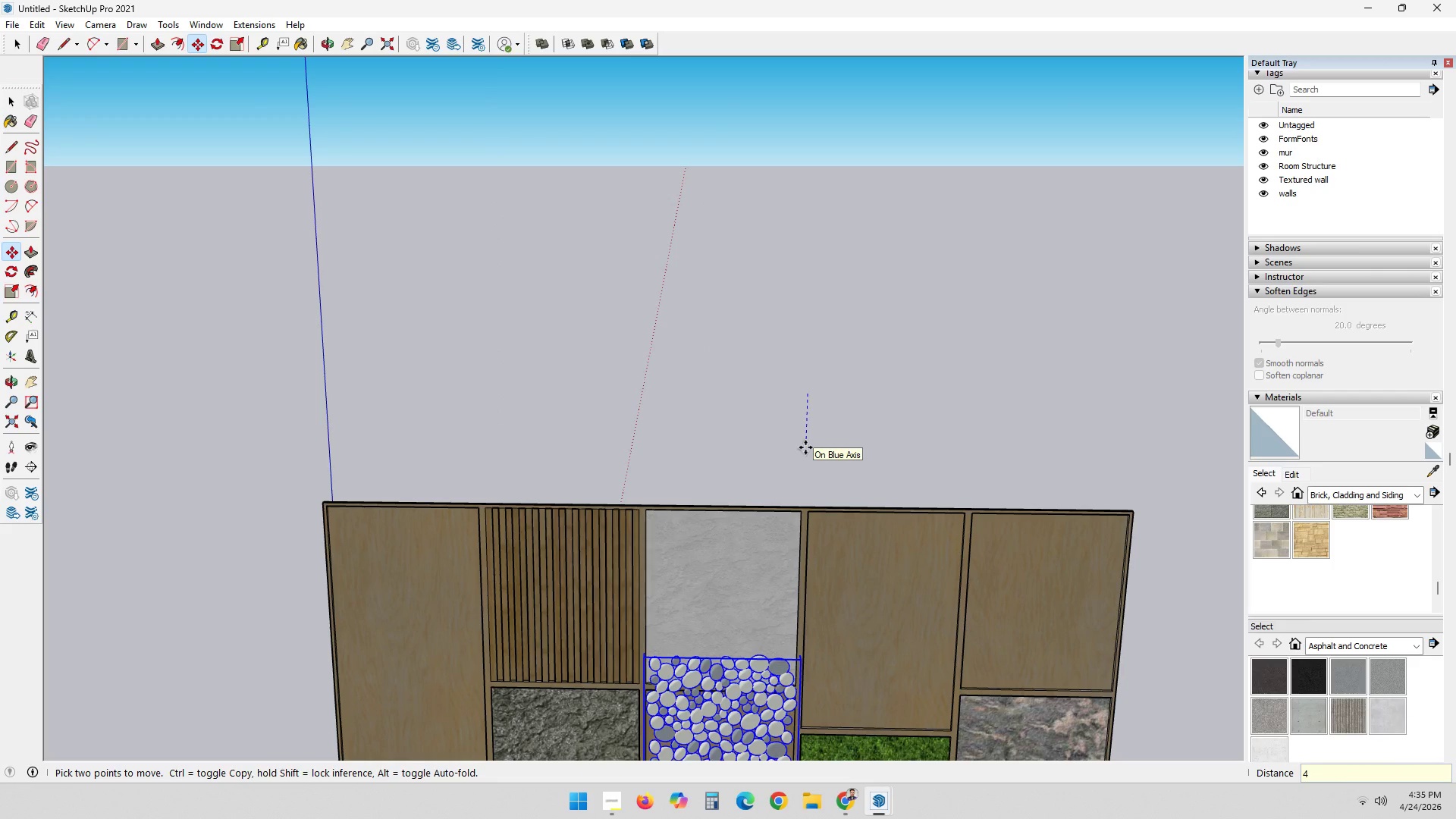 
key(Quote)
 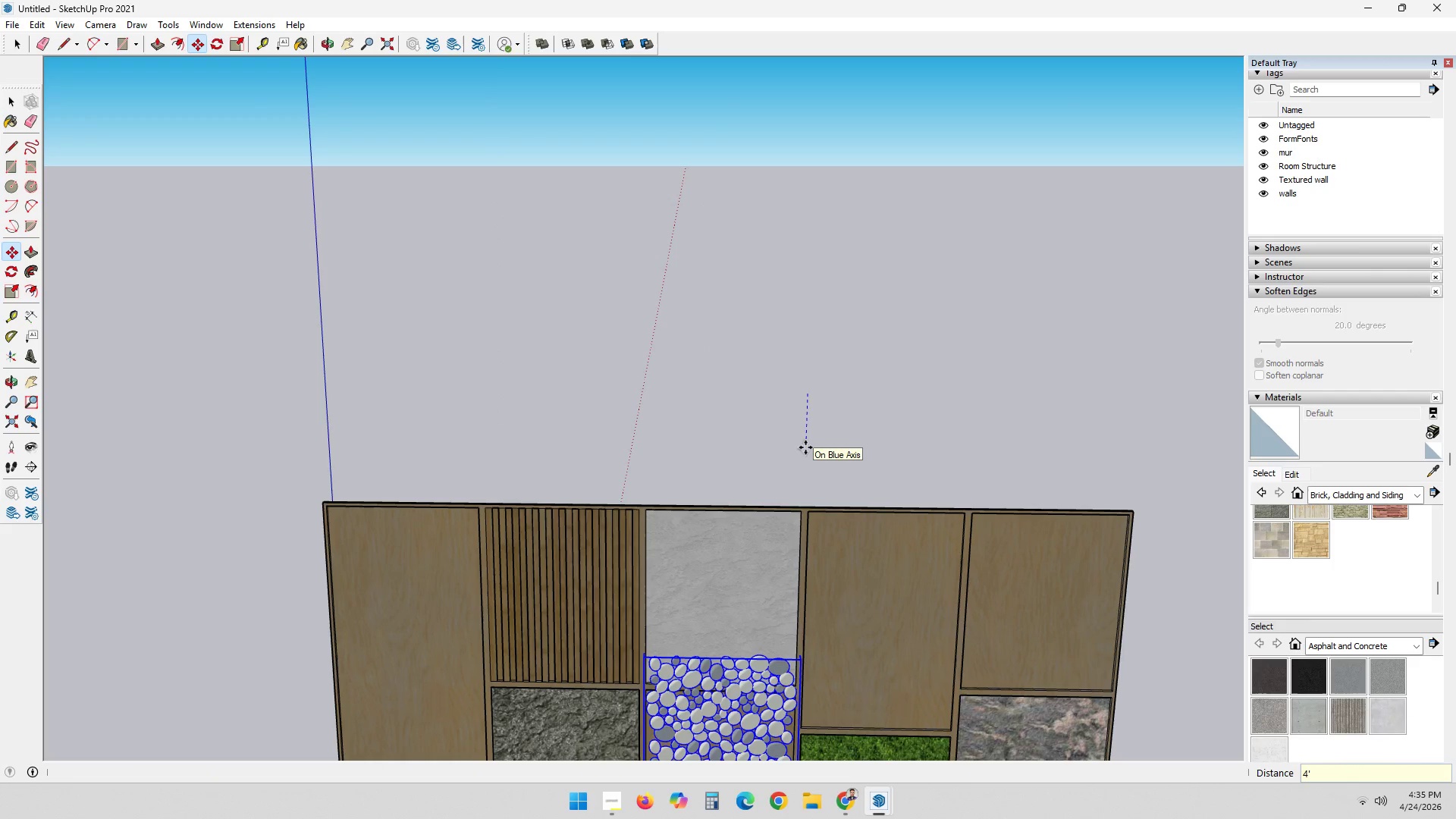 
key(Enter)
 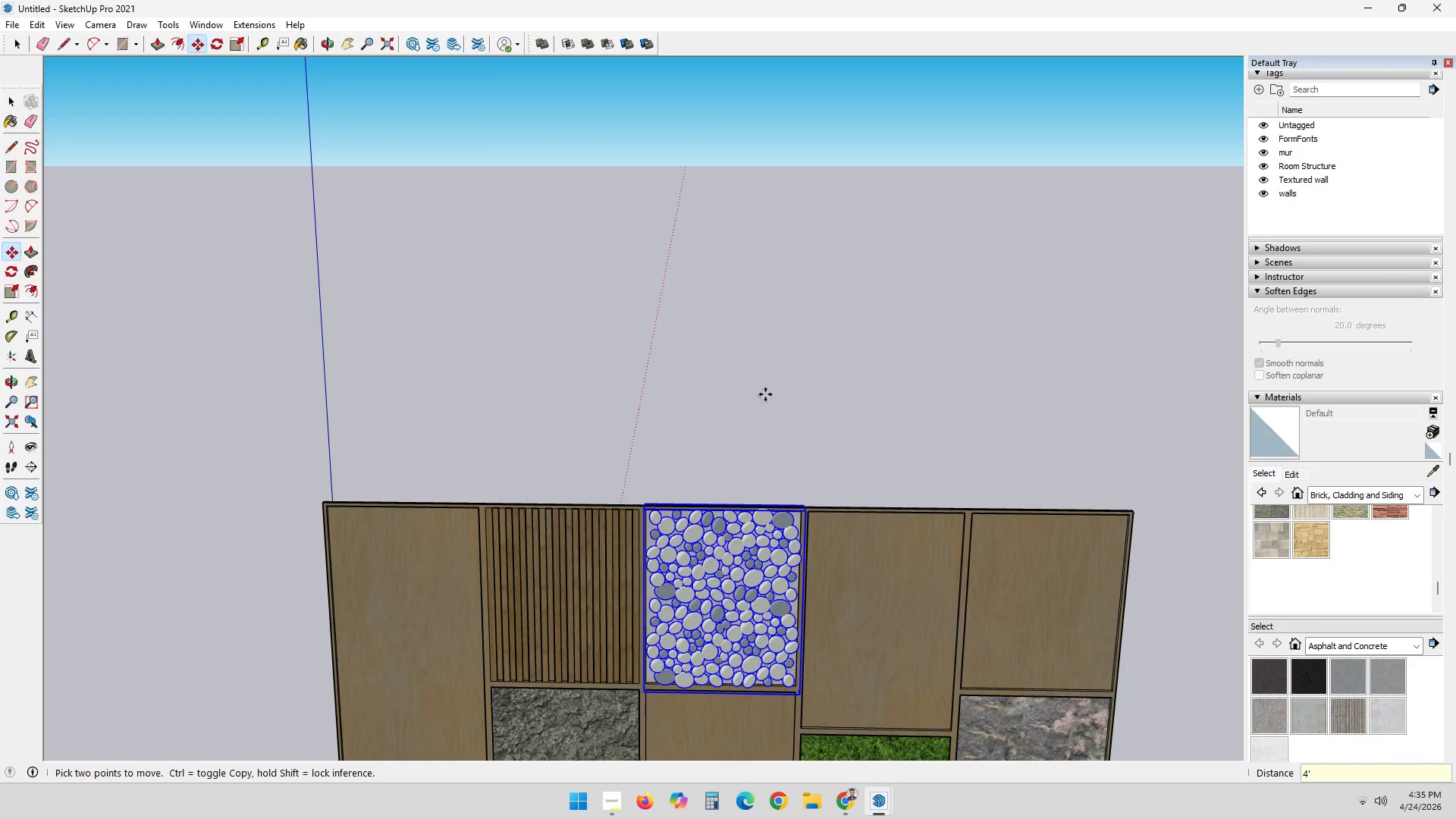 
key(Space)
 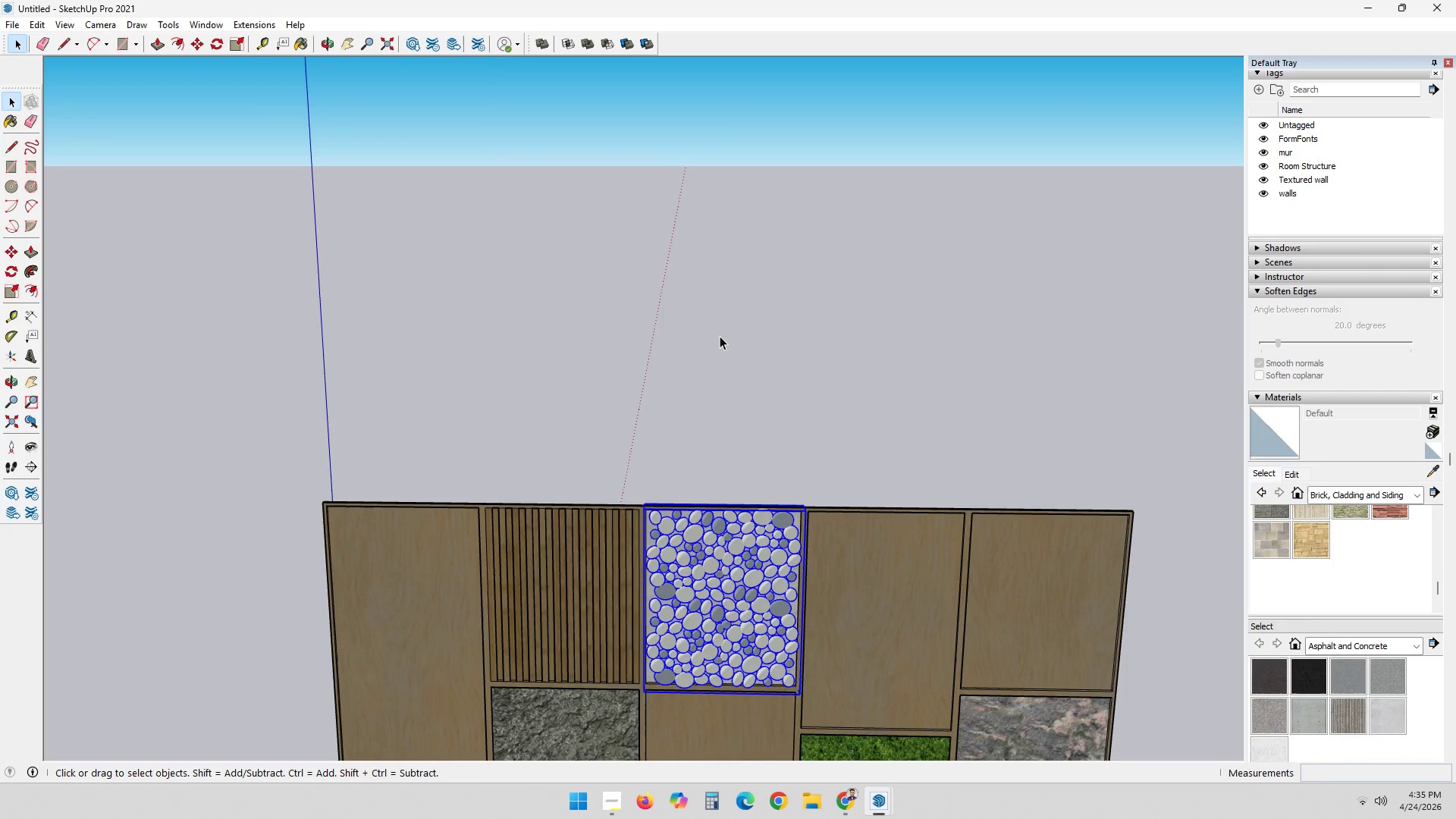 
left_click([720, 336])
 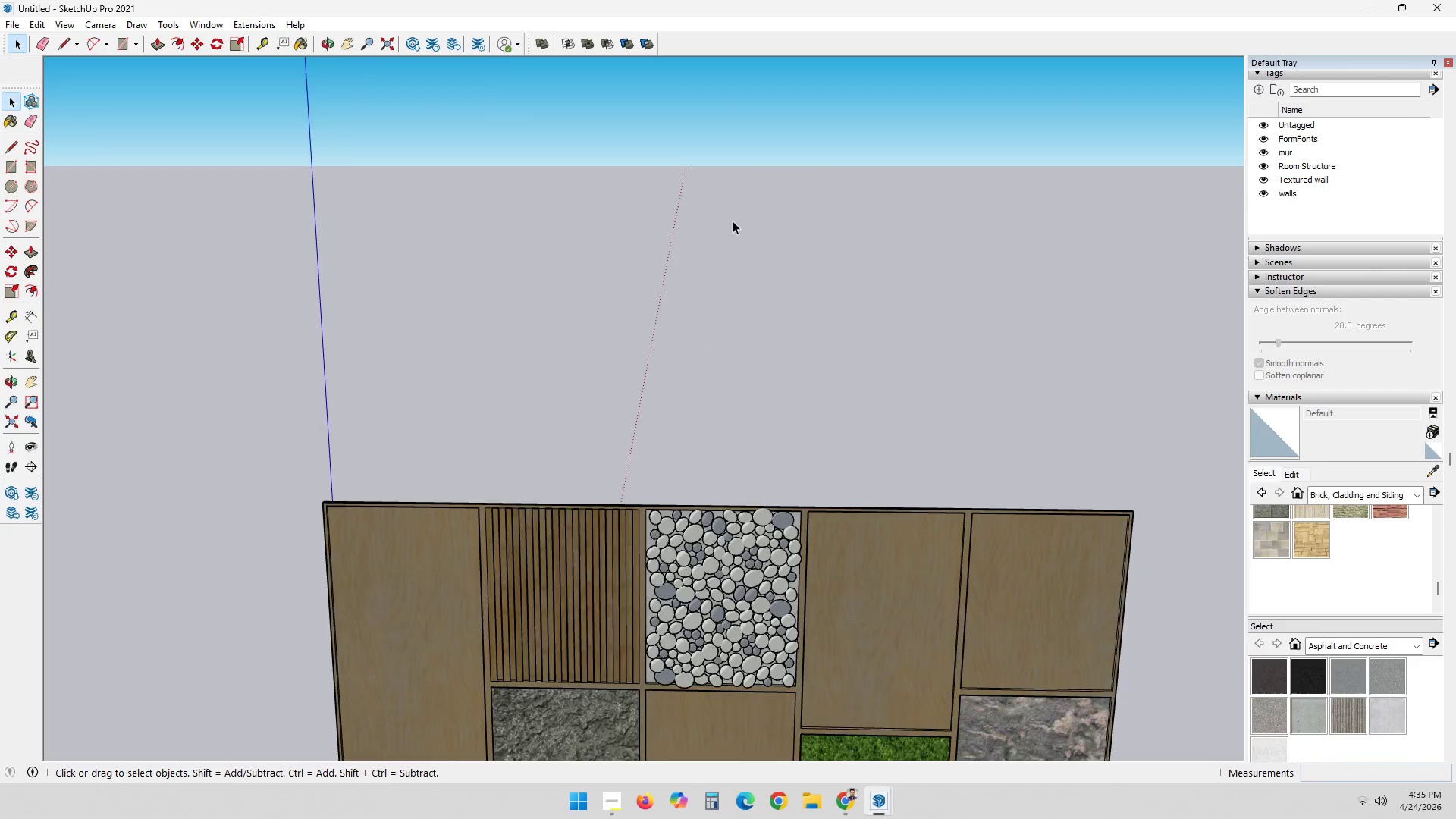 
scroll: coordinate [839, 298], scroll_direction: down, amount: 6.0
 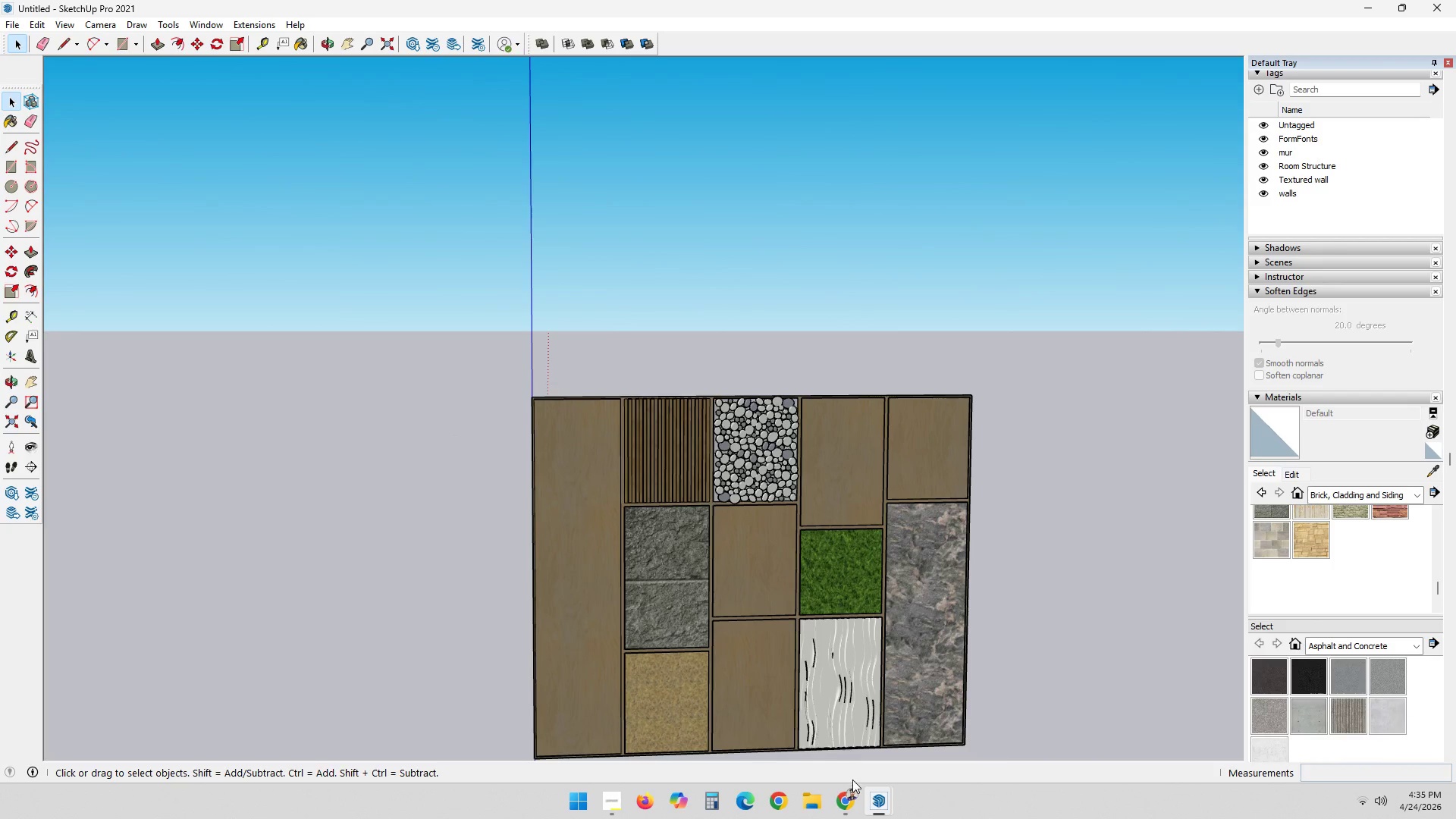 
left_click([869, 797])
 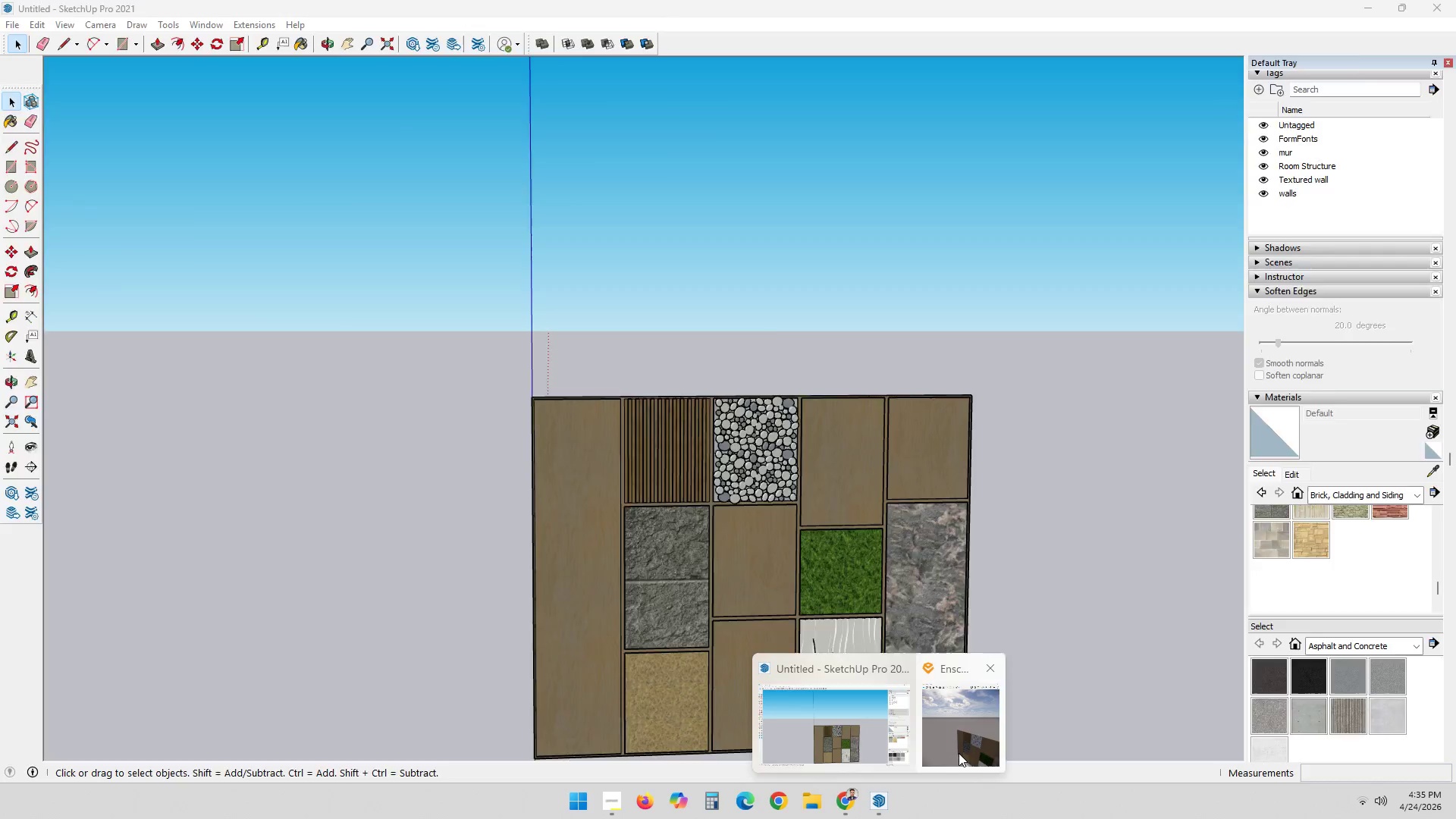 
left_click([960, 752])
 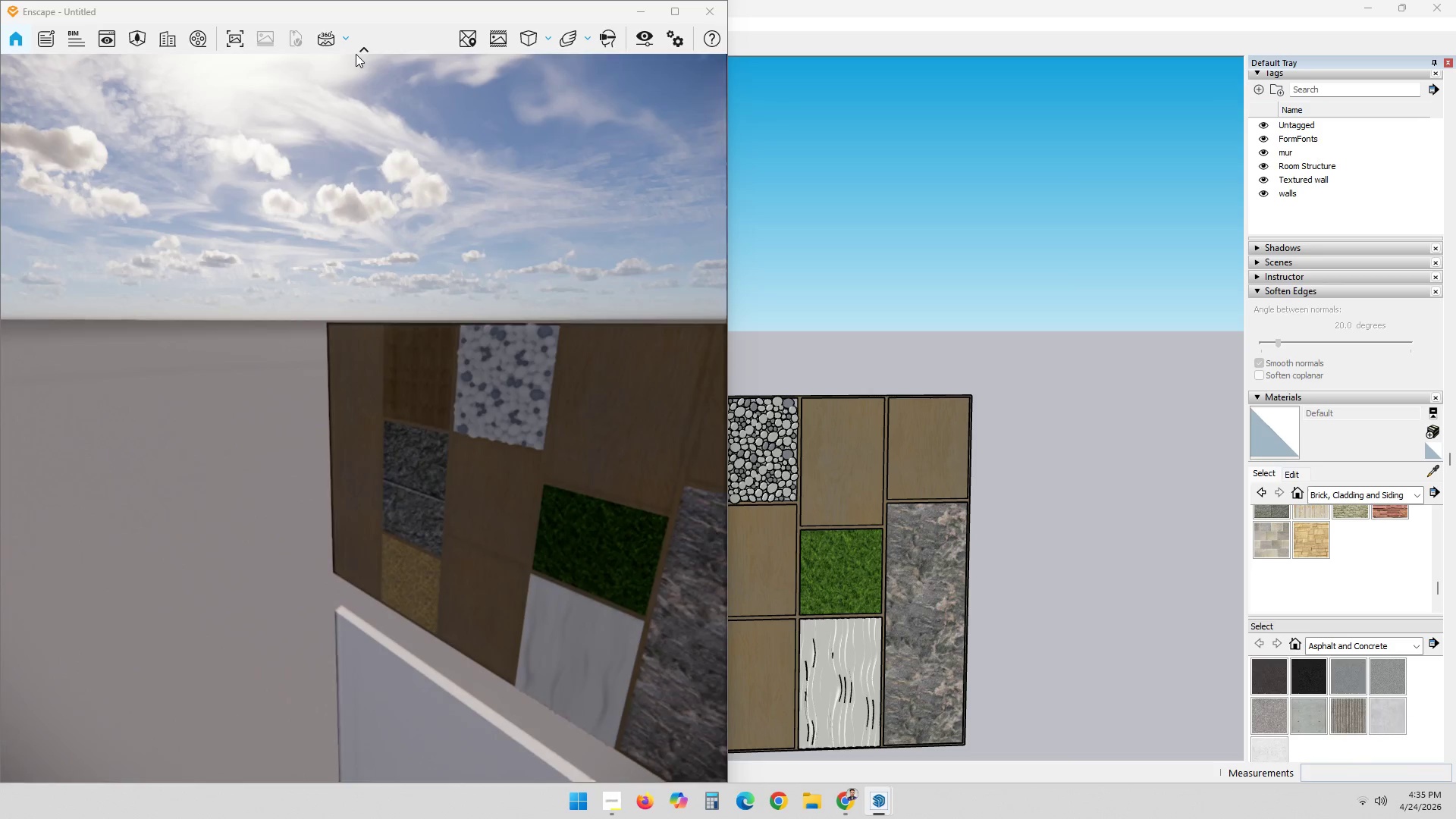 
scroll: coordinate [485, 463], scroll_direction: up, amount: 3.0
 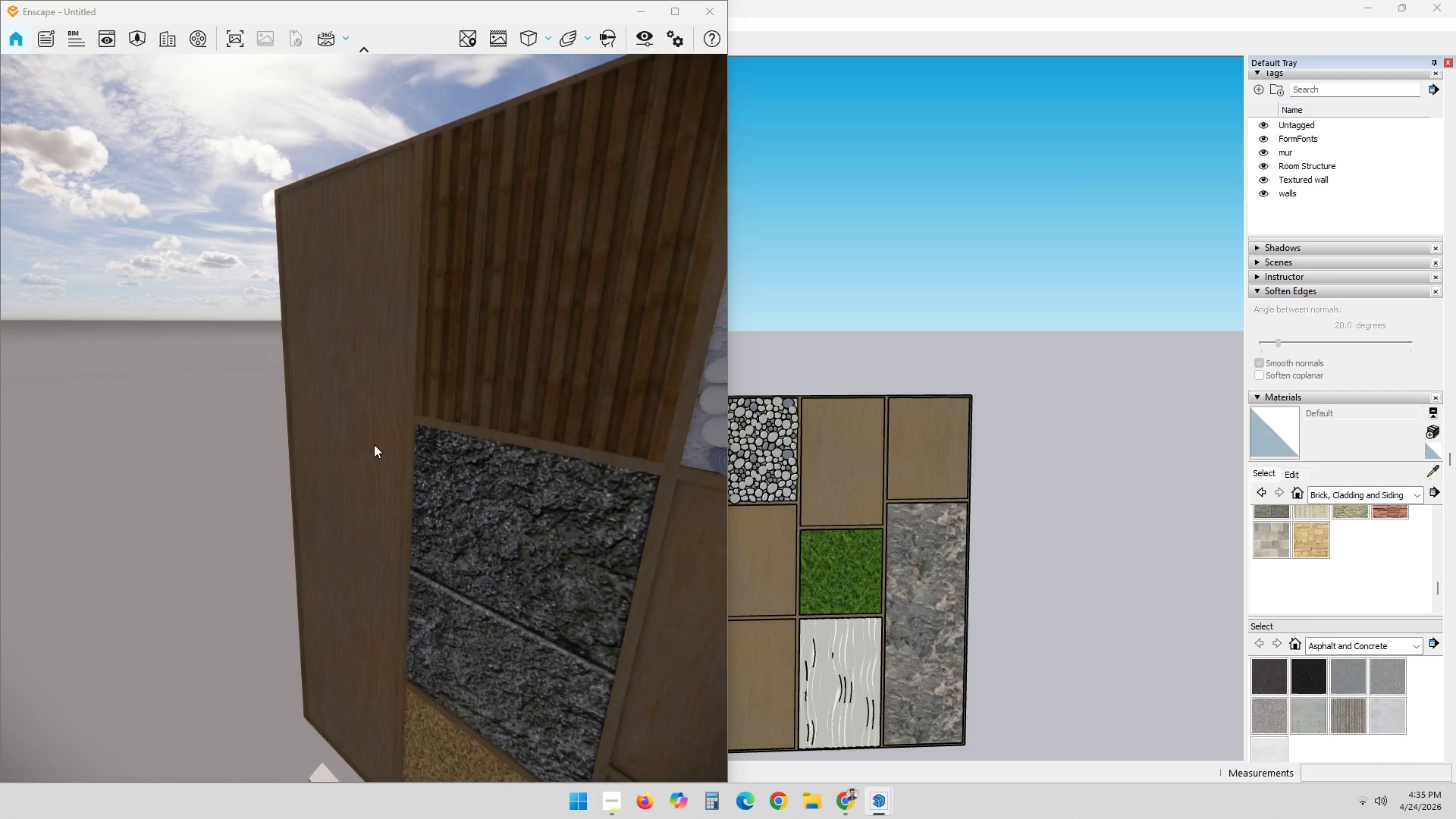 
scroll: coordinate [476, 441], scroll_direction: down, amount: 1.0
 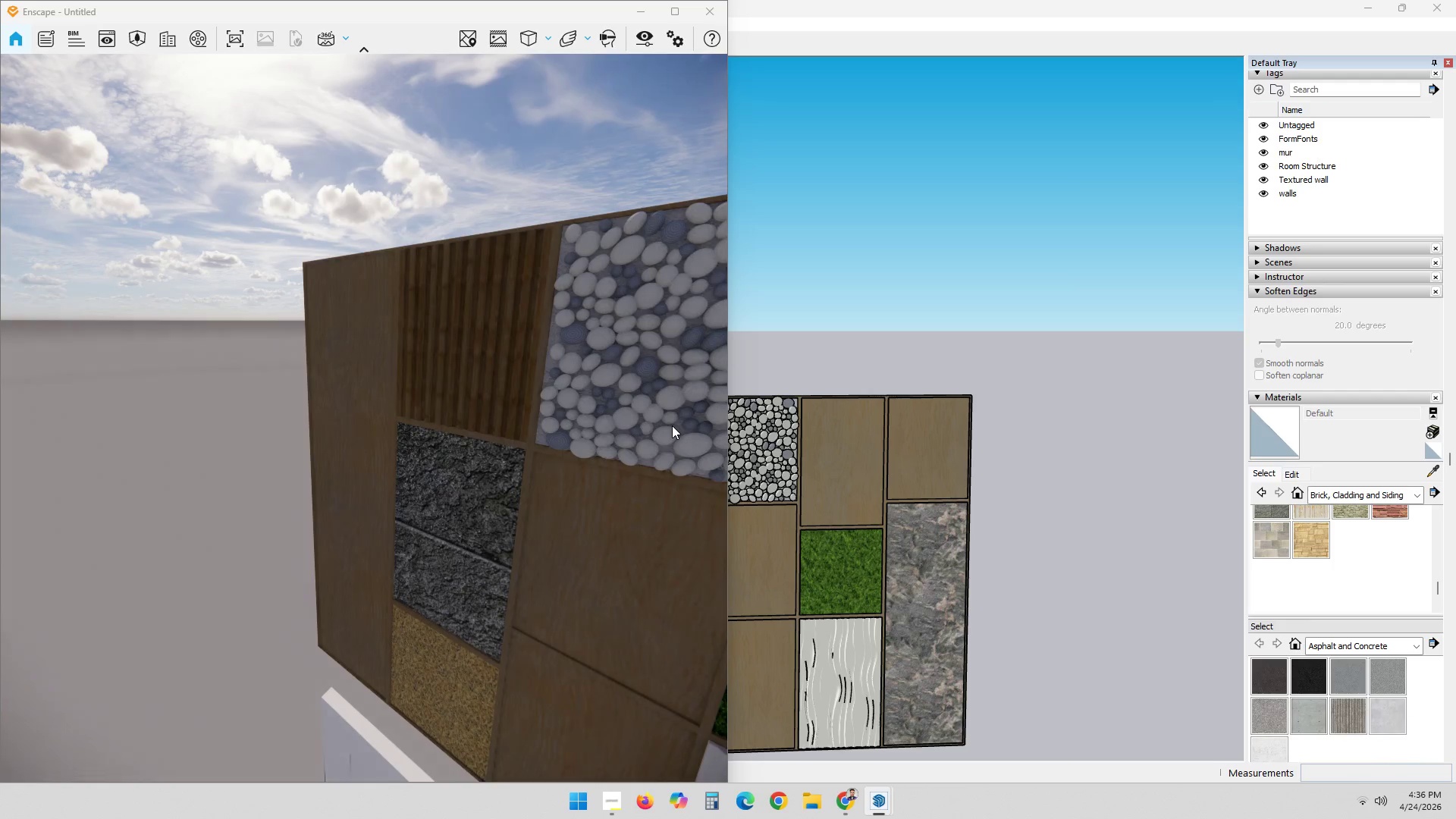 
scroll: coordinate [672, 425], scroll_direction: up, amount: 1.0
 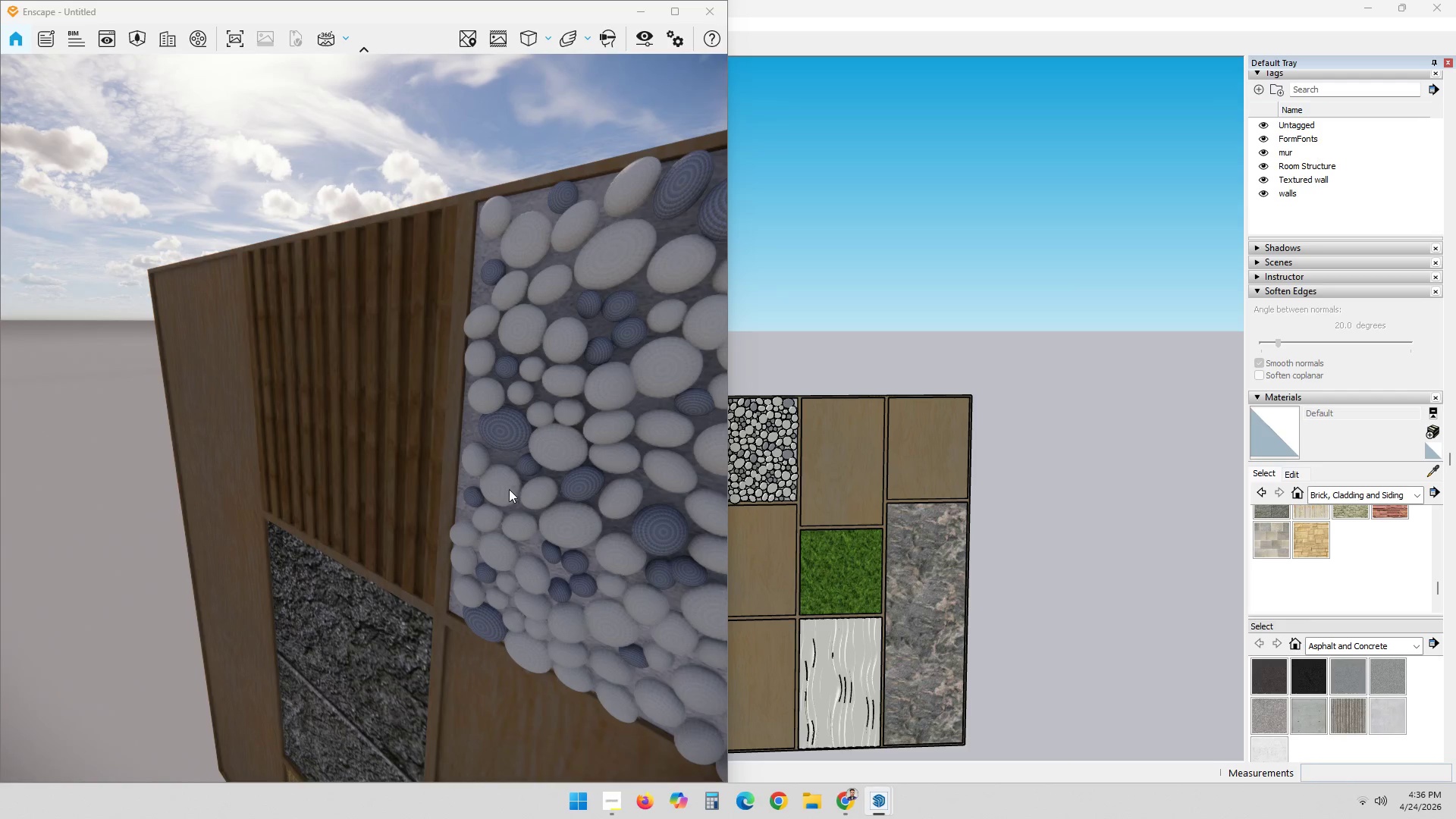 
wait(5.39)
 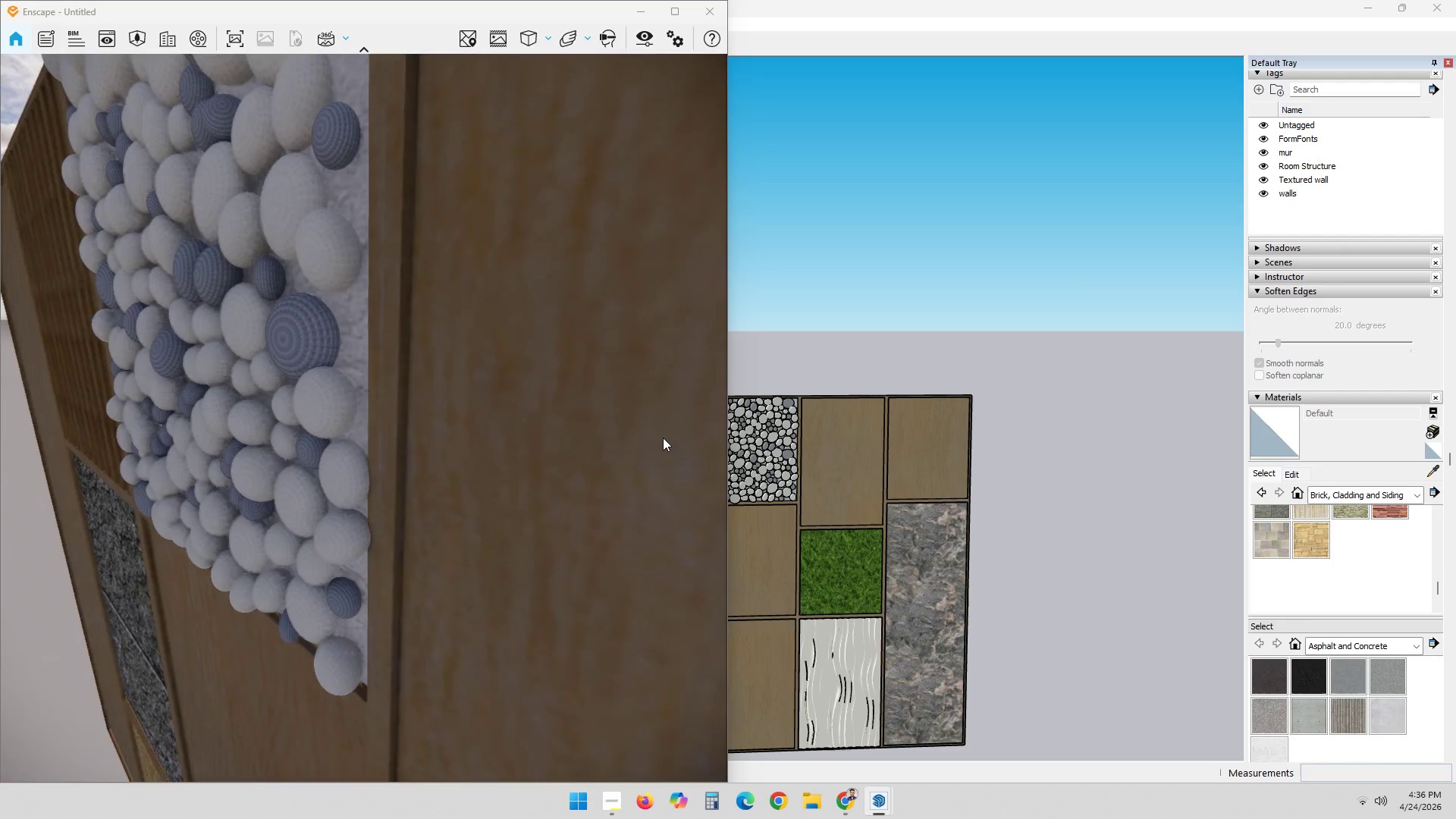 
left_click([839, 811])
 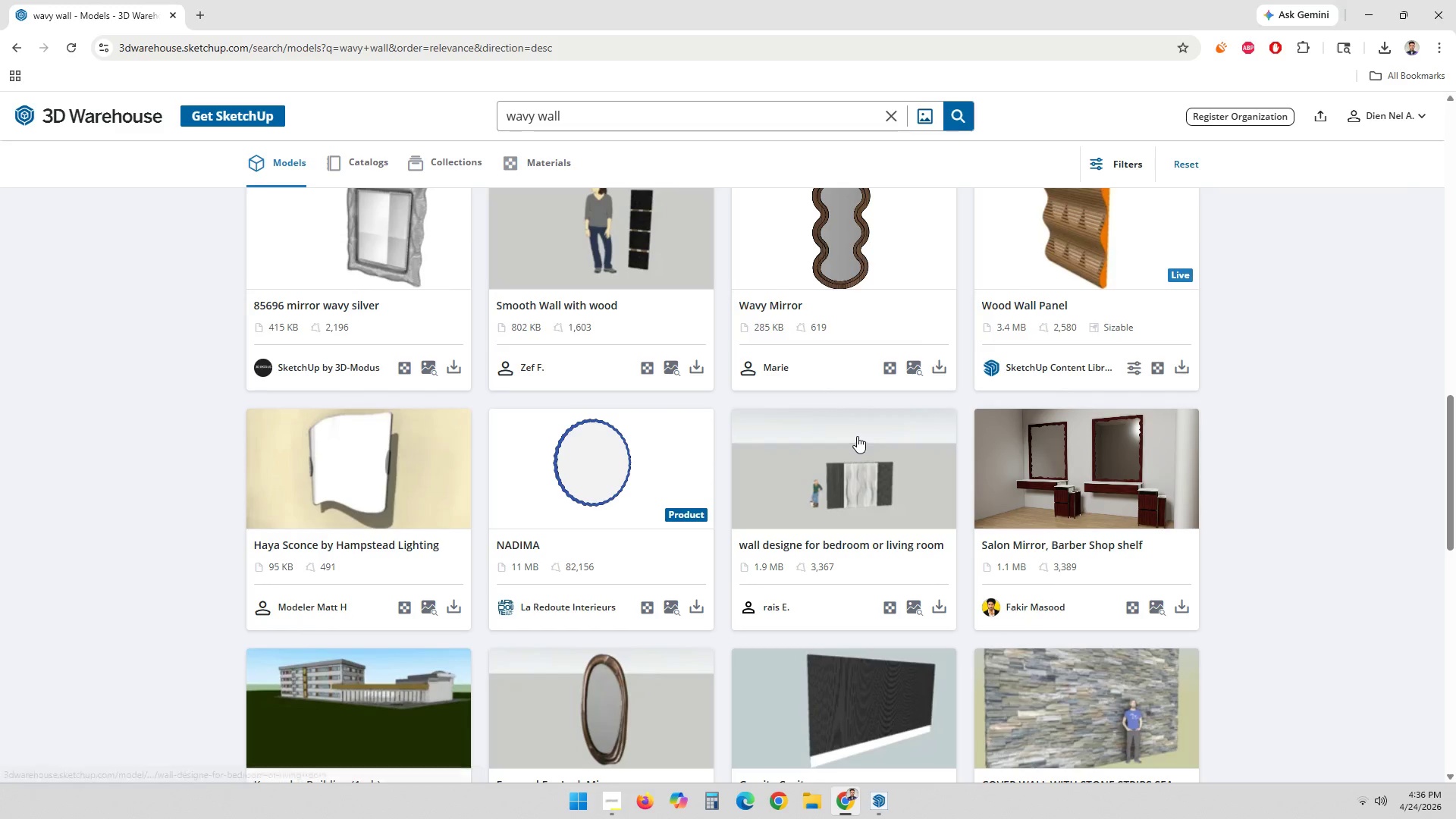 
scroll: coordinate [857, 470], scroll_direction: up, amount: 3.0
 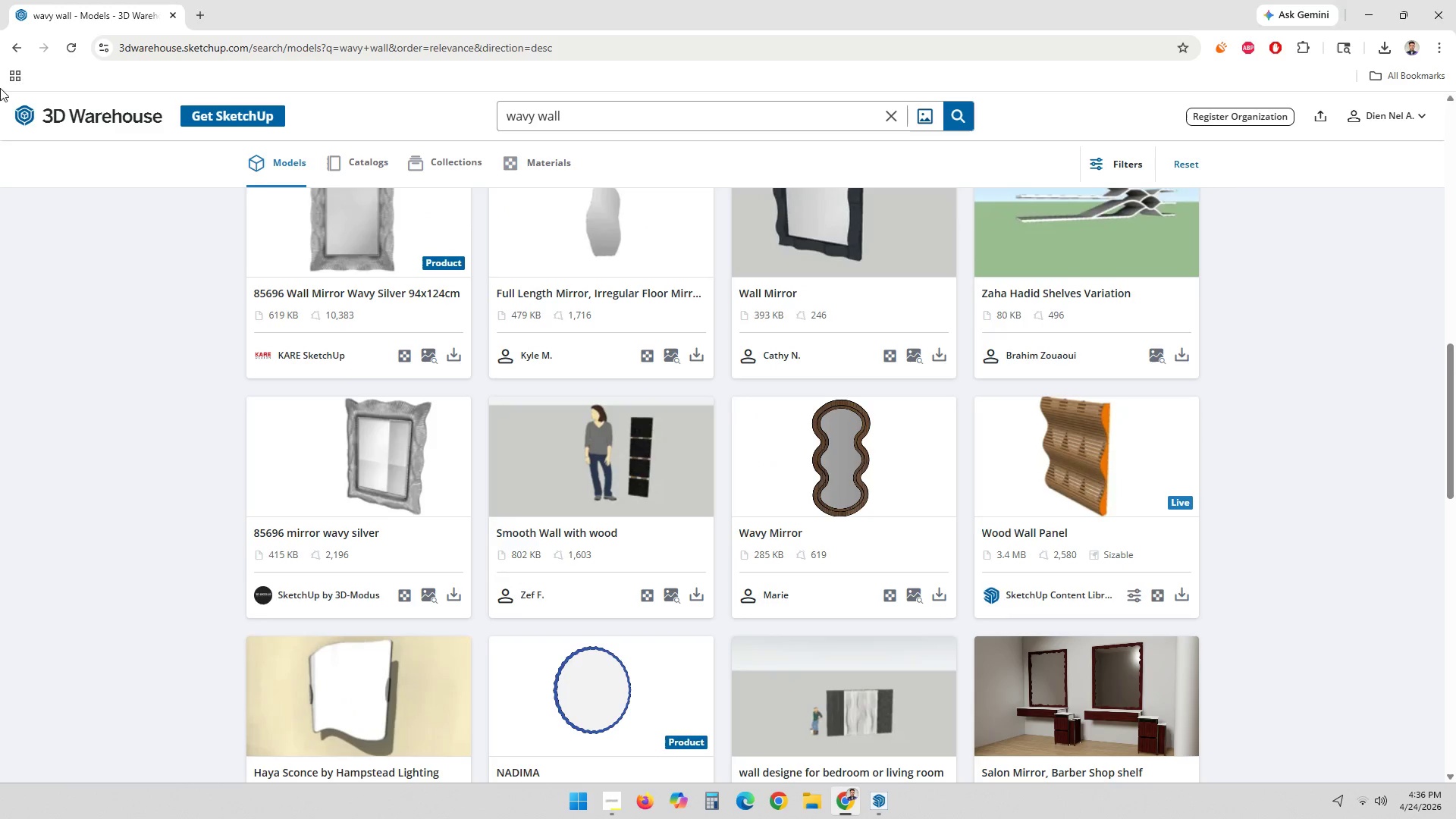 
left_click_drag(start_coordinate=[18, 40], to_coordinate=[85, 158])
 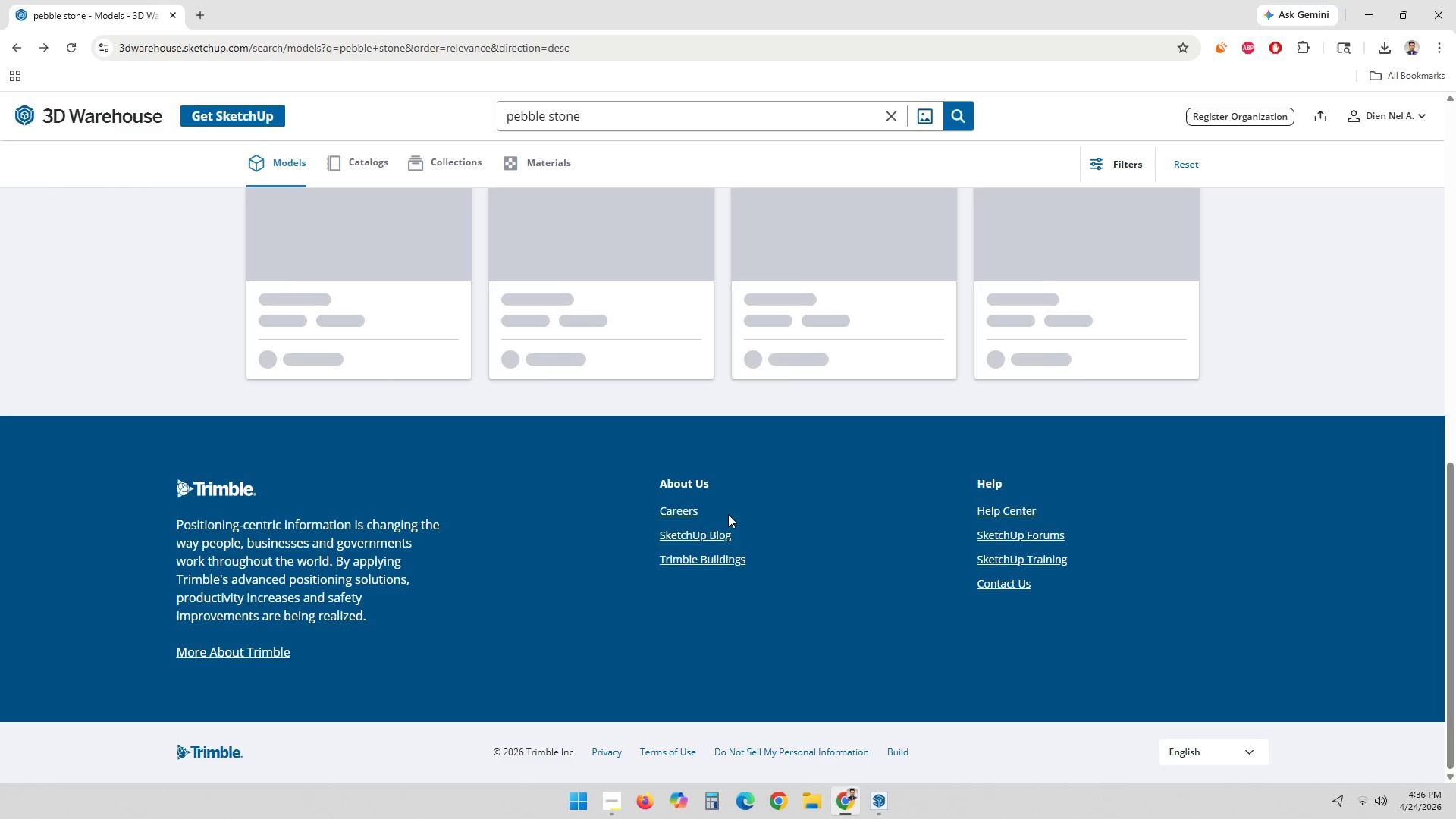 
scroll: coordinate [726, 514], scroll_direction: down, amount: 3.0
 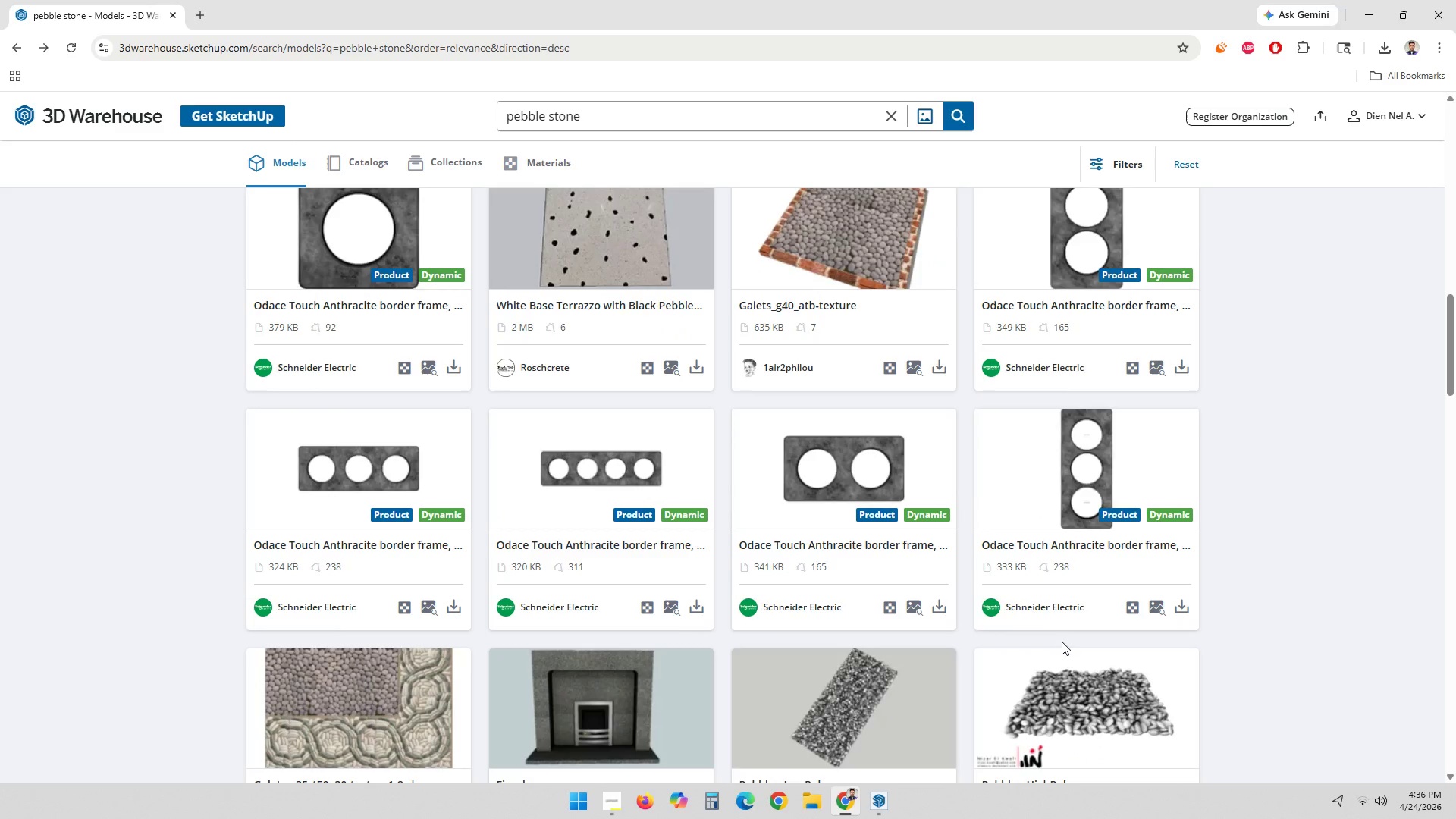 
scroll: coordinate [1062, 642], scroll_direction: up, amount: 12.0
 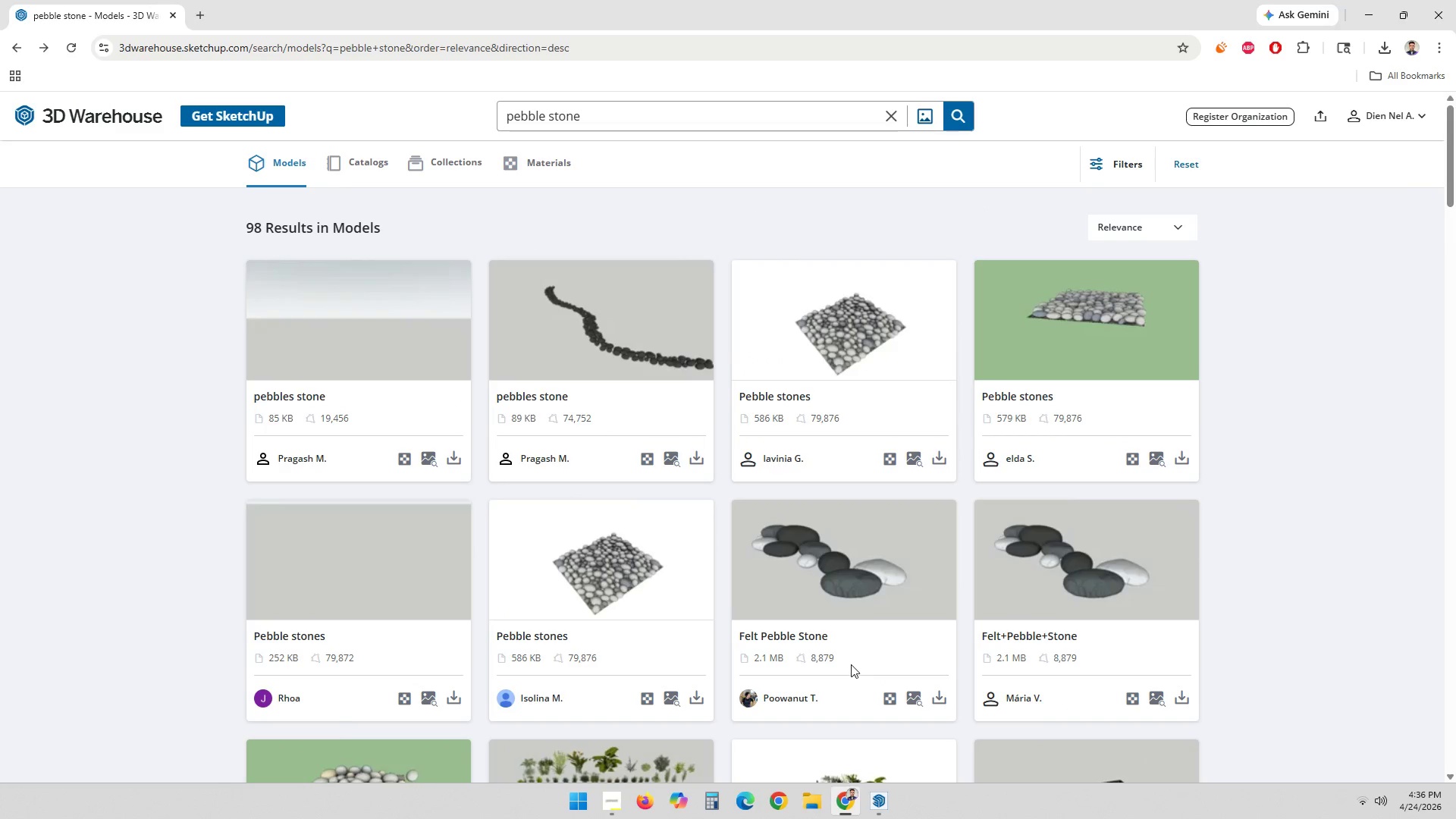 
scroll: coordinate [851, 554], scroll_direction: down, amount: 4.0
 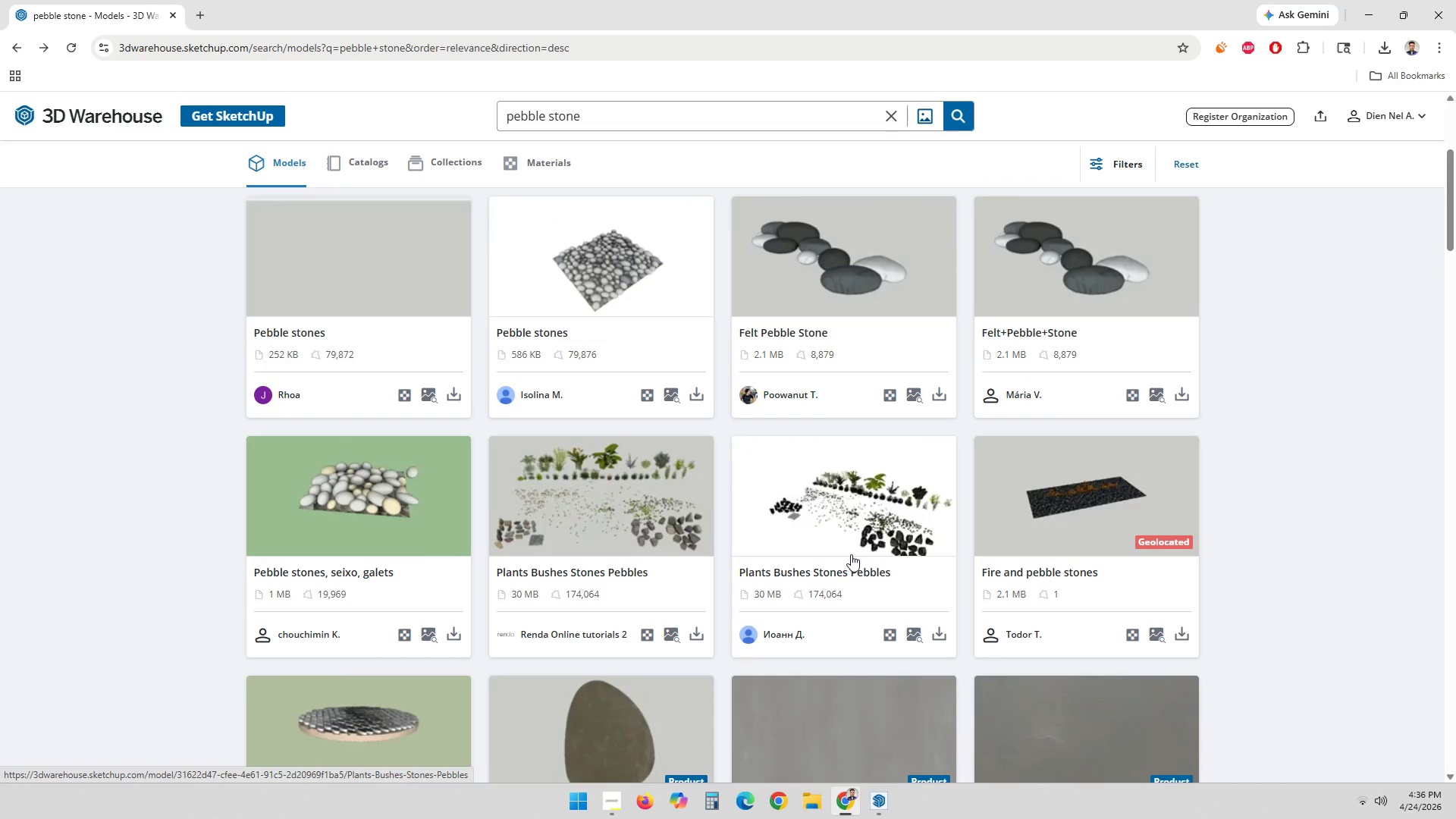 
scroll: coordinate [853, 556], scroll_direction: none, amount: 0.0
 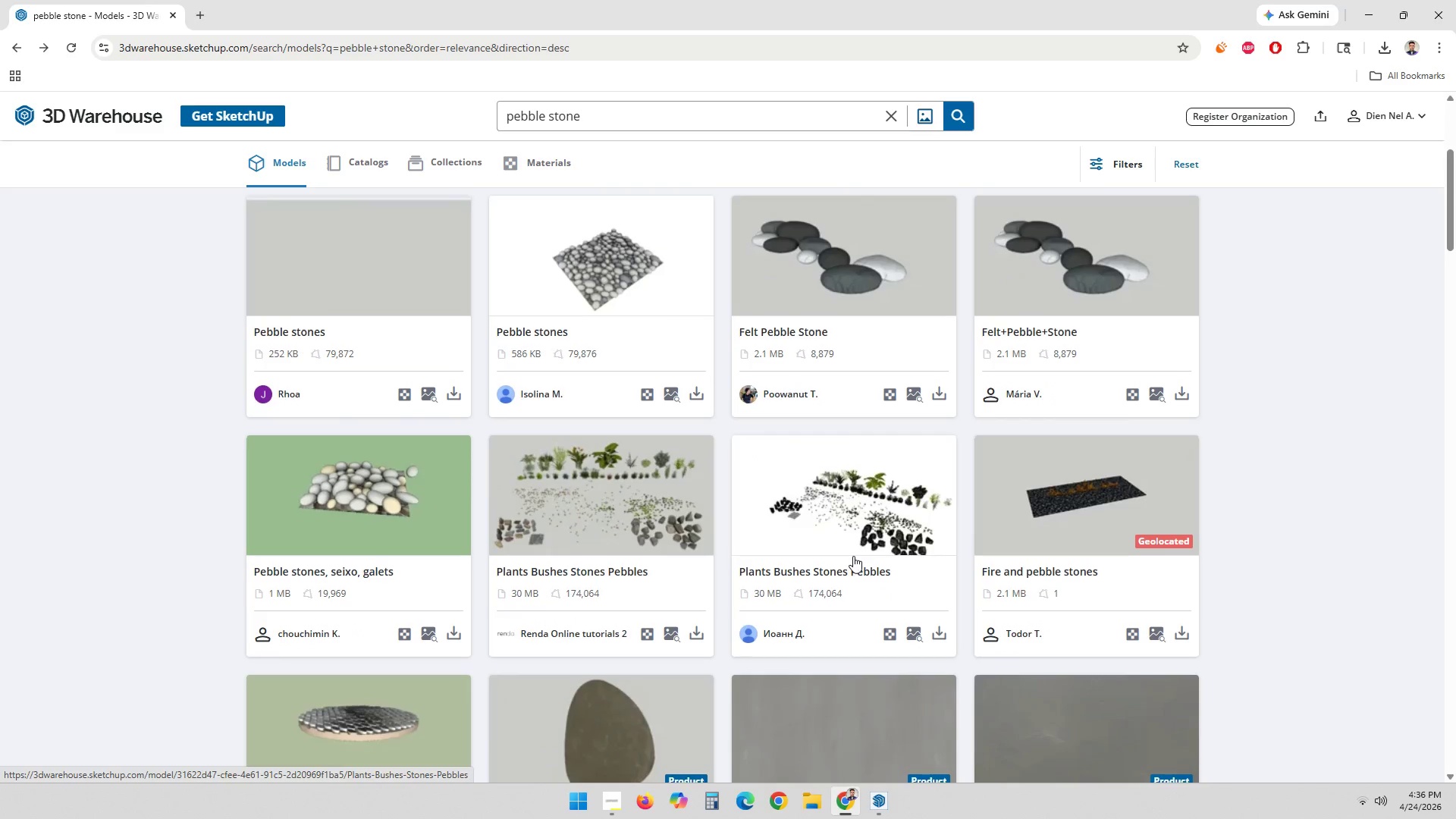 
scroll: coordinate [777, 431], scroll_direction: down, amount: 17.0
 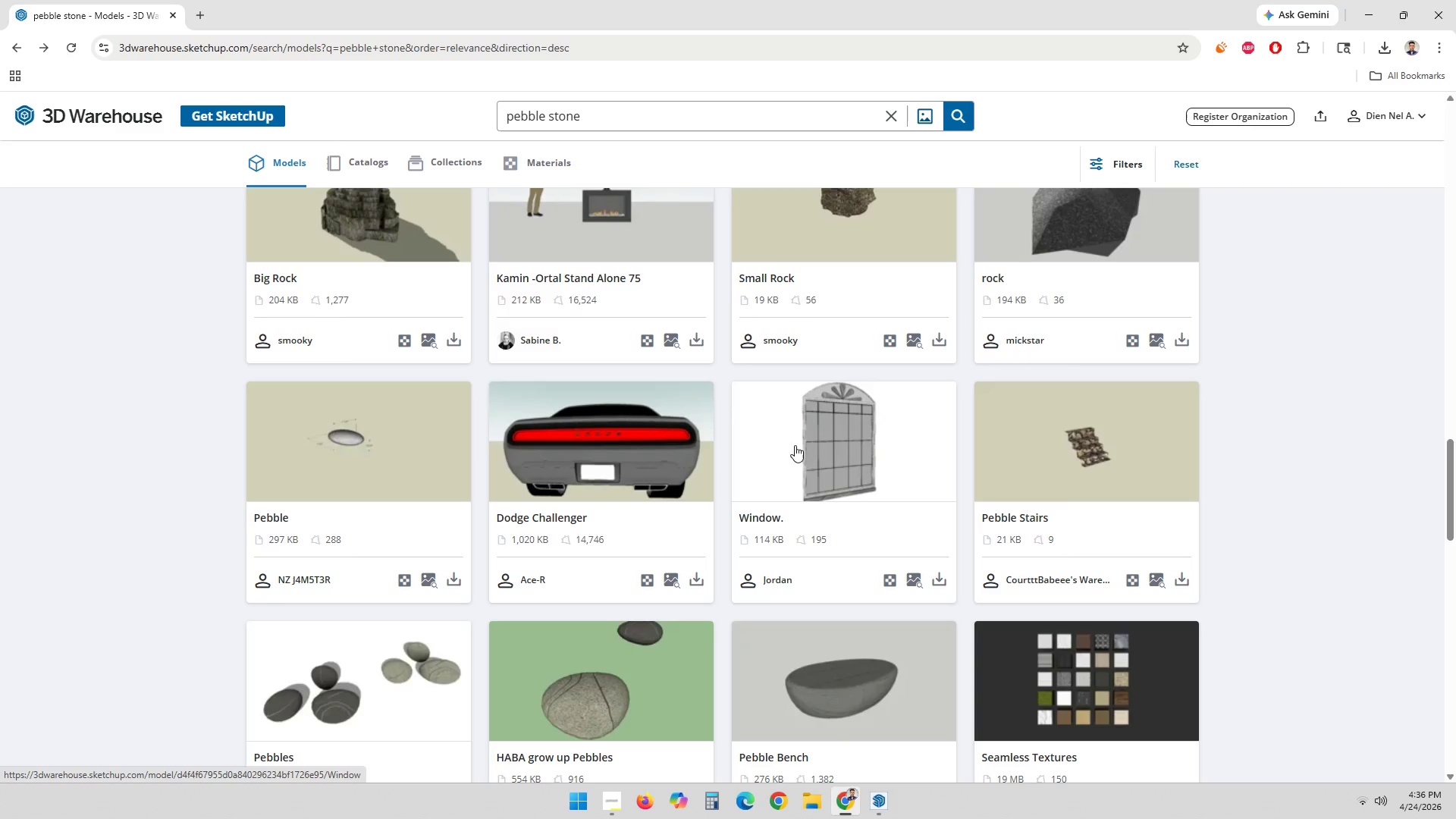 
scroll: coordinate [516, 526], scroll_direction: down, amount: 17.0
 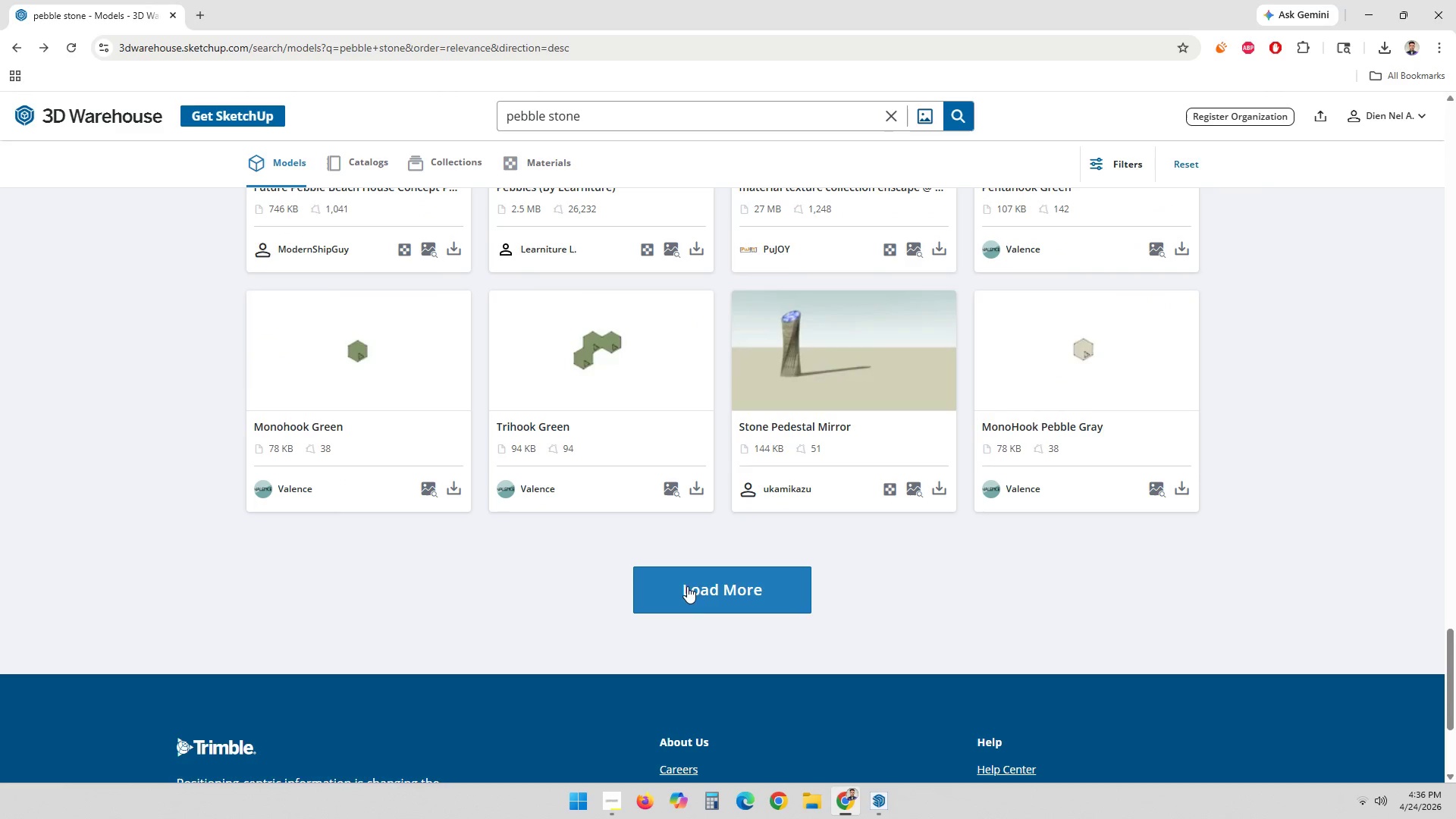 
left_click([695, 593])
 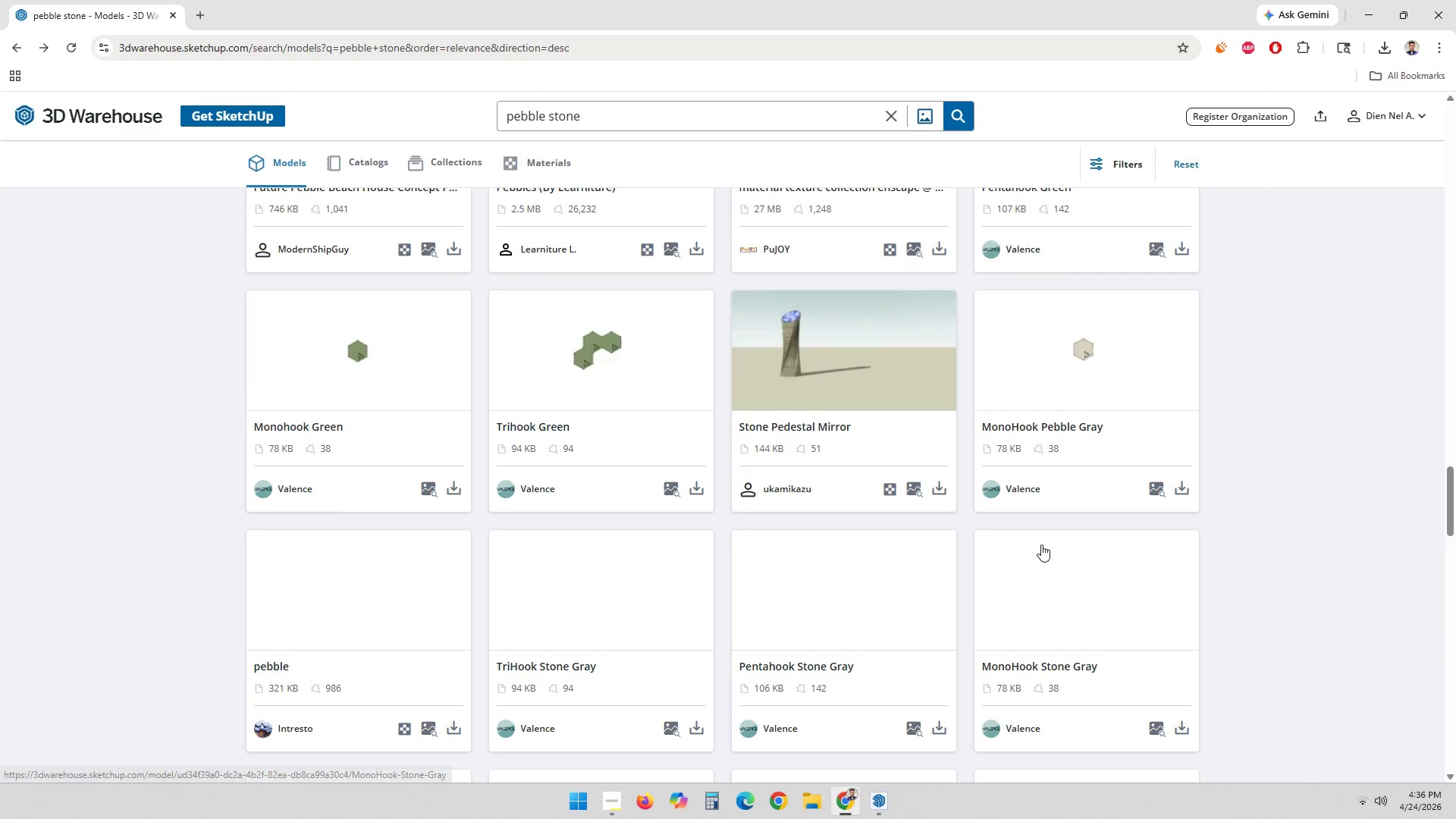 
scroll: coordinate [1110, 519], scroll_direction: down, amount: 14.0
 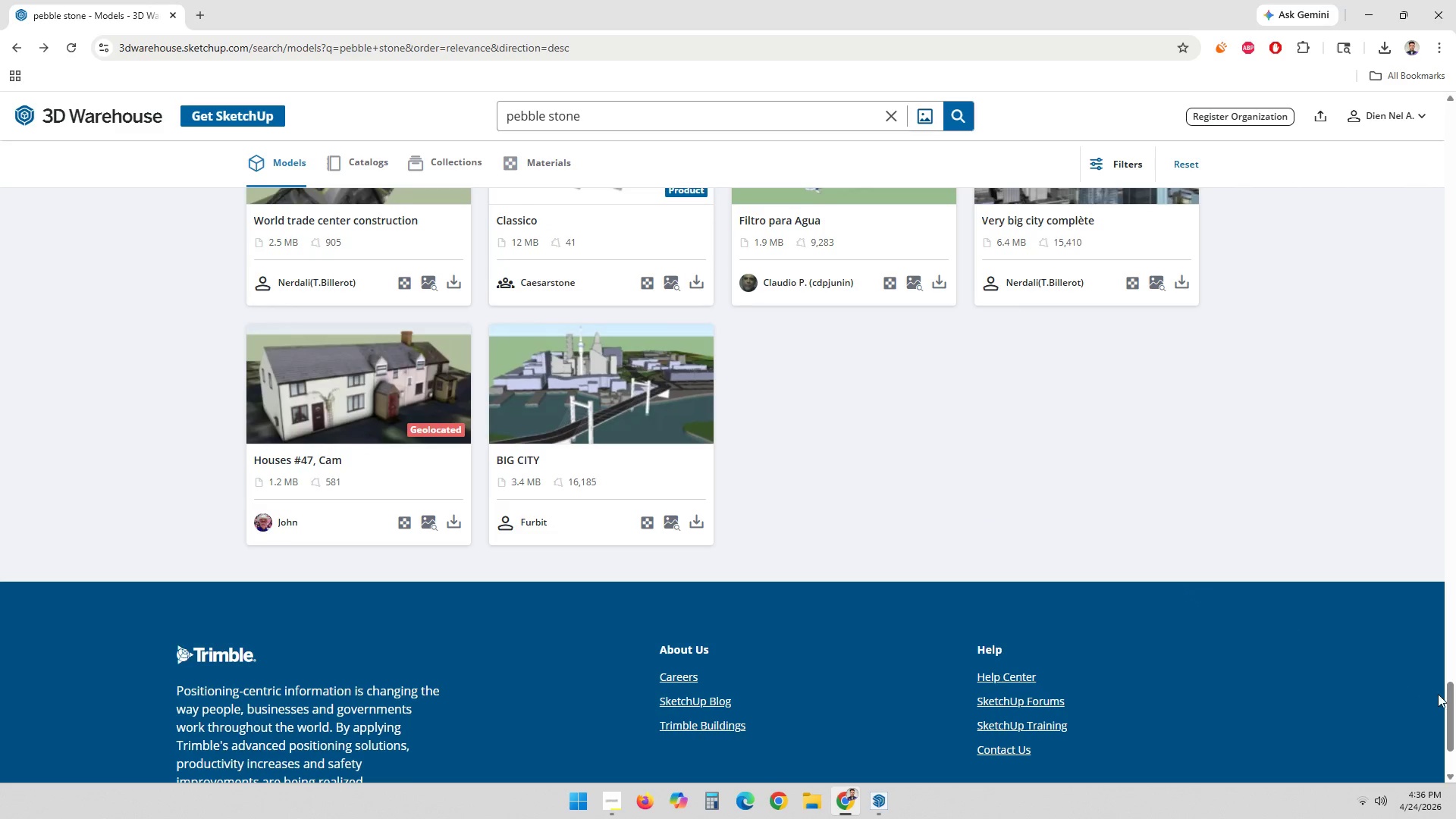 
left_click_drag(start_coordinate=[1446, 704], to_coordinate=[1455, 201])
 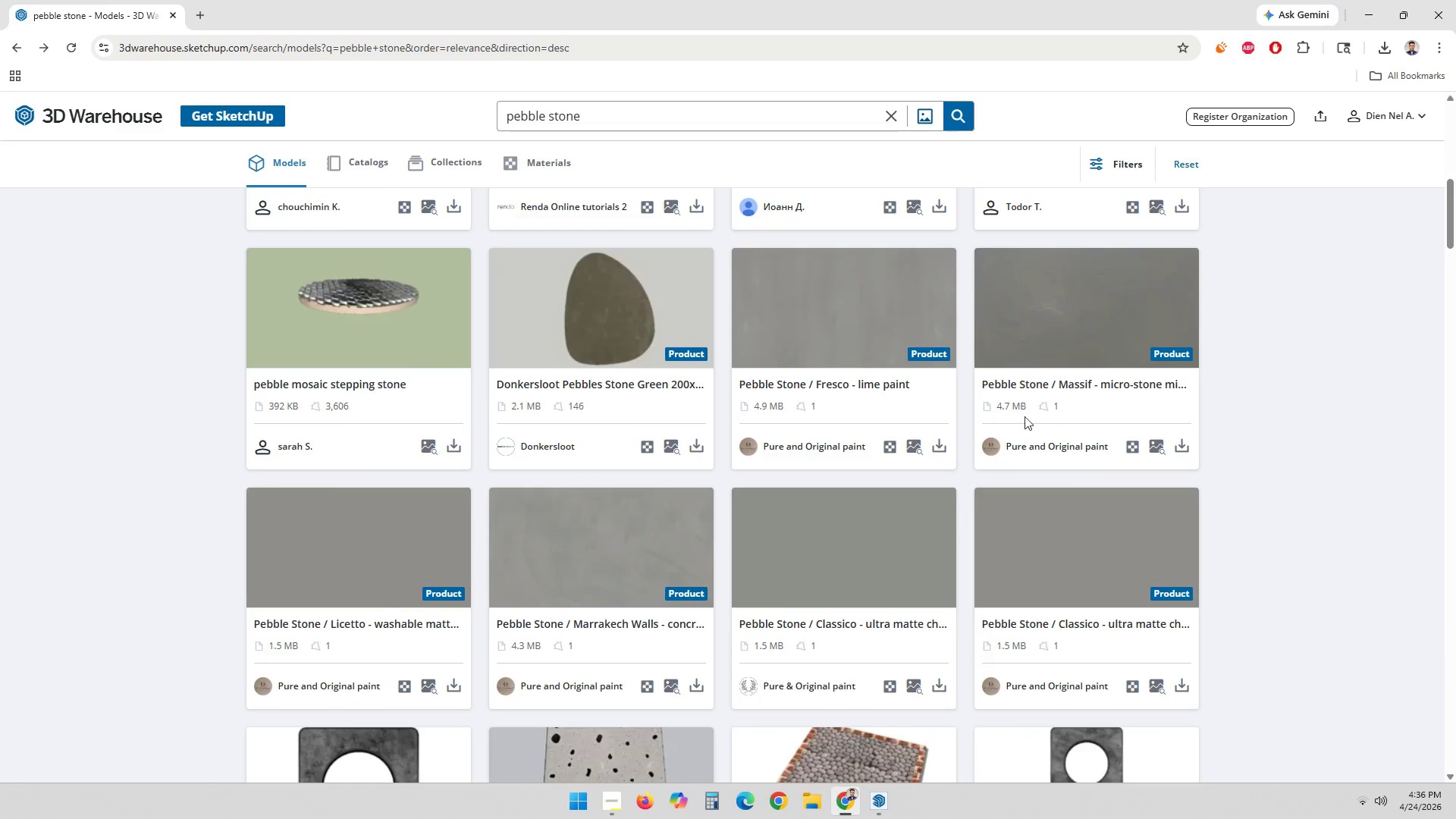 
scroll: coordinate [1018, 424], scroll_direction: up, amount: 10.0
 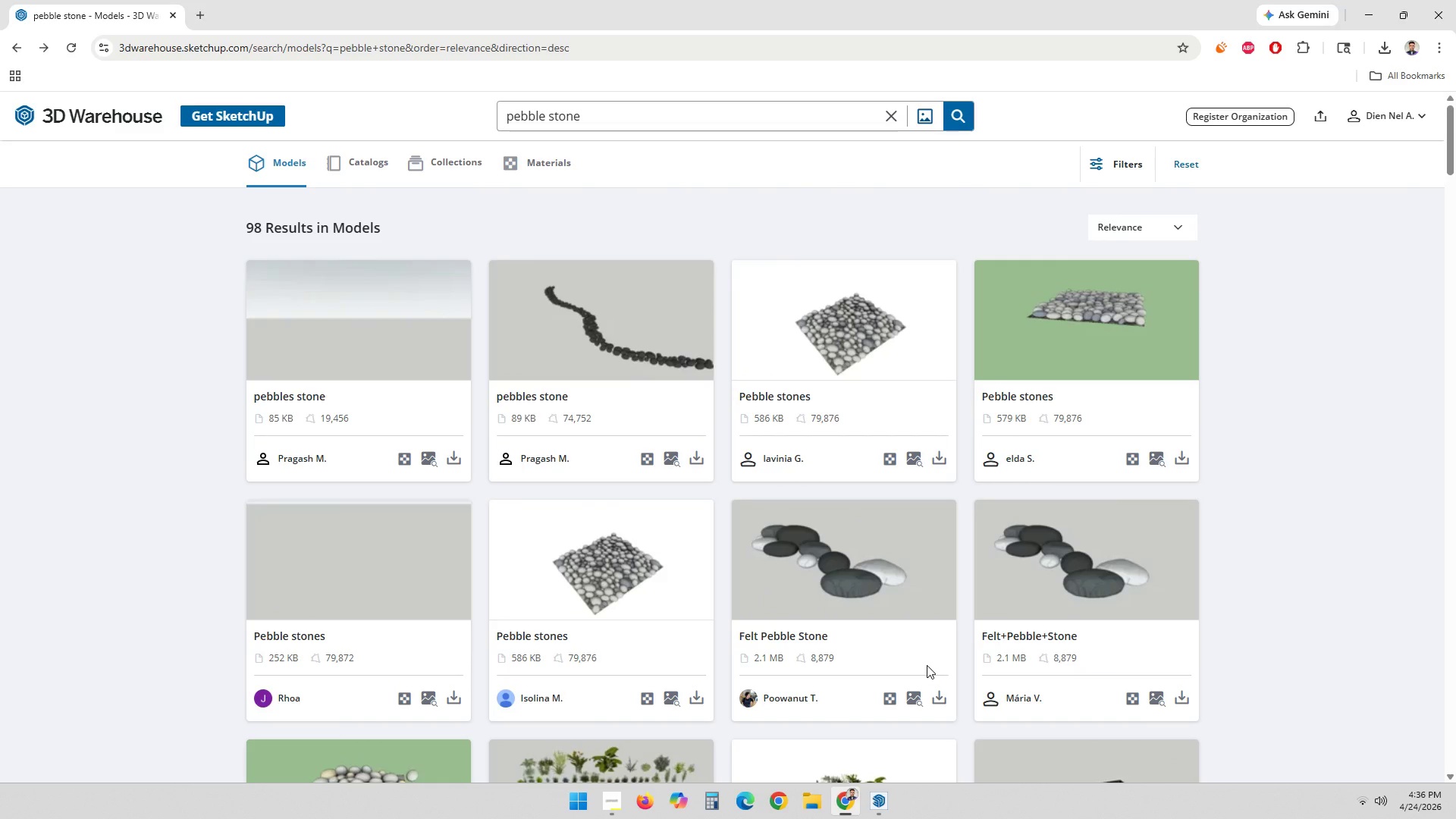 
scroll: coordinate [930, 667], scroll_direction: down, amount: 4.0
 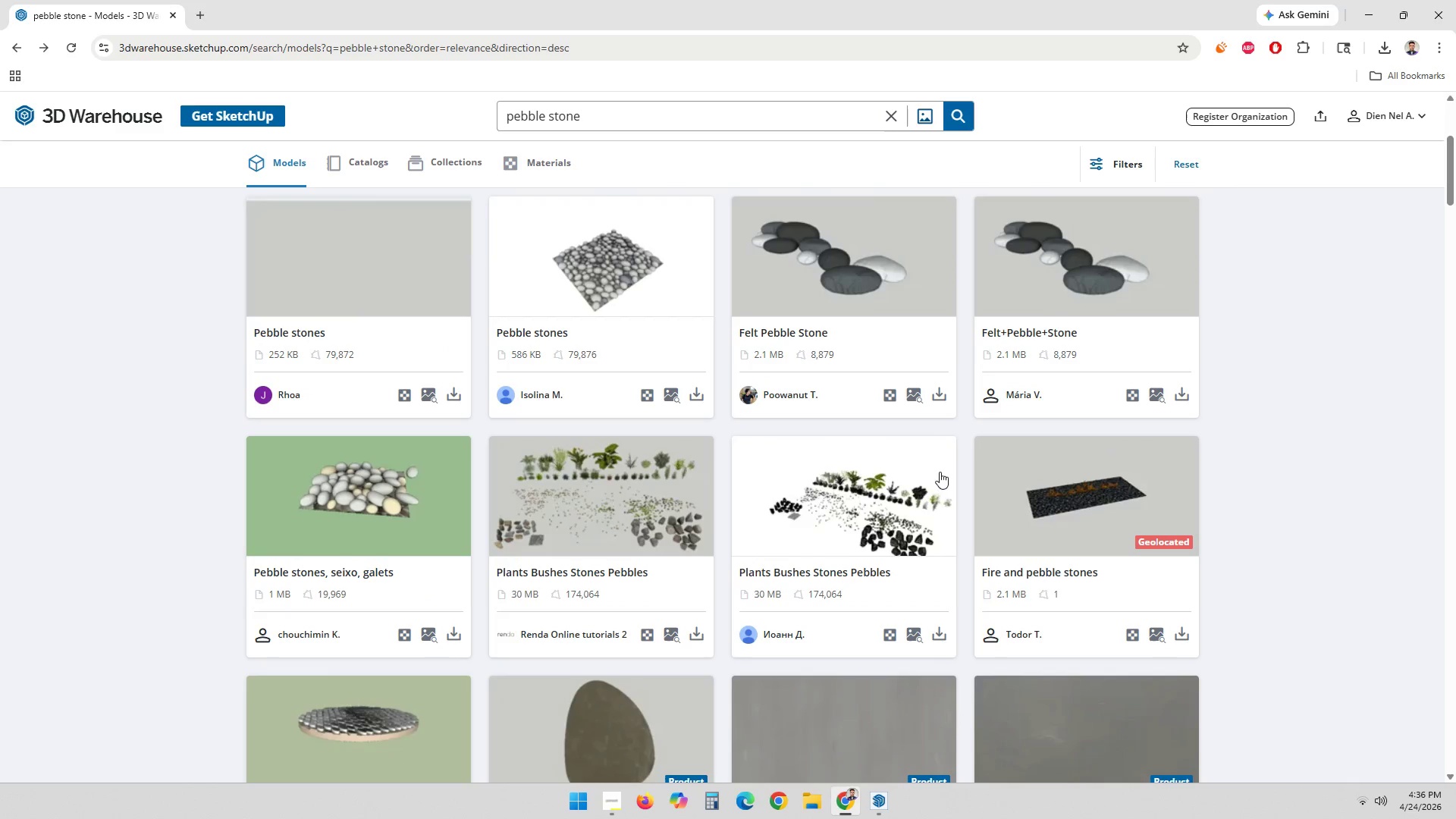 
left_click([946, 390])
 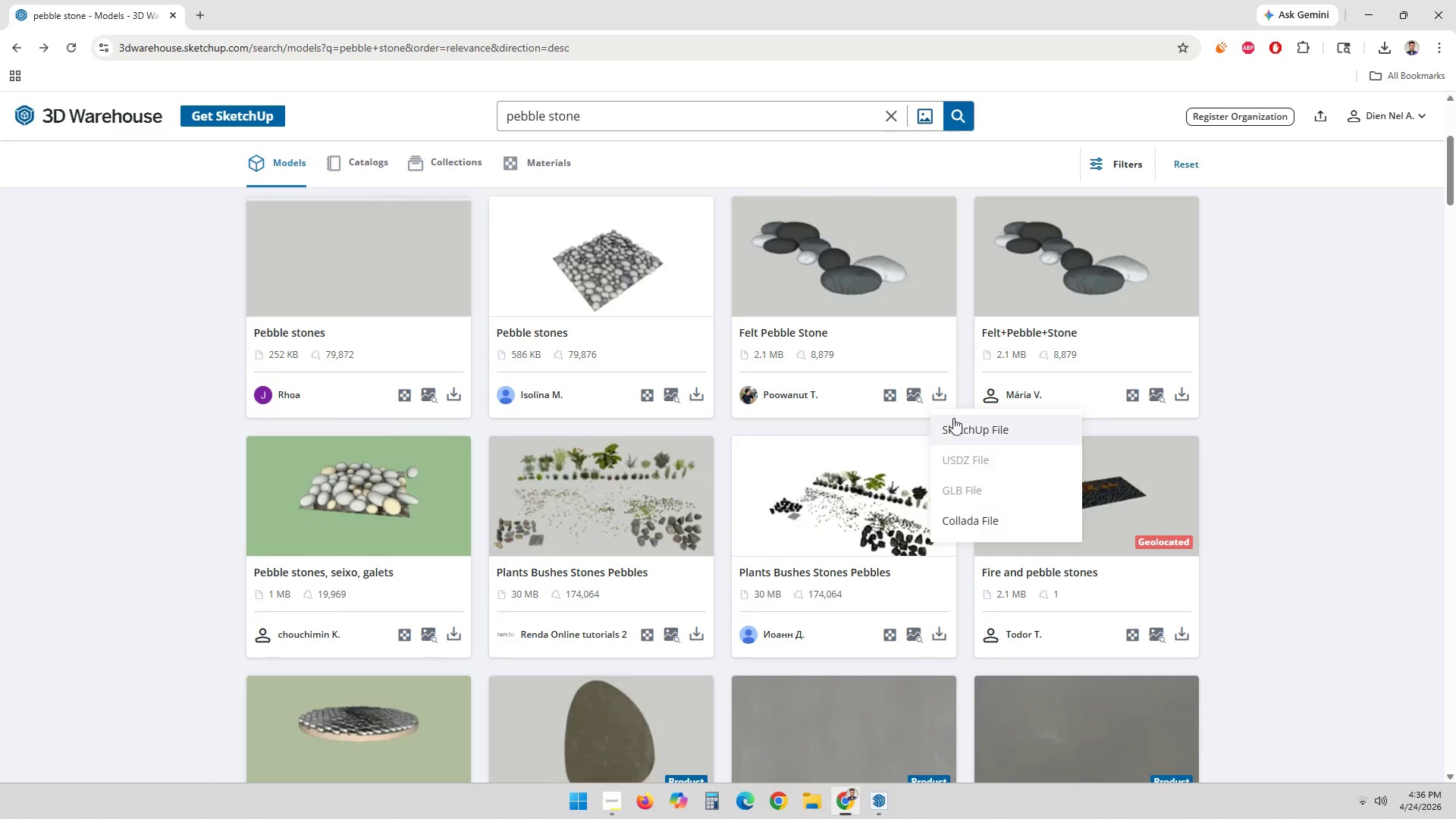 
left_click([956, 425])
 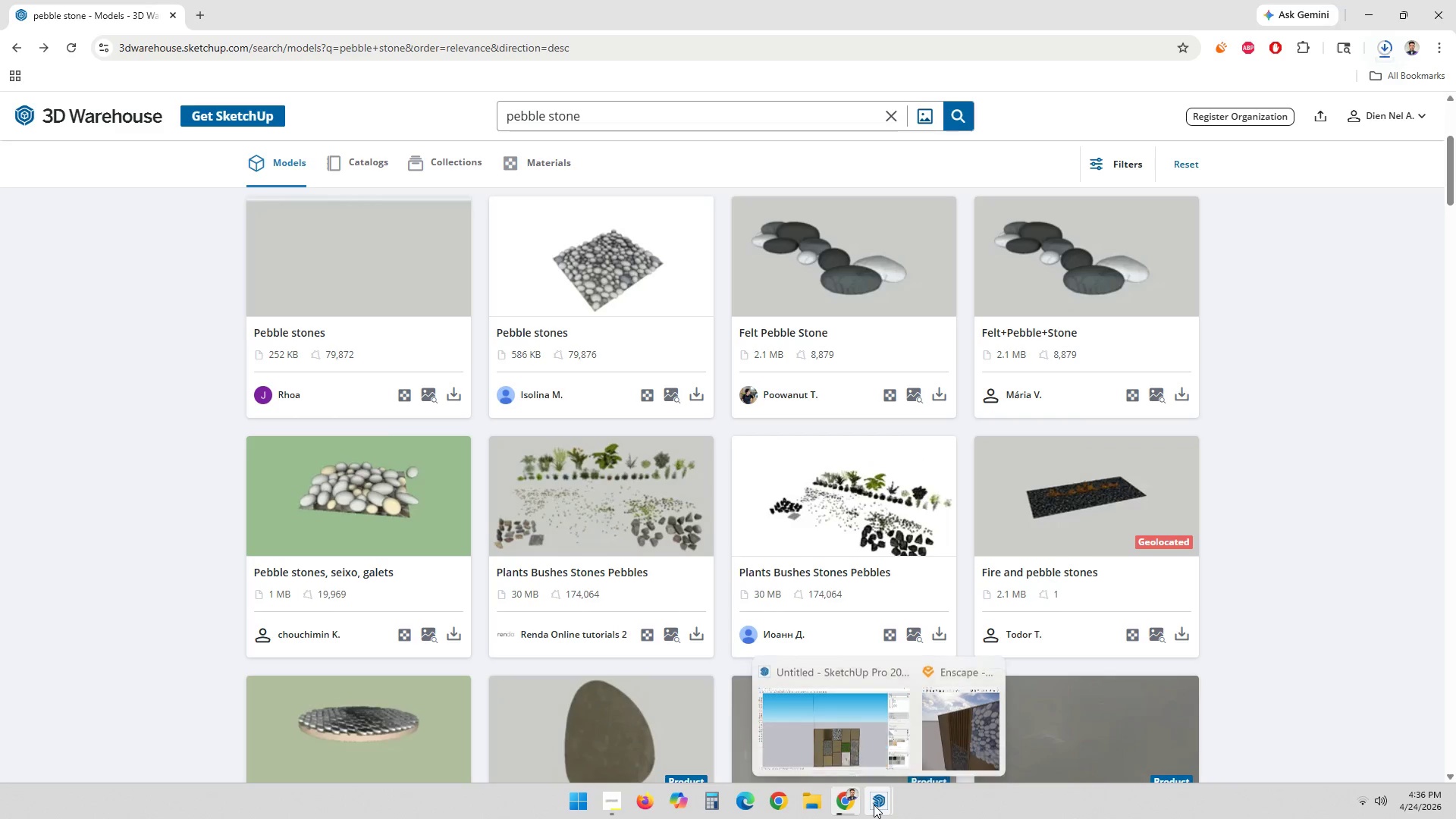 
left_click([928, 757])
 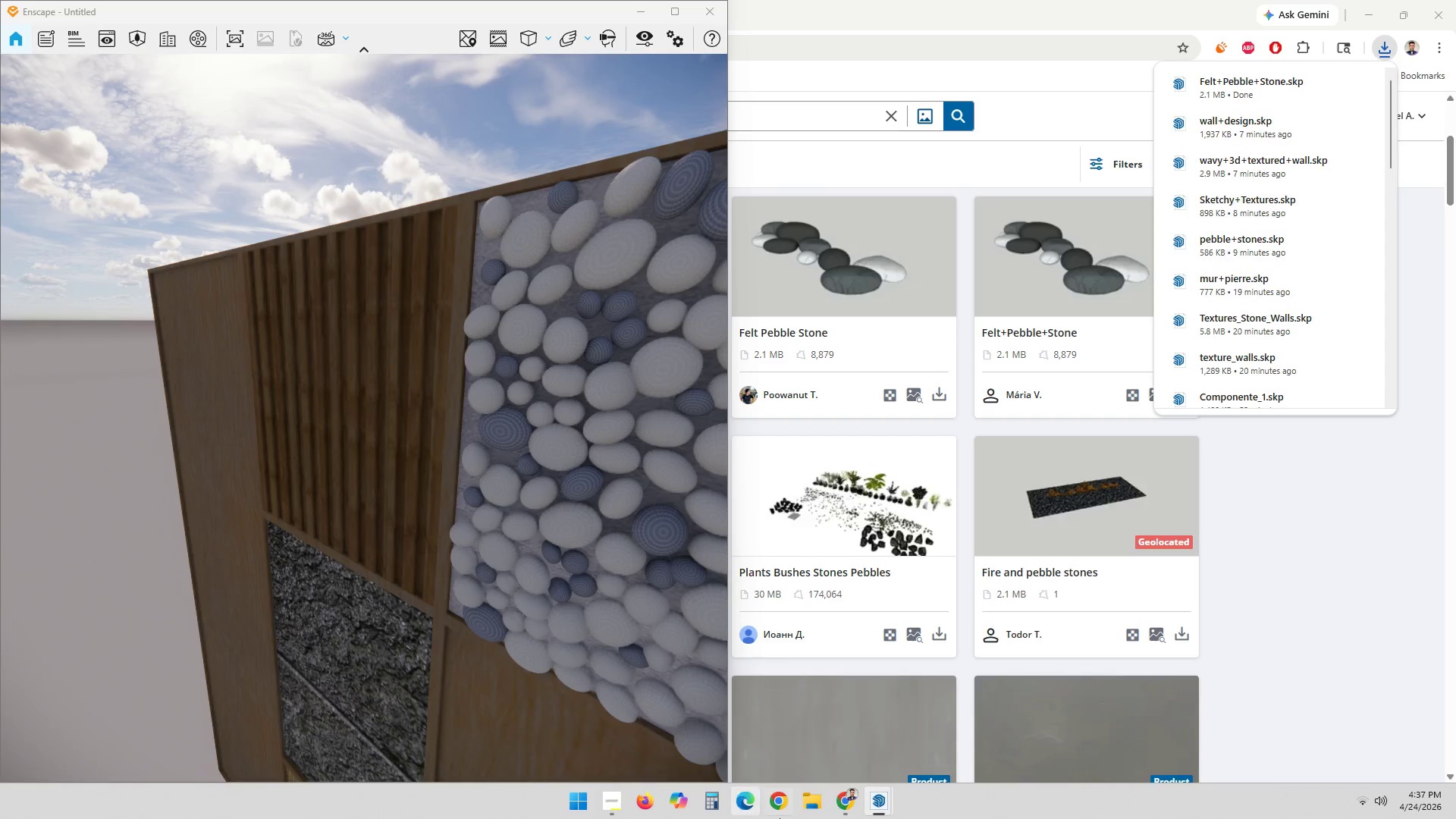 
left_click([870, 797])
 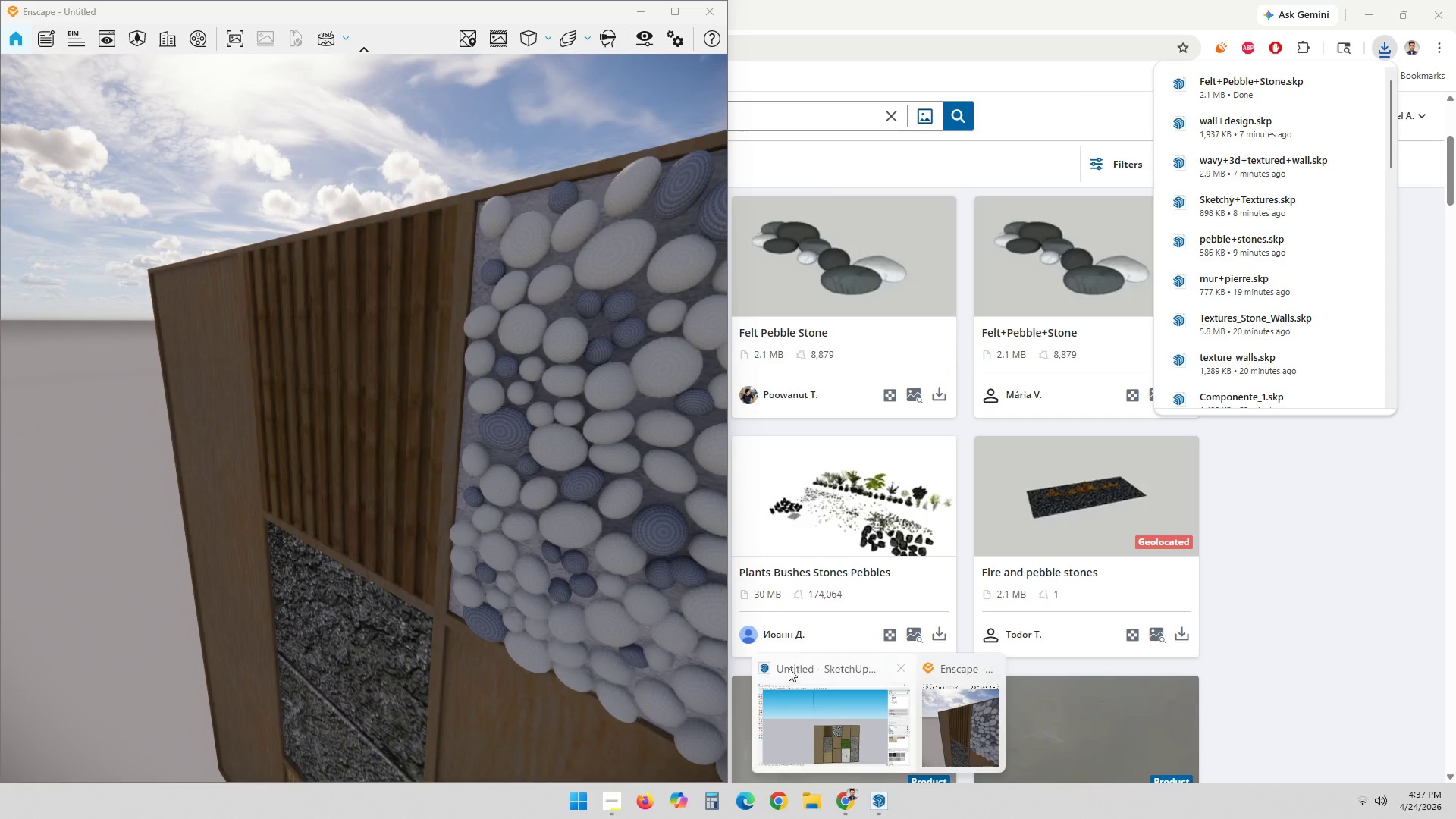 
left_click([824, 708])
 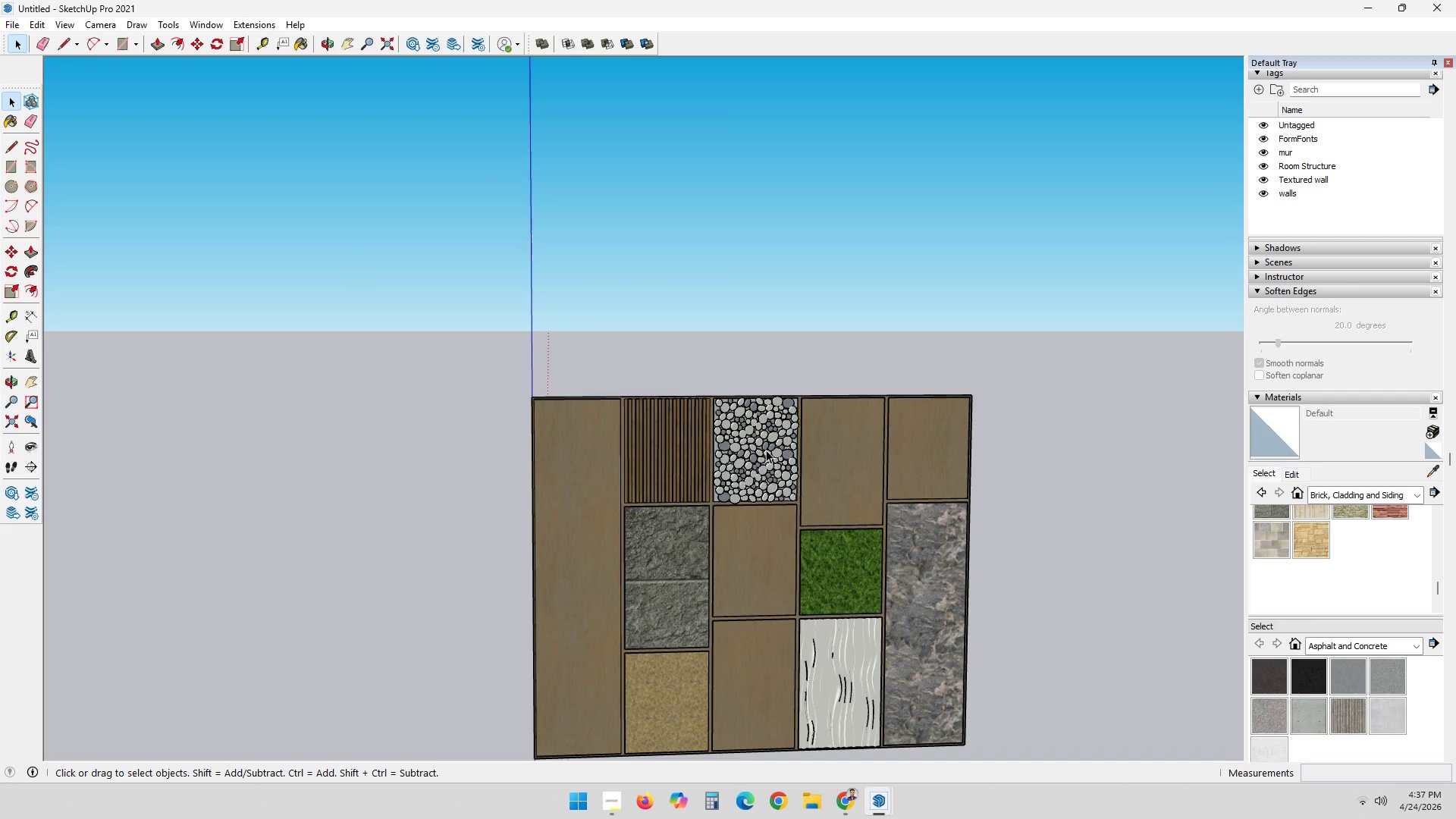 
key(Delete)
 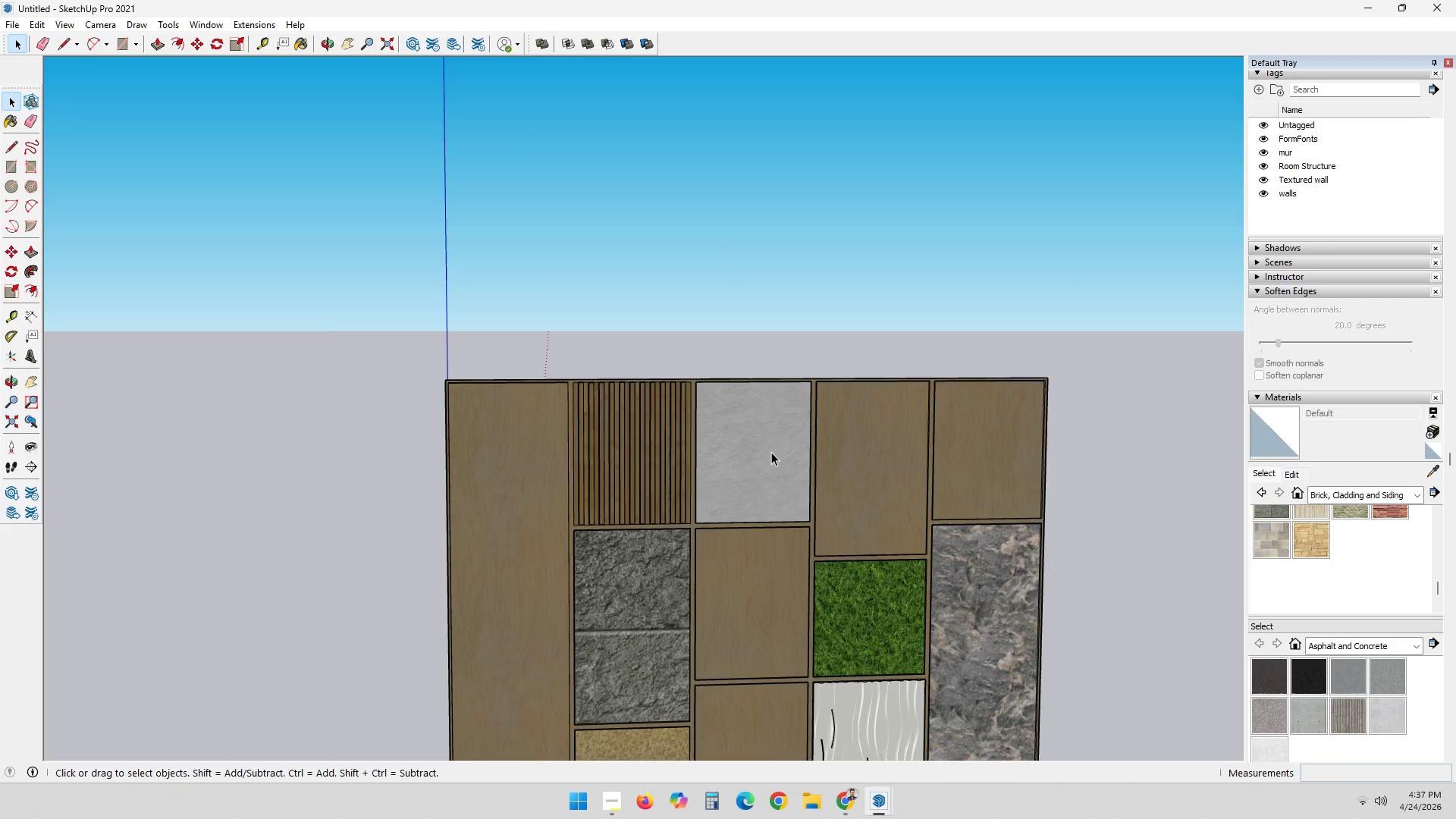 
scroll: coordinate [761, 443], scroll_direction: up, amount: 3.0
 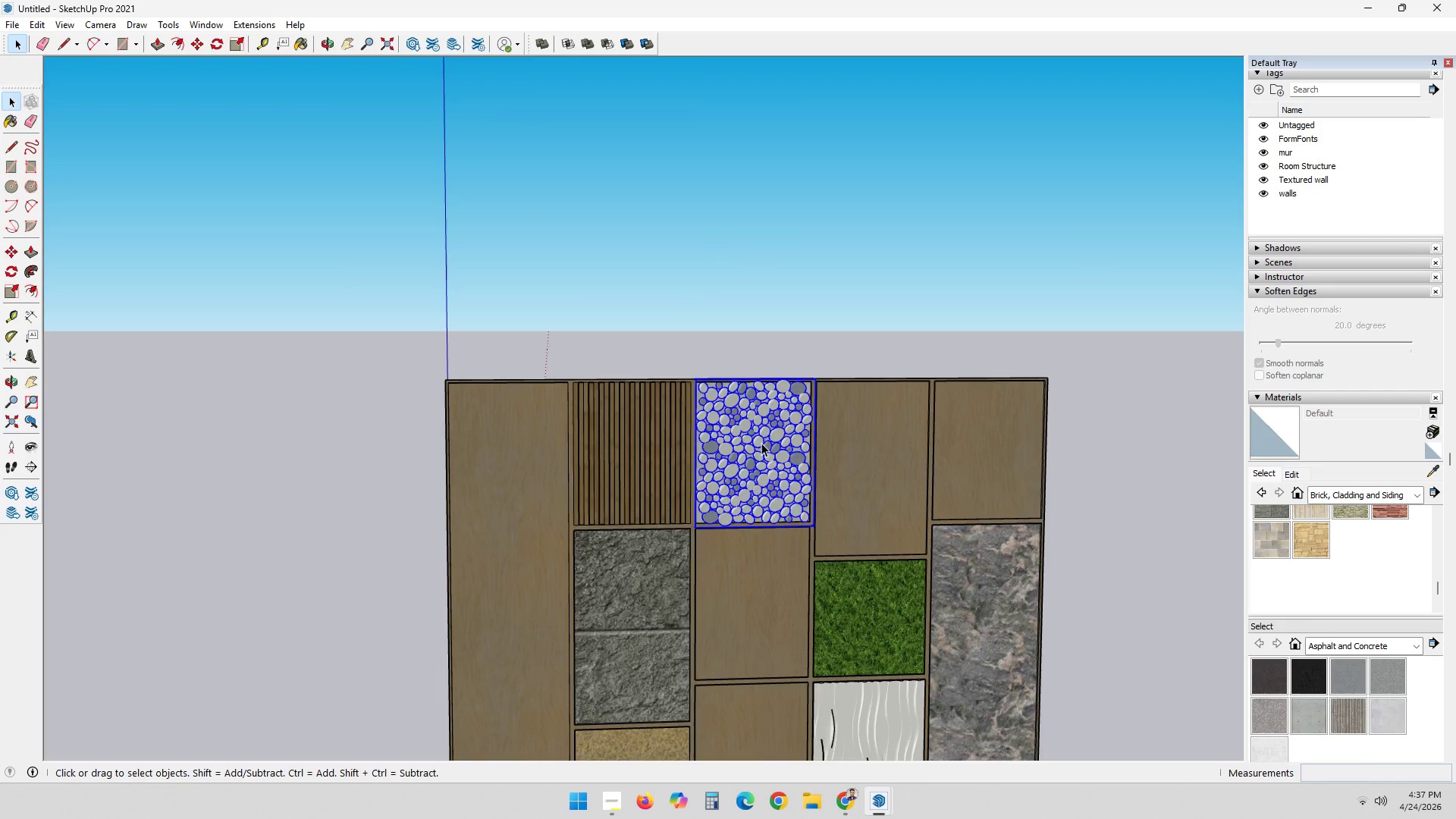 
left_click([774, 467])
 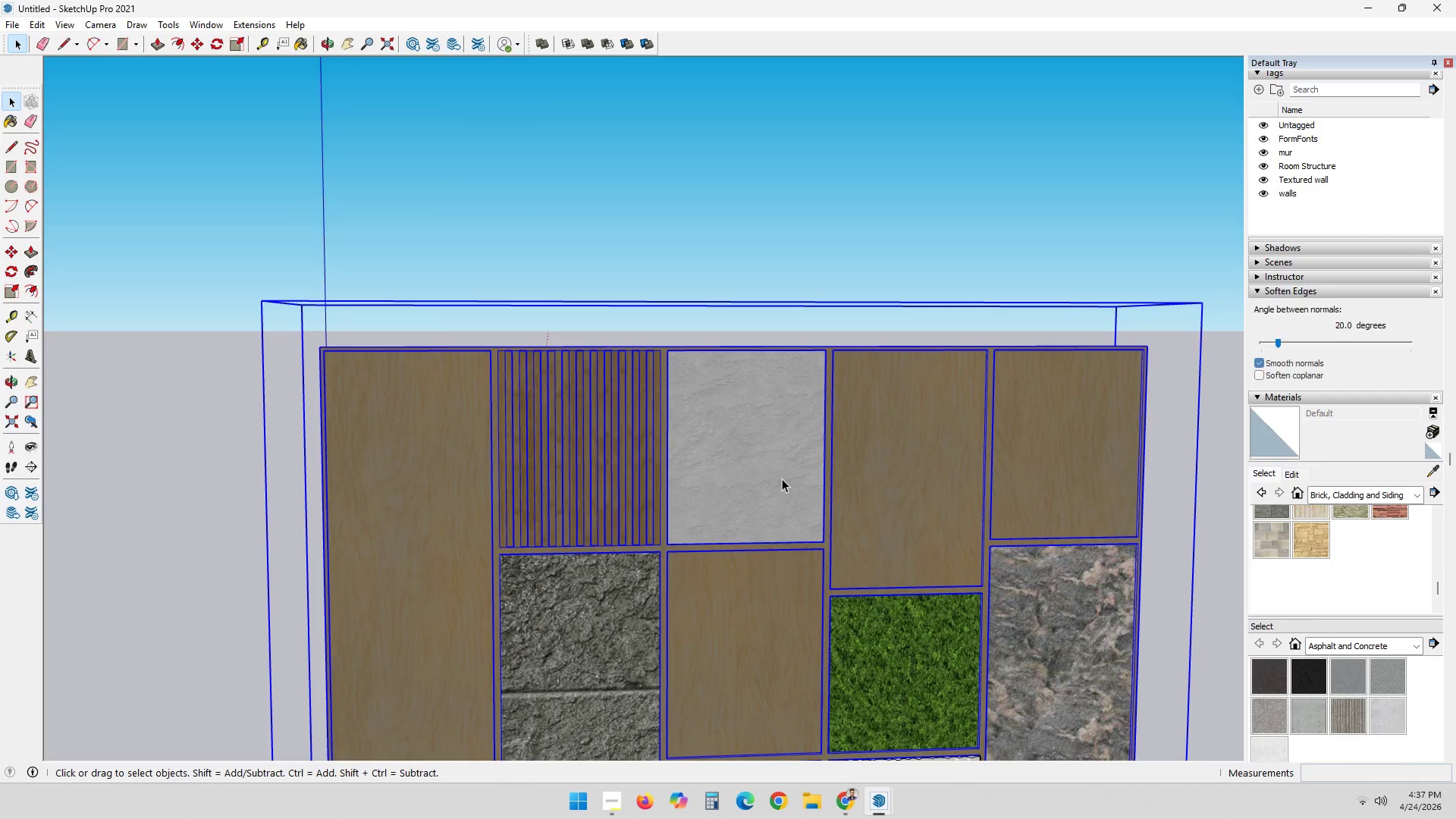 
scroll: coordinate [772, 466], scroll_direction: up, amount: 3.0
 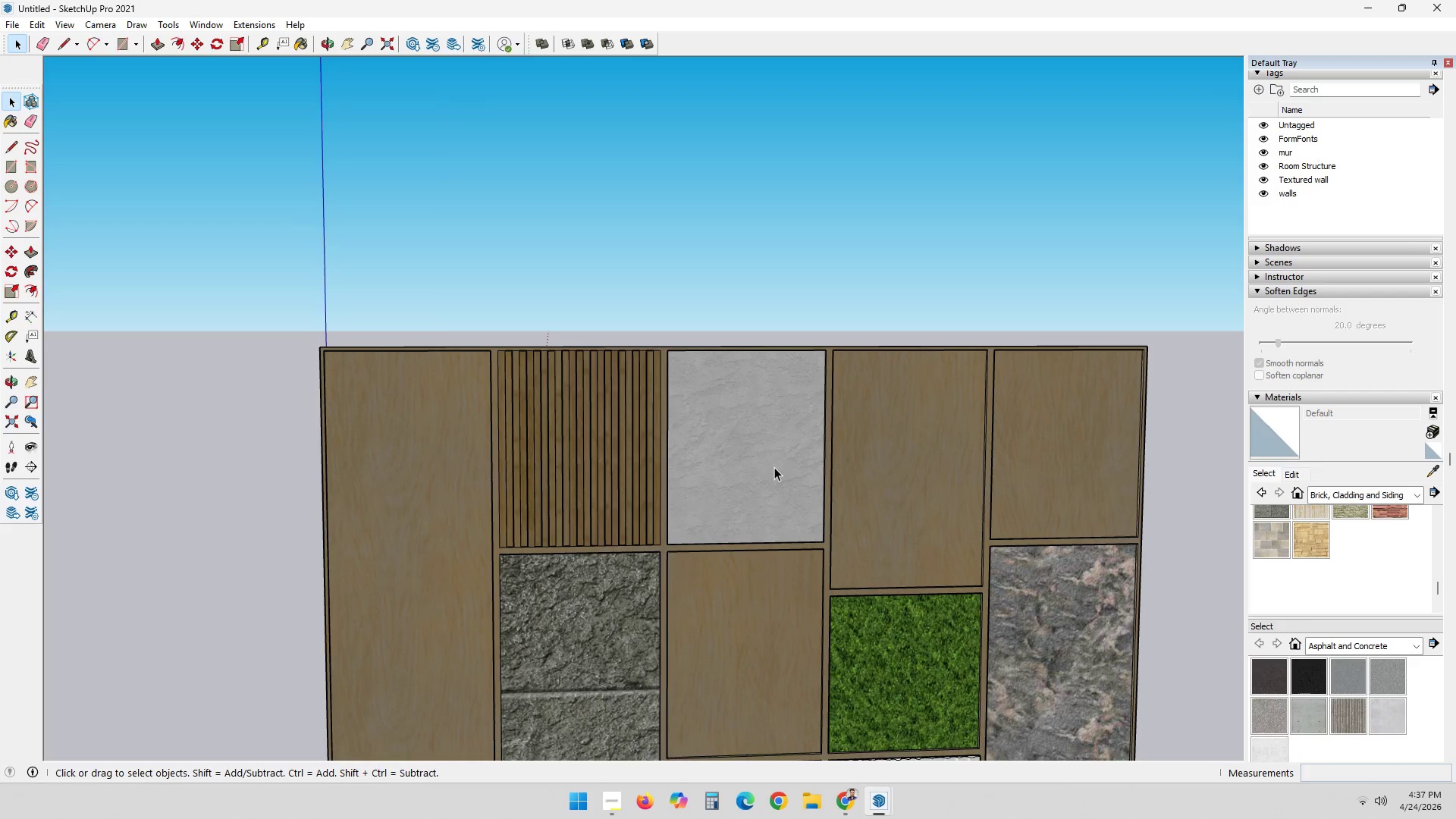 
double_click([782, 479])
 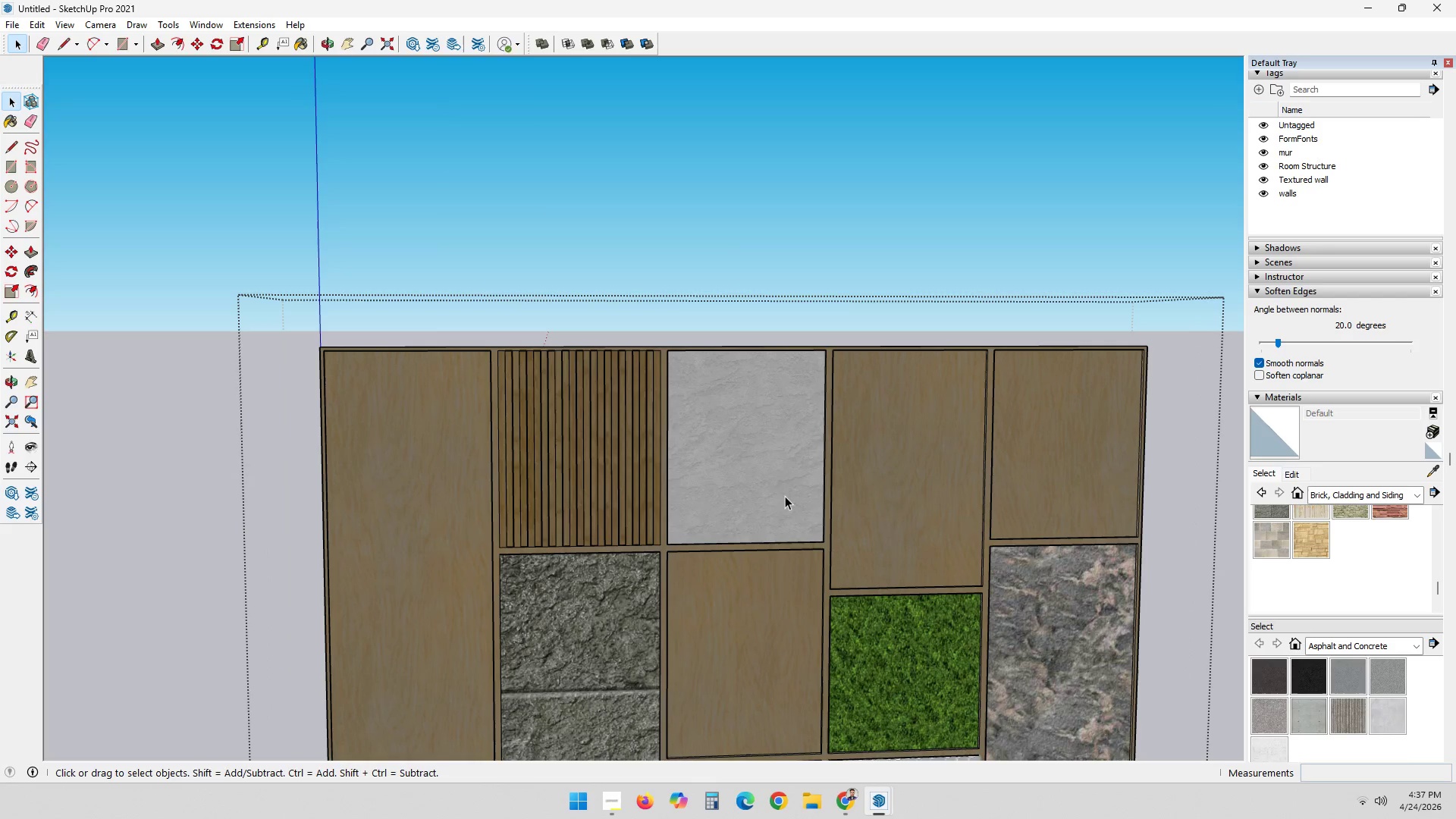 
triple_click([786, 497])
 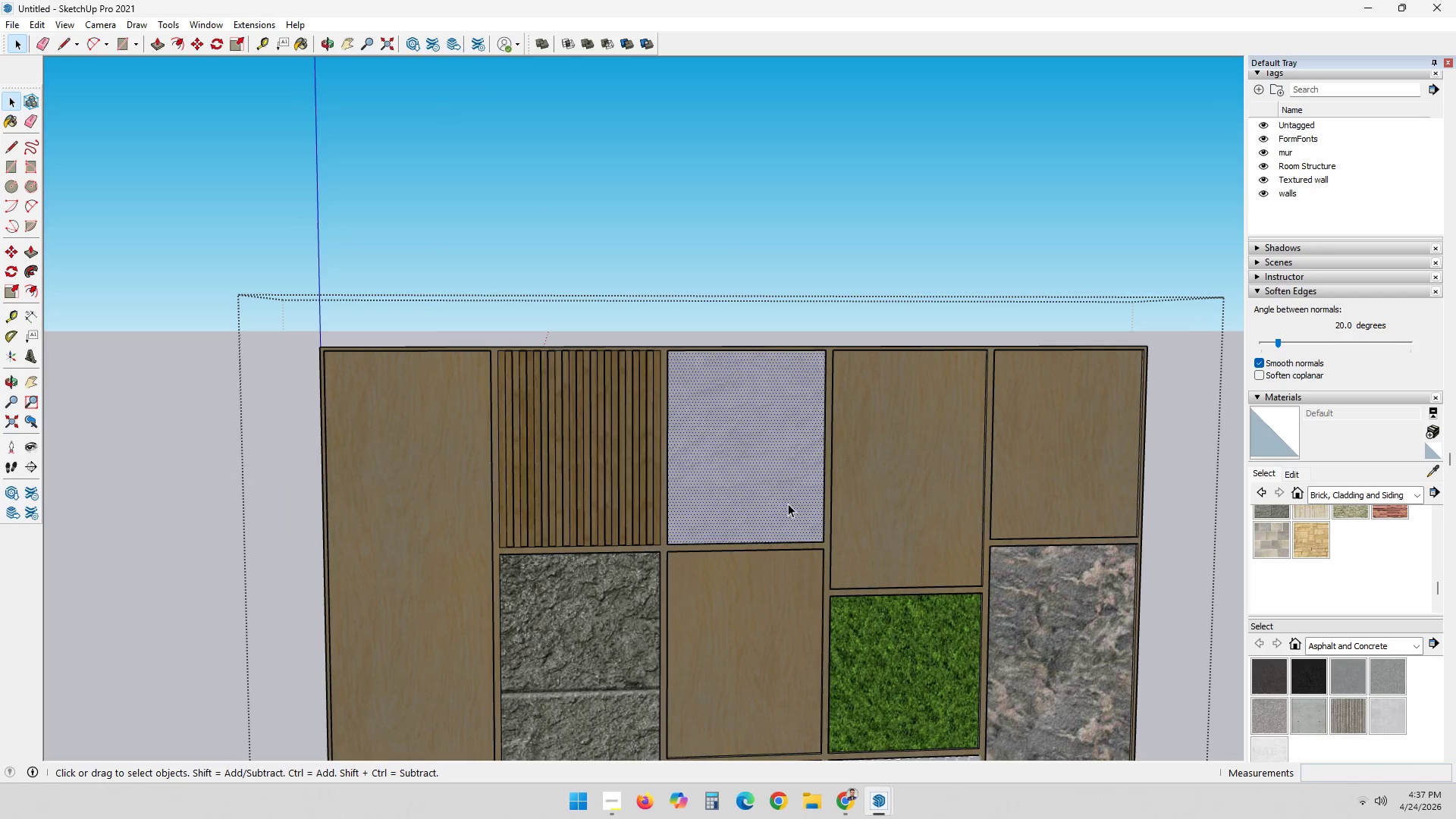 
triple_click([790, 510])
 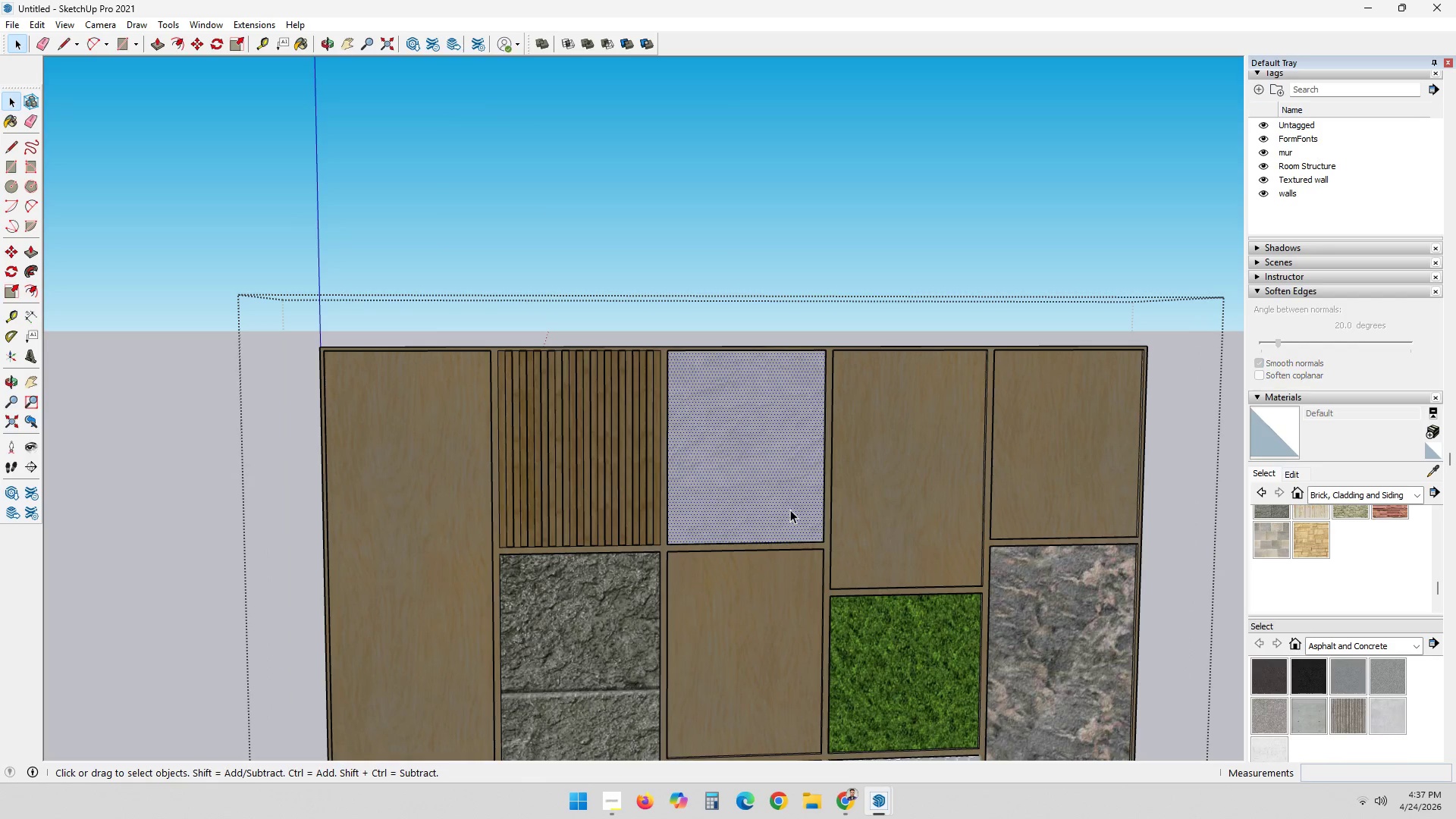 
triple_click([790, 510])
 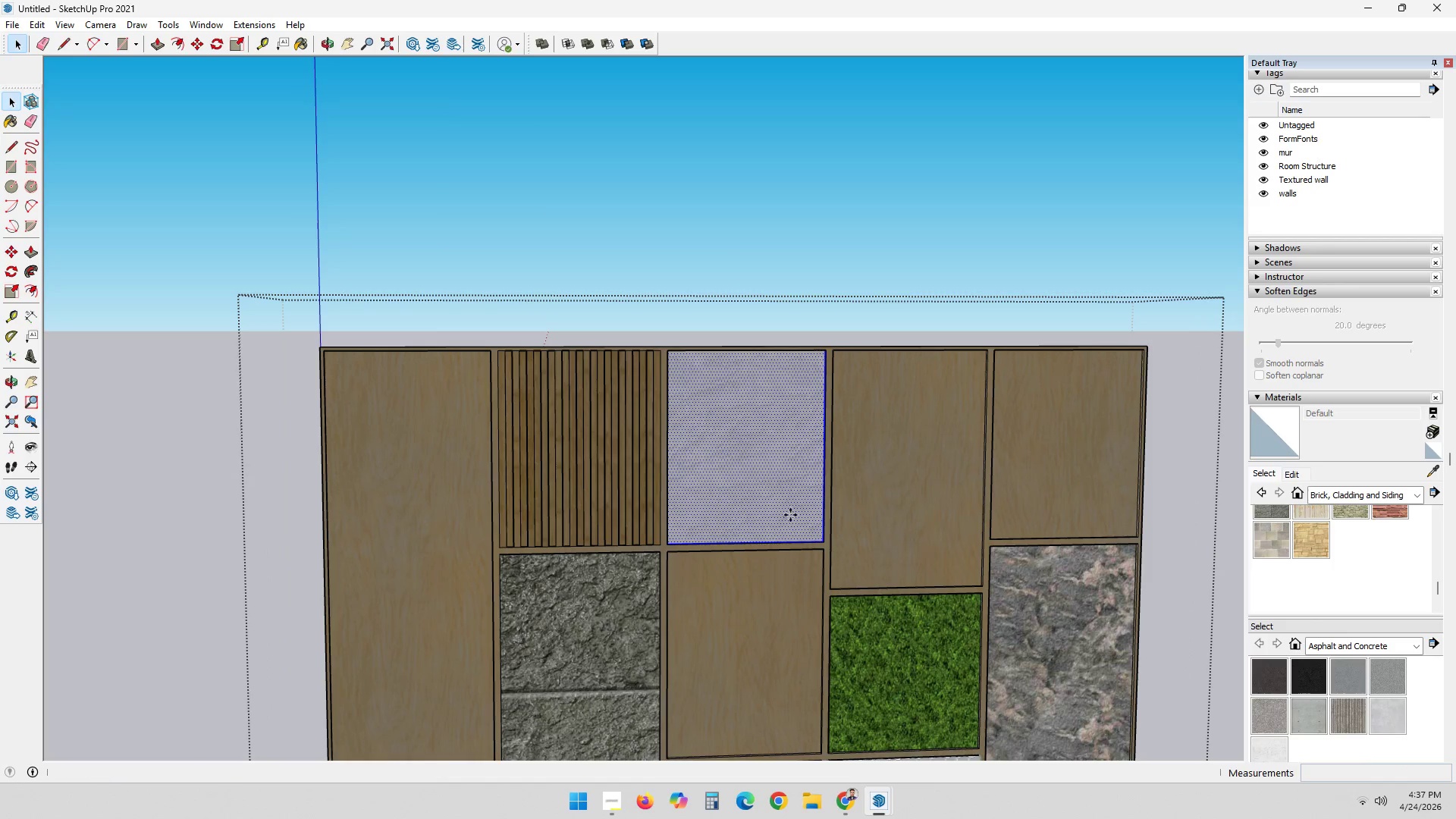 
key(M)
 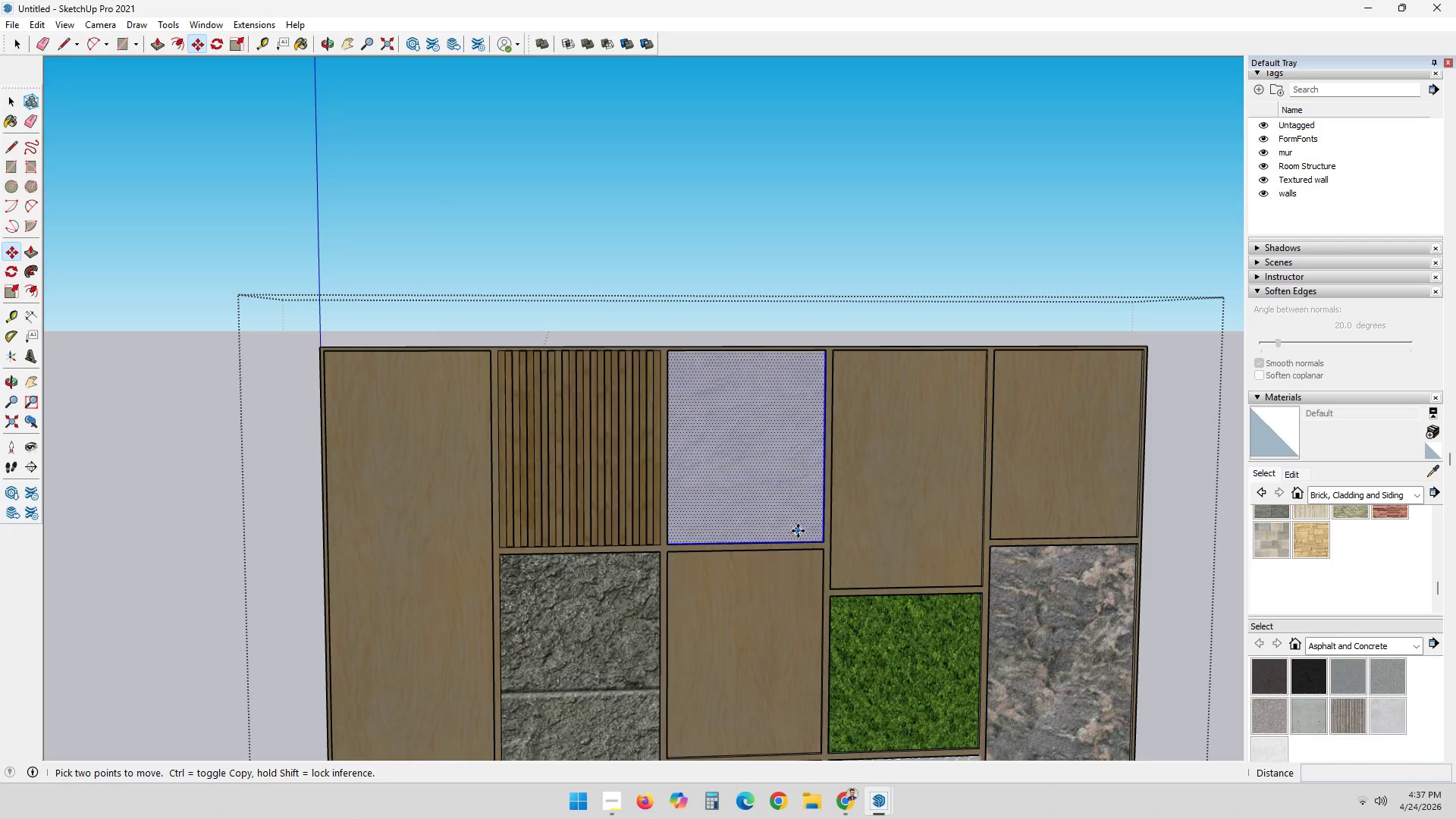 
left_click([798, 531])
 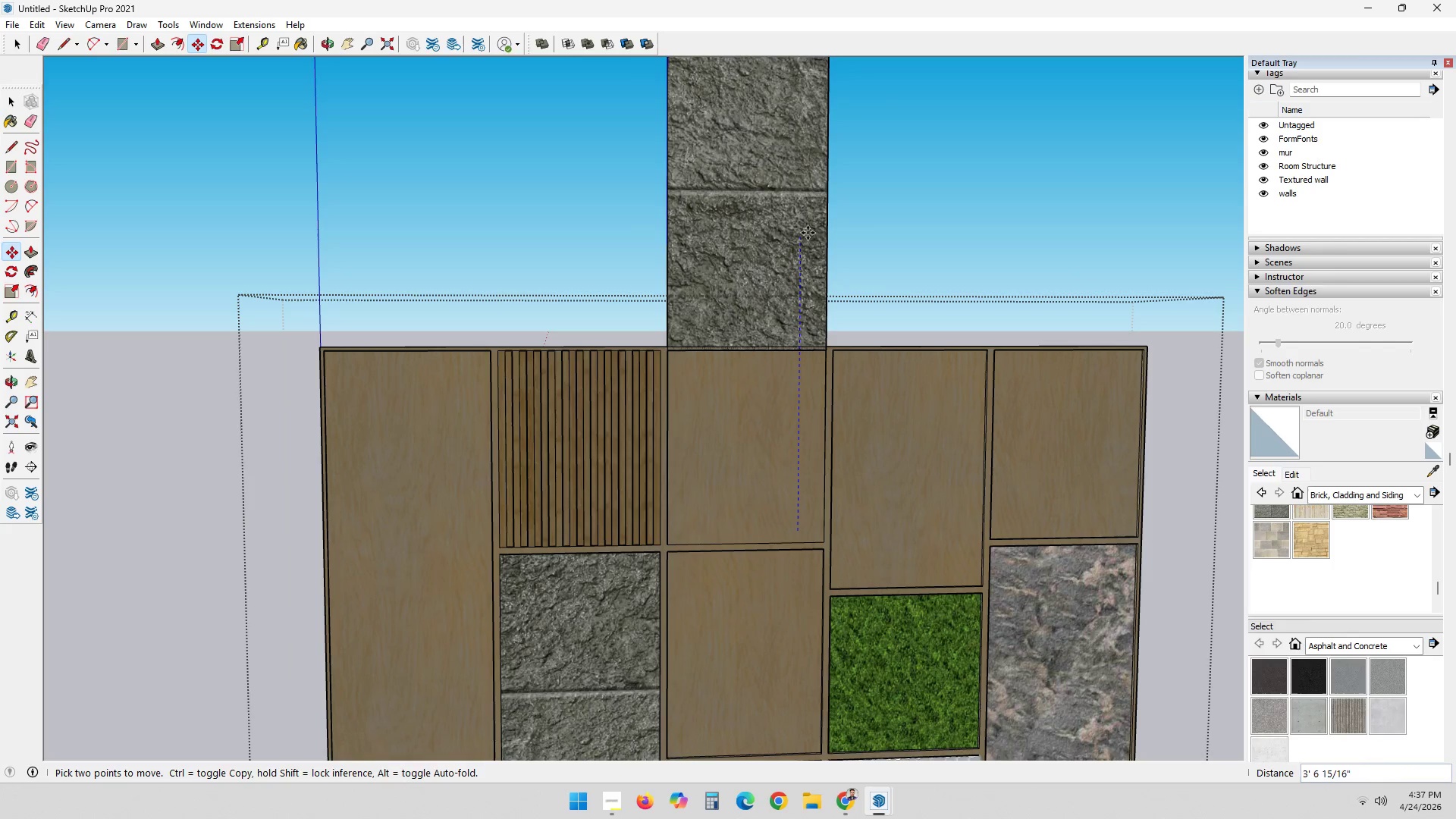 
key(Control+ControlLeft)
 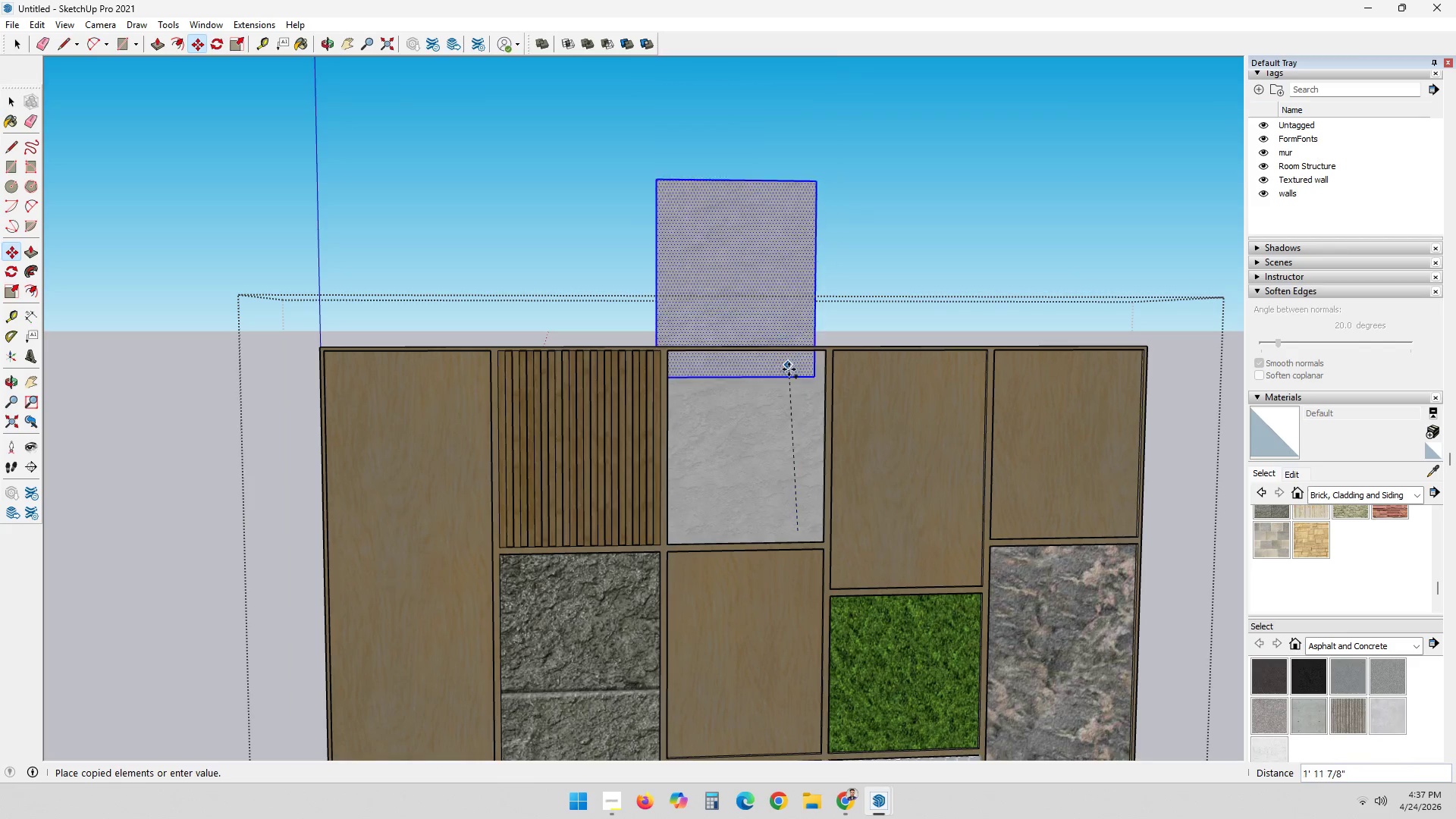 
scroll: coordinate [784, 416], scroll_direction: down, amount: 6.0
 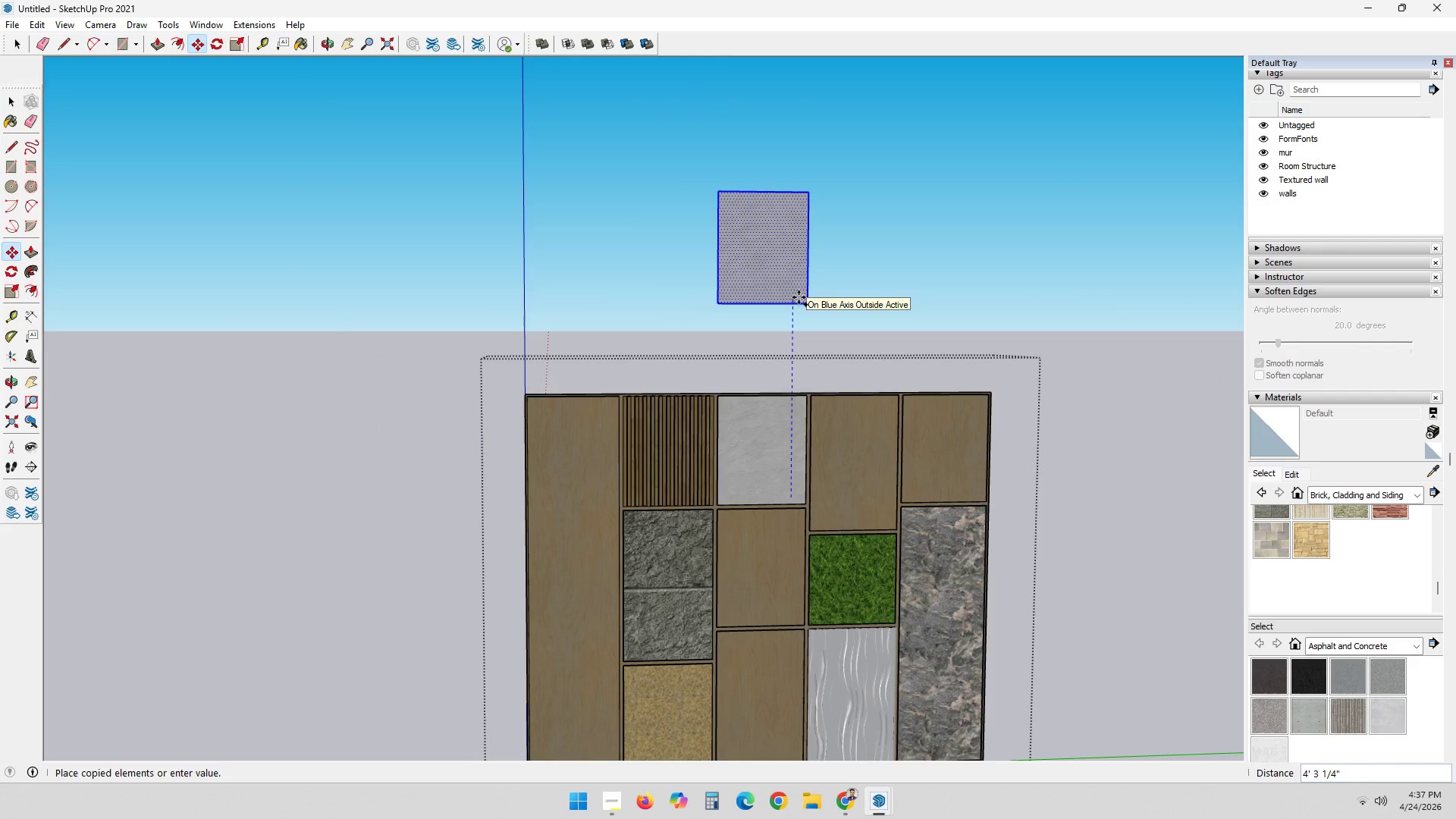 
key(5)
 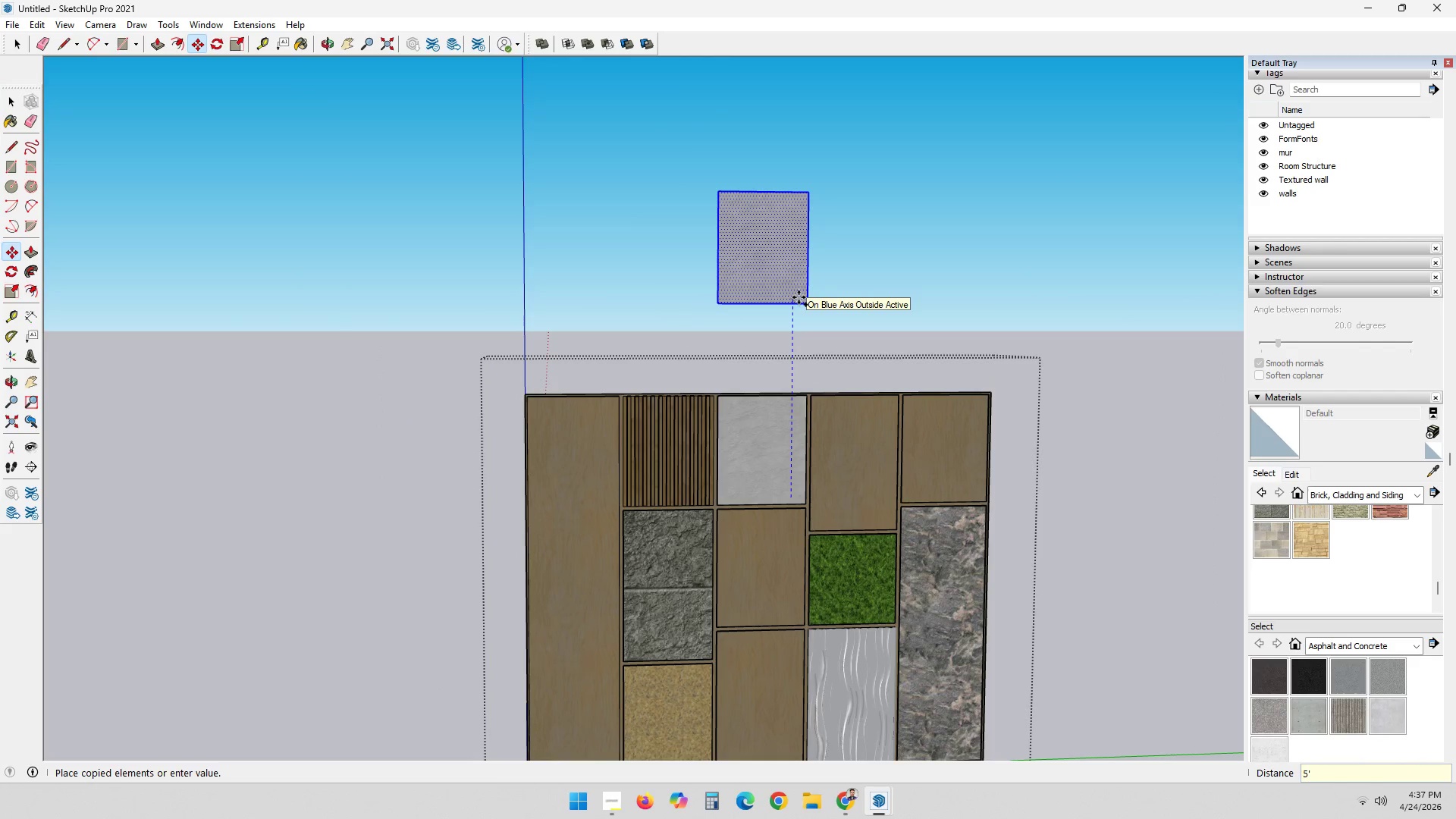 
key(Quote)
 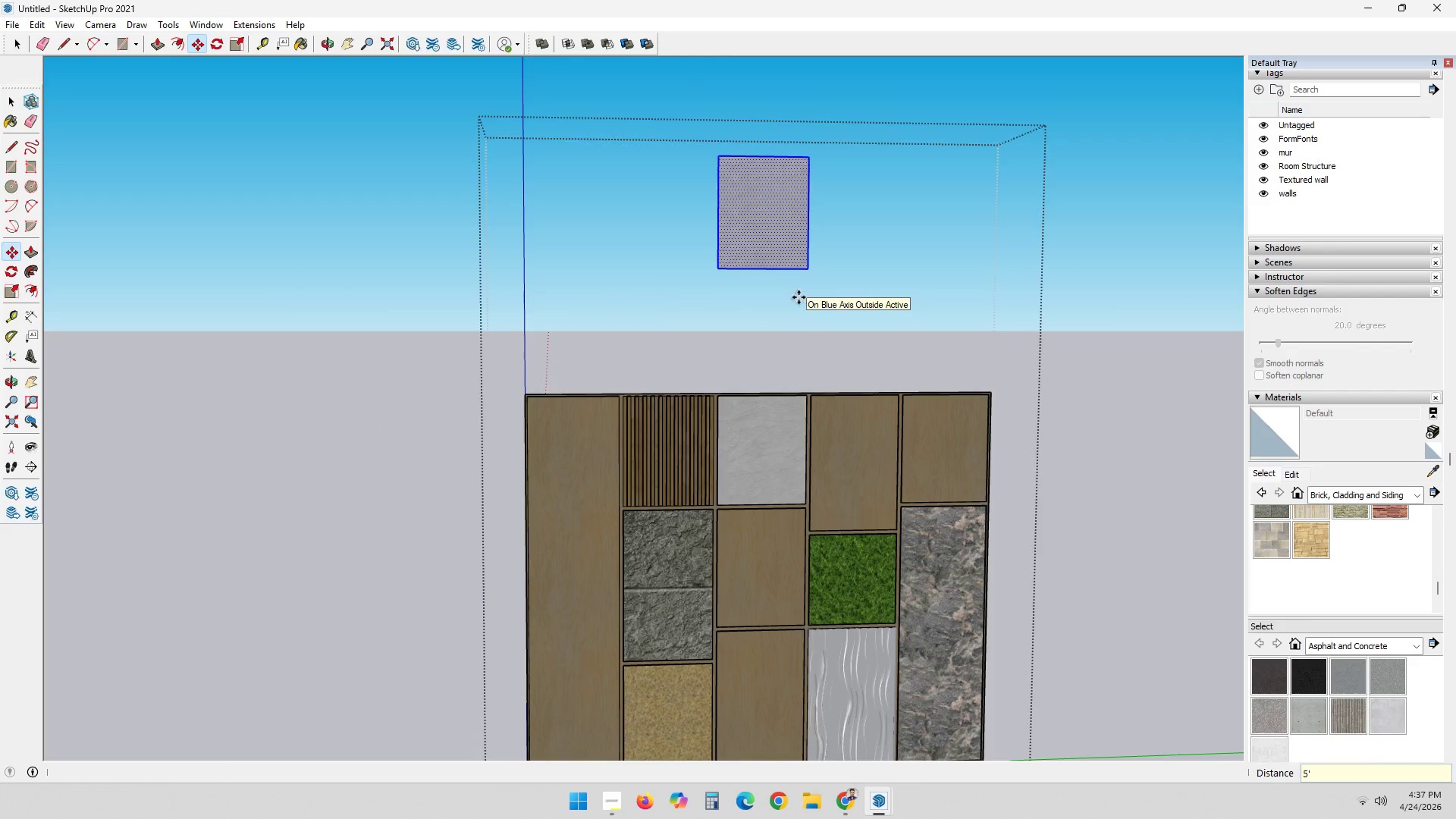 
key(Enter)
 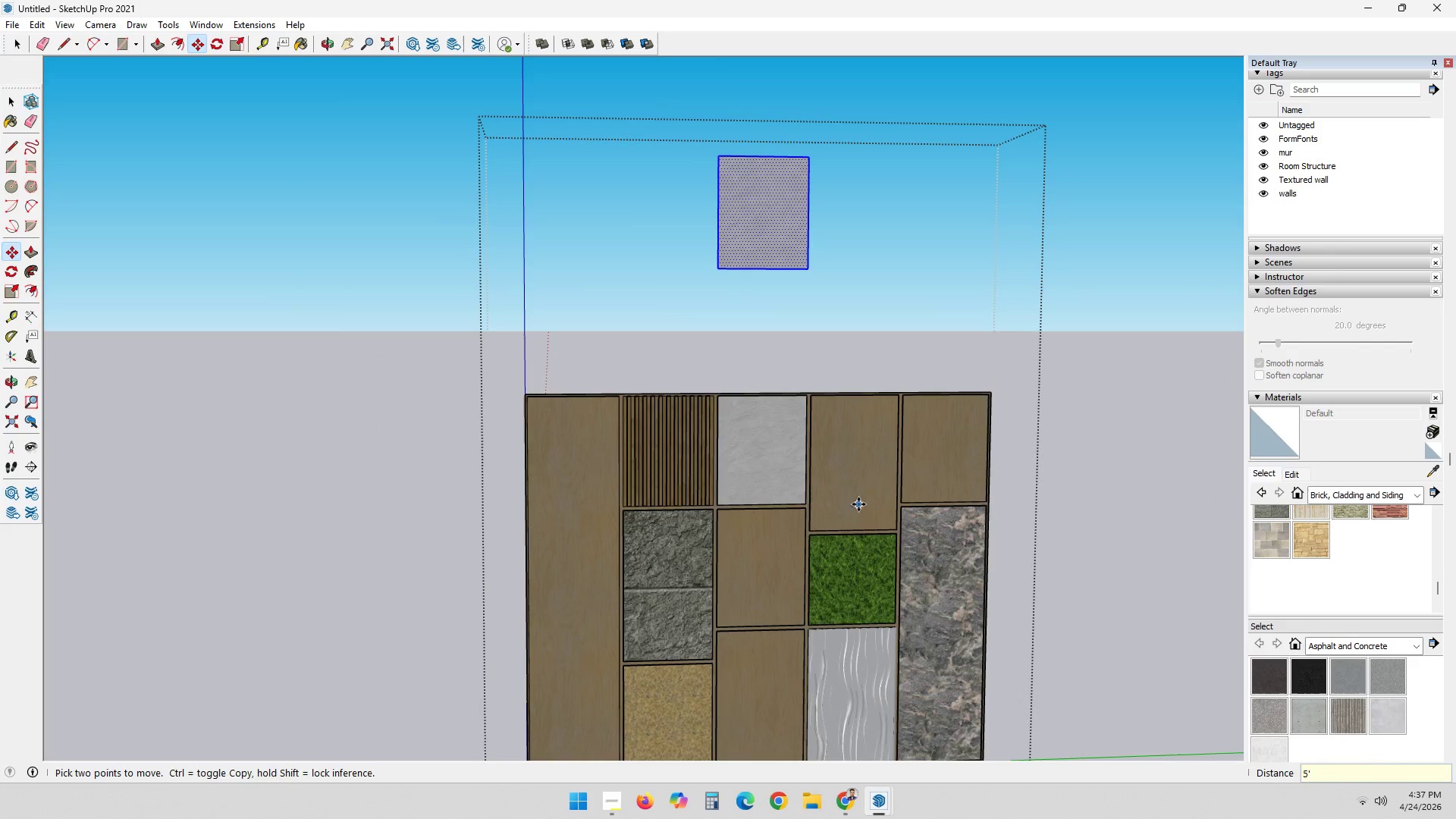 
key(Space)
 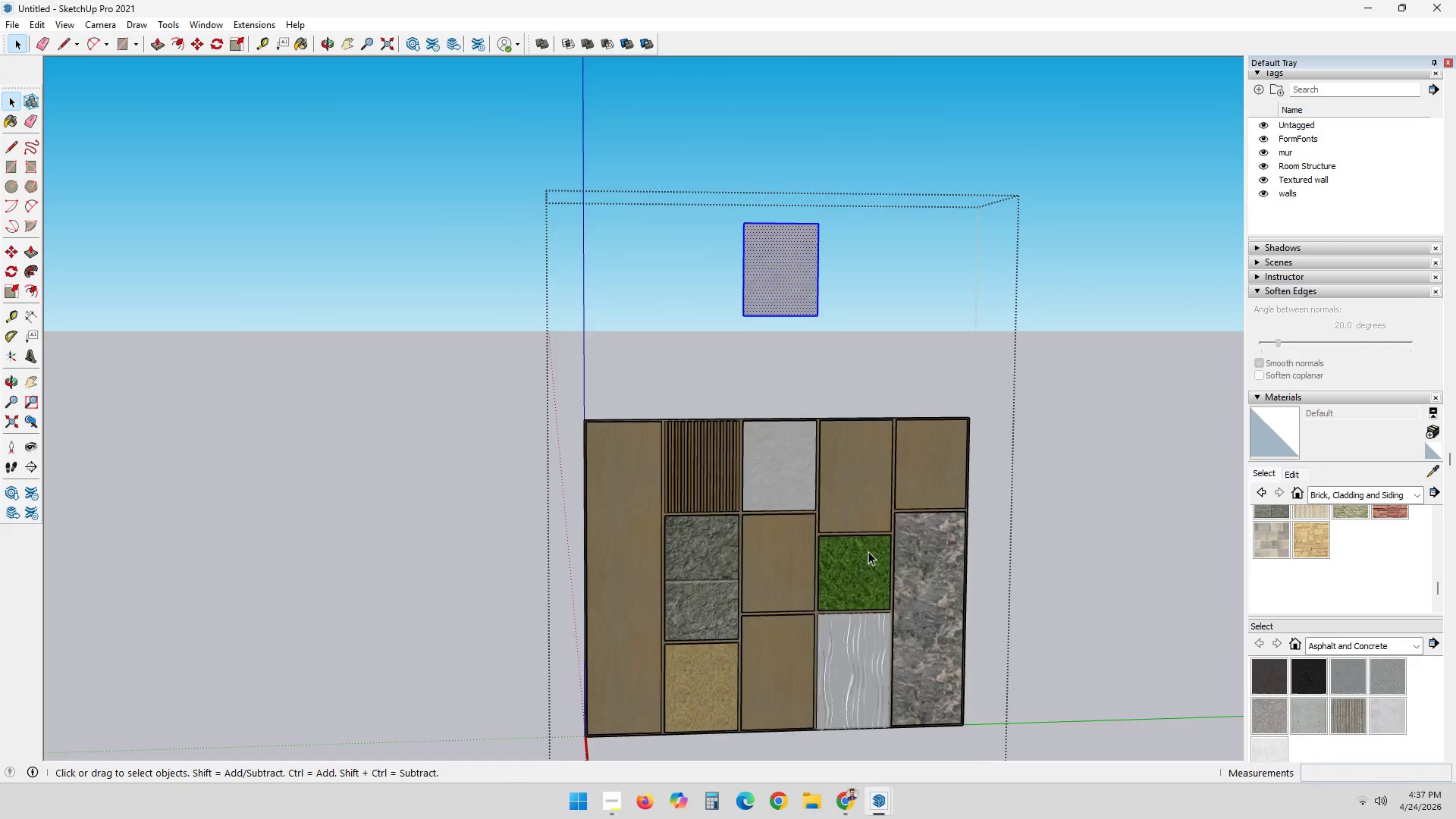 
left_click([763, 322])
 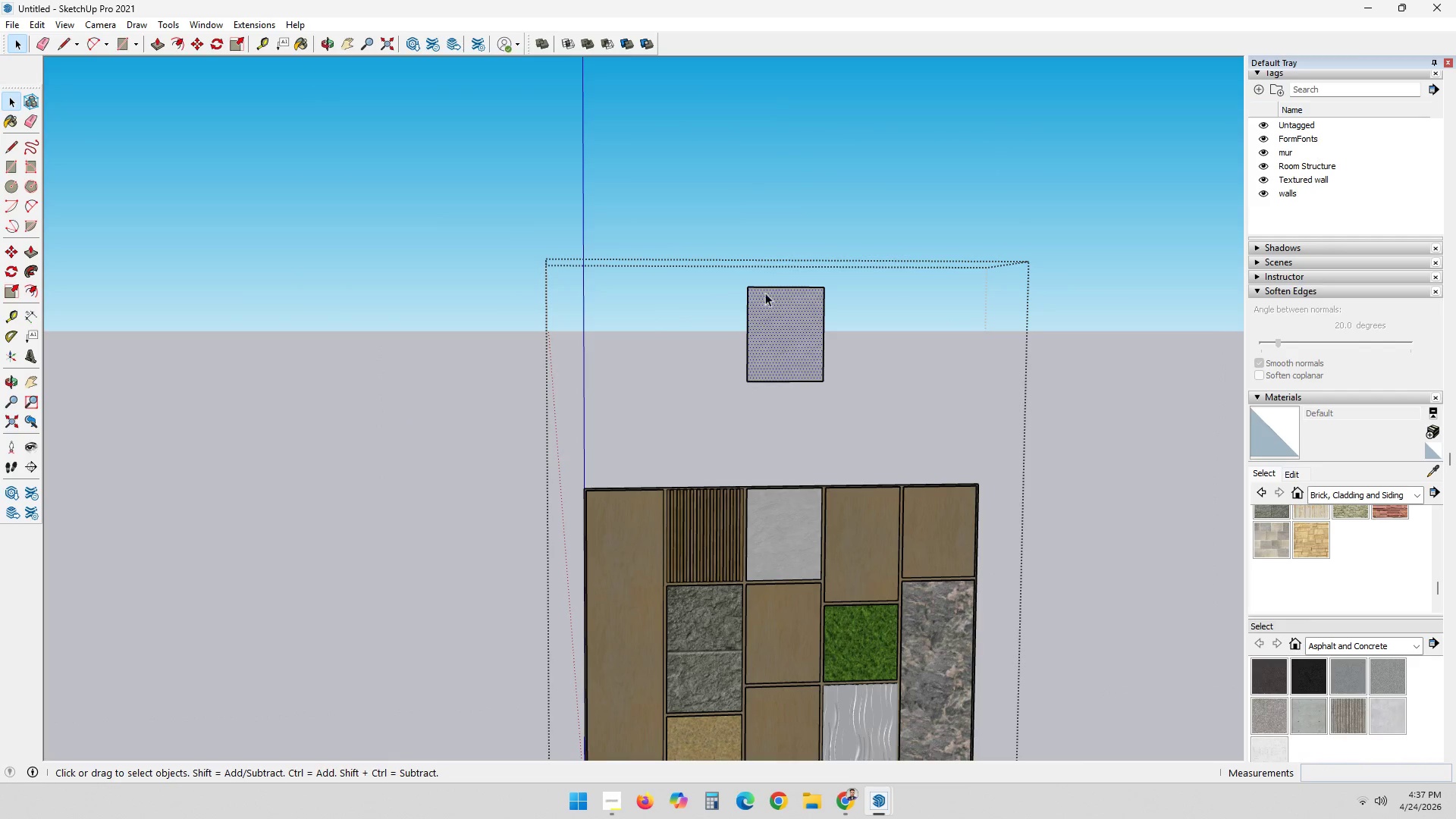 
scroll: coordinate [840, 254], scroll_direction: none, amount: 0.0
 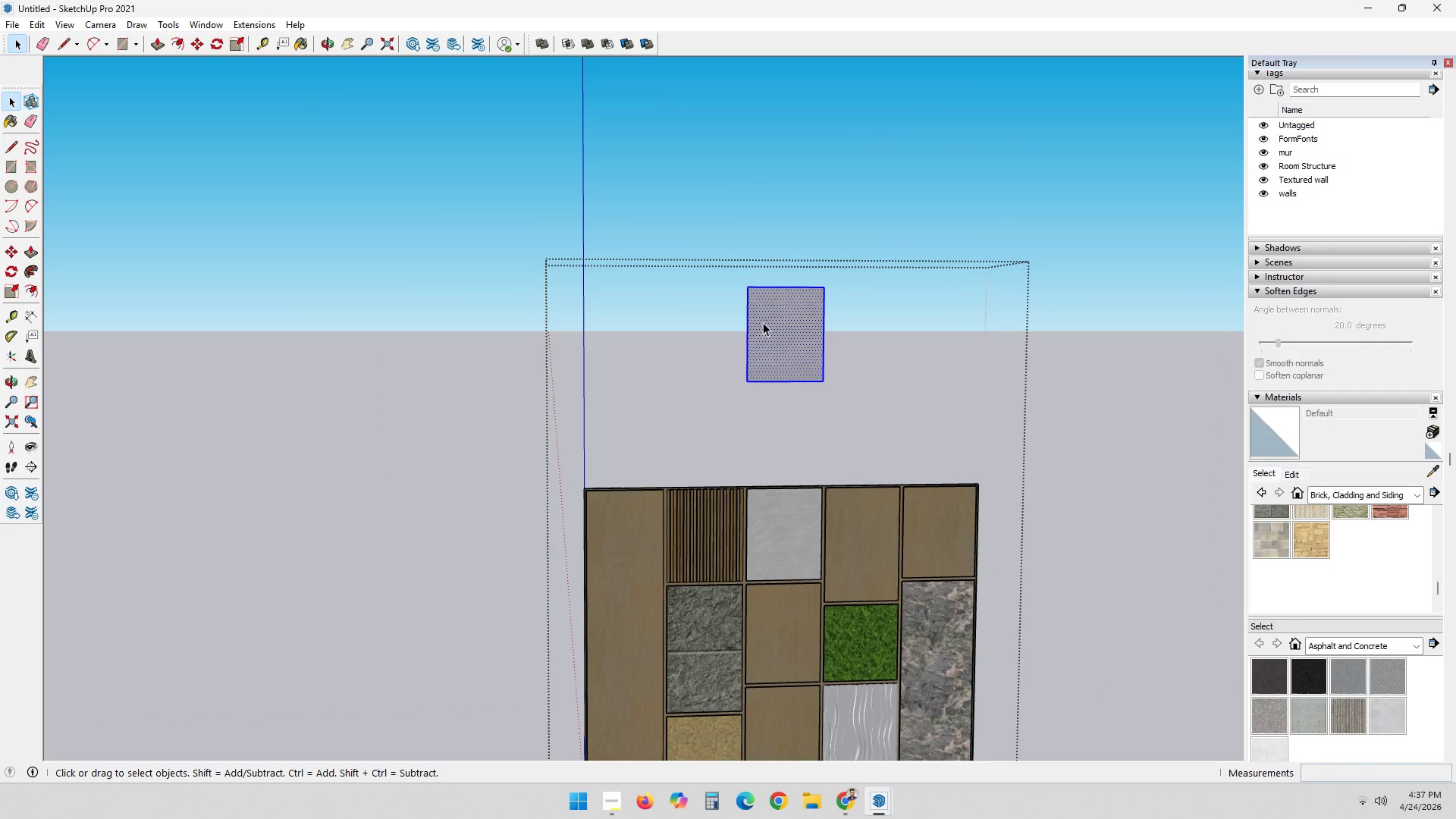 
double_click([770, 260])
 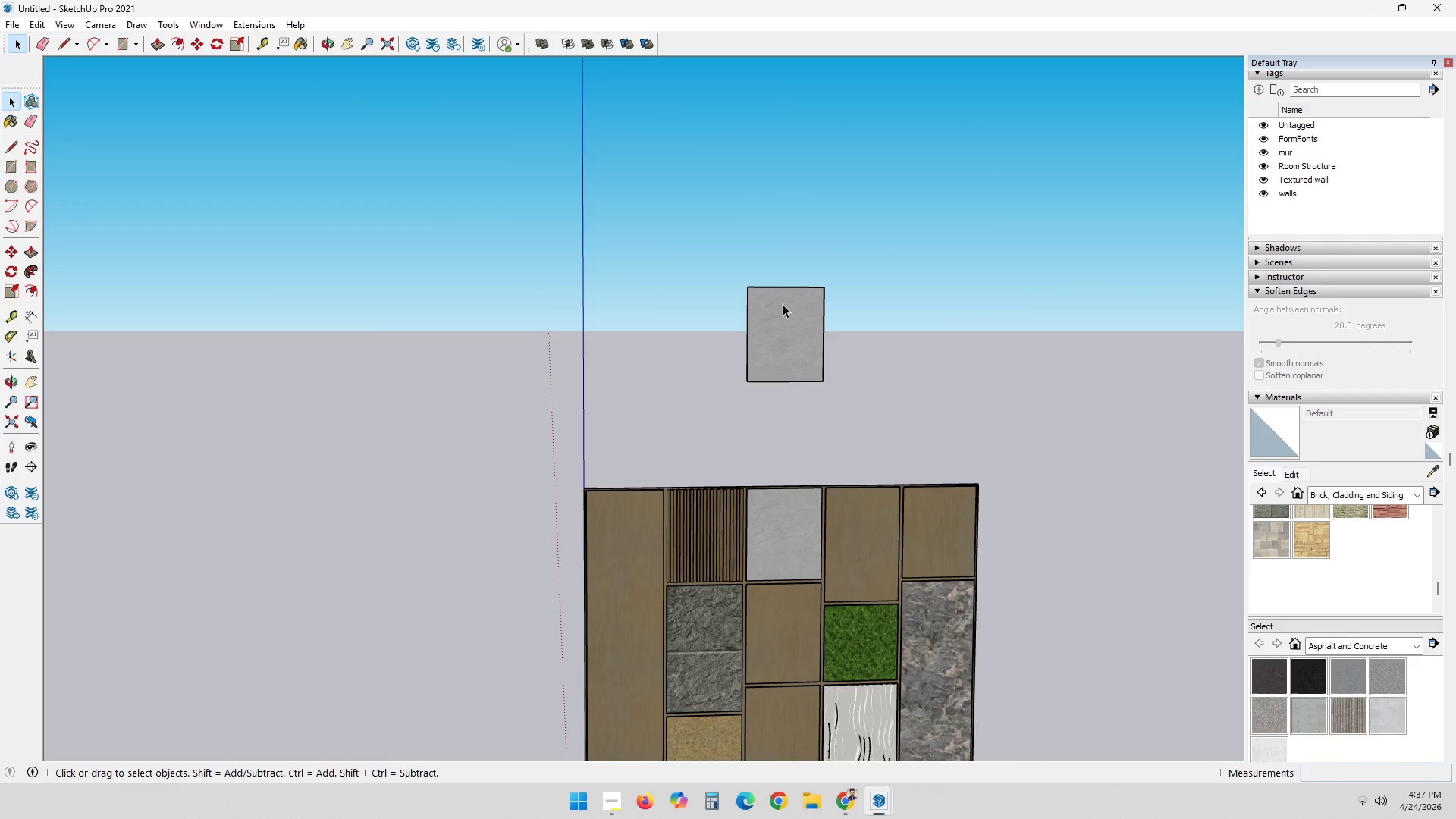 
double_click([784, 312])
 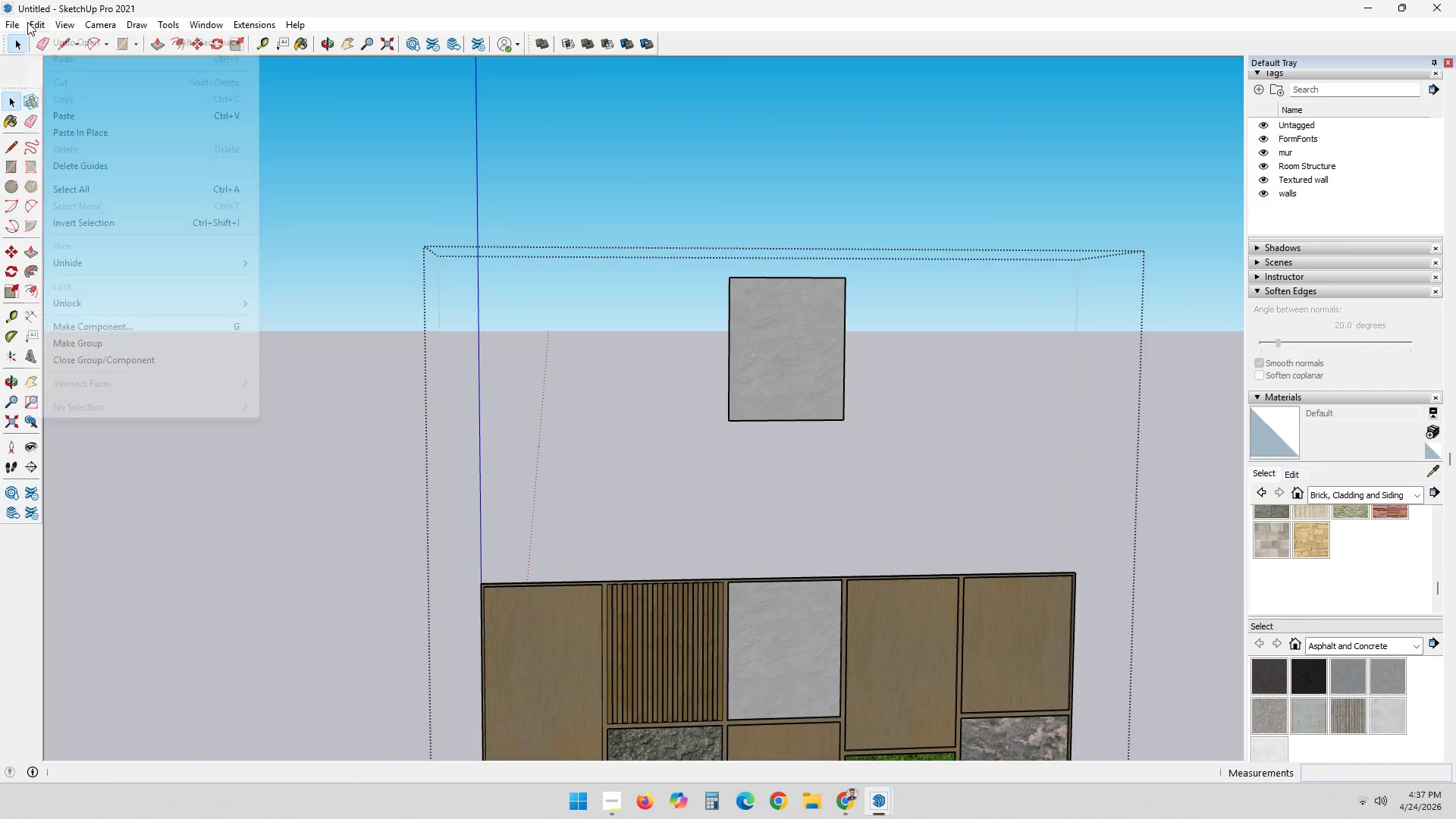 
scroll: coordinate [783, 306], scroll_direction: up, amount: 4.0
 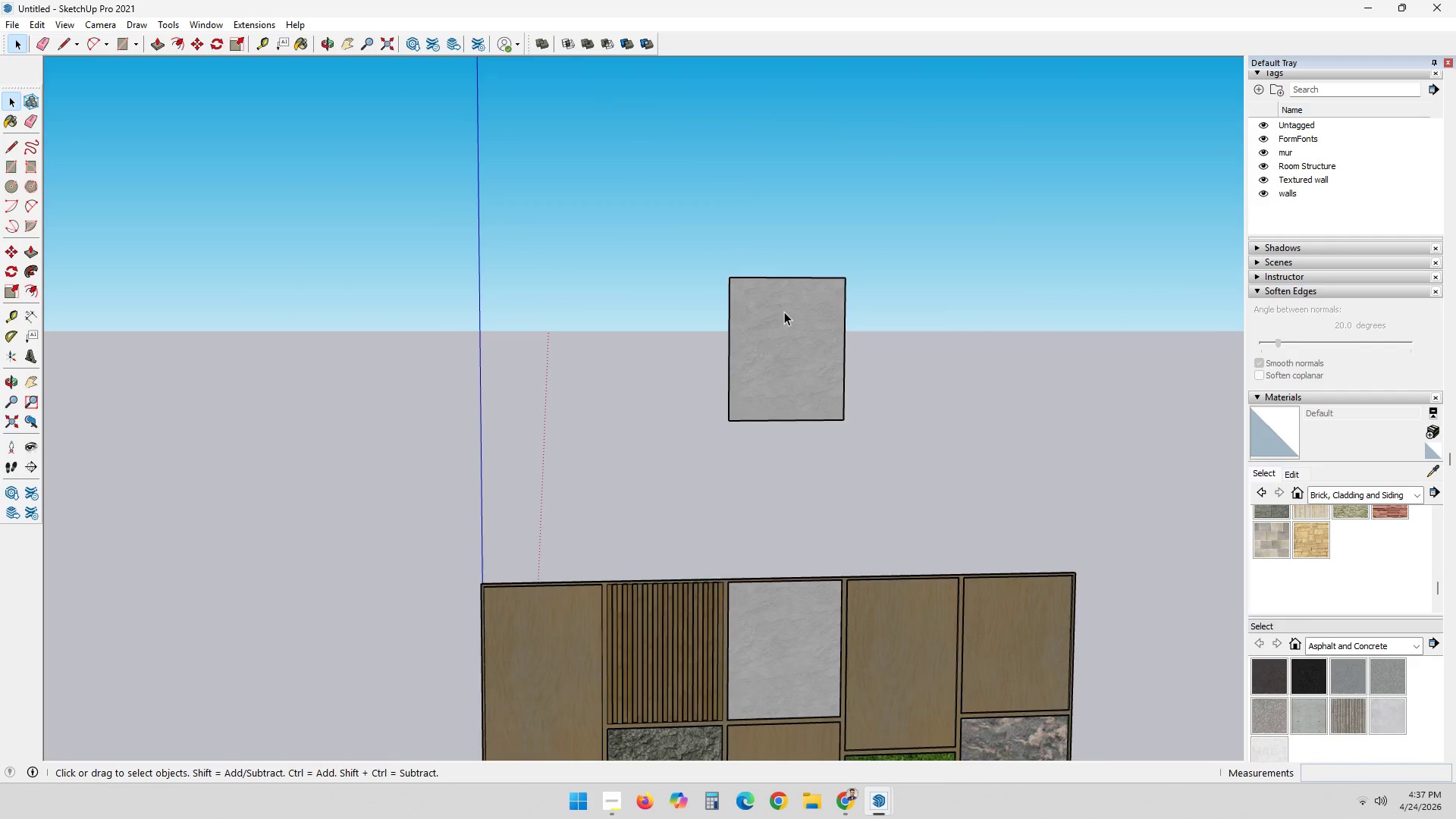 
double_click([15, 27])
 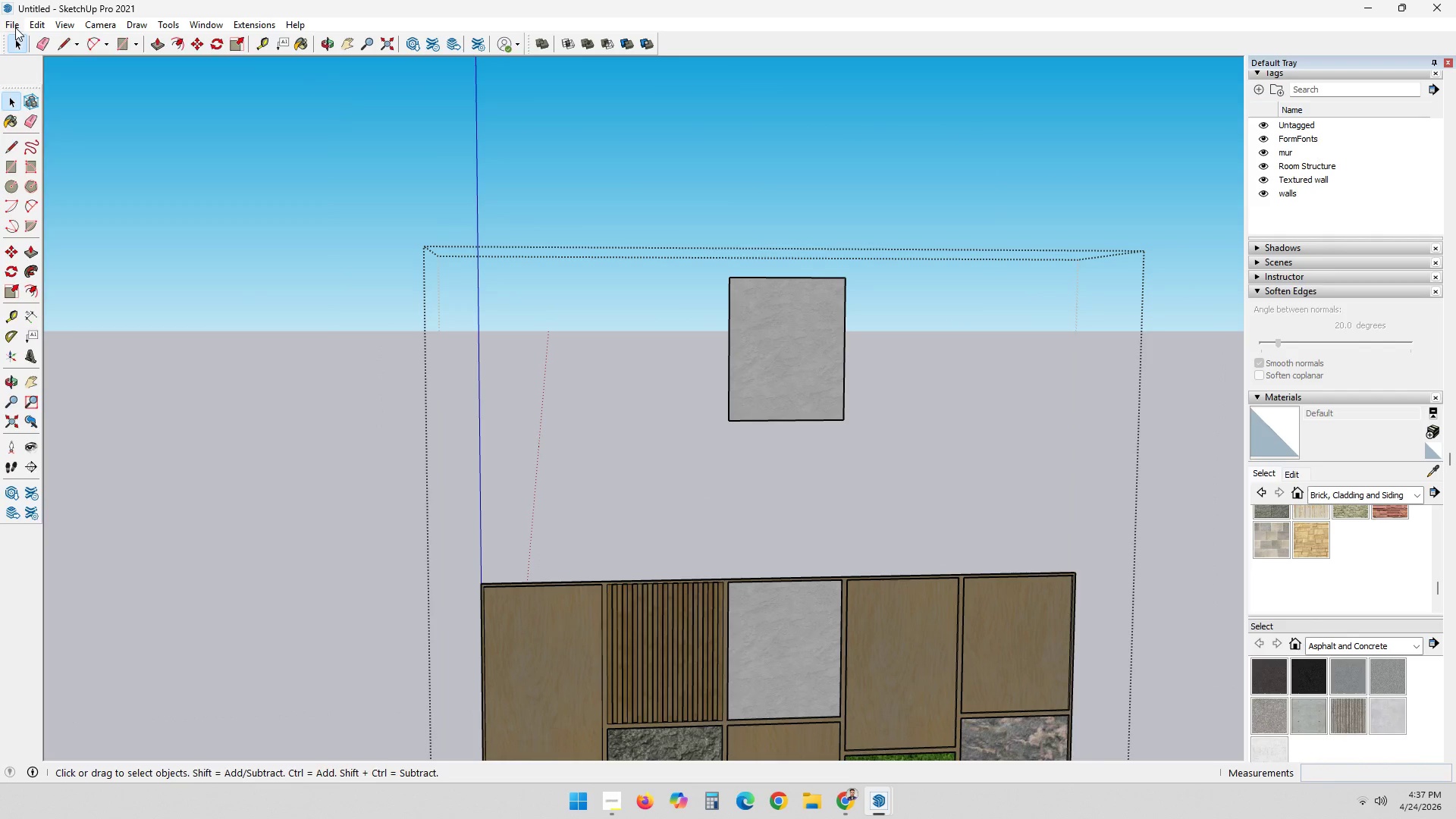 
left_click([15, 27])
 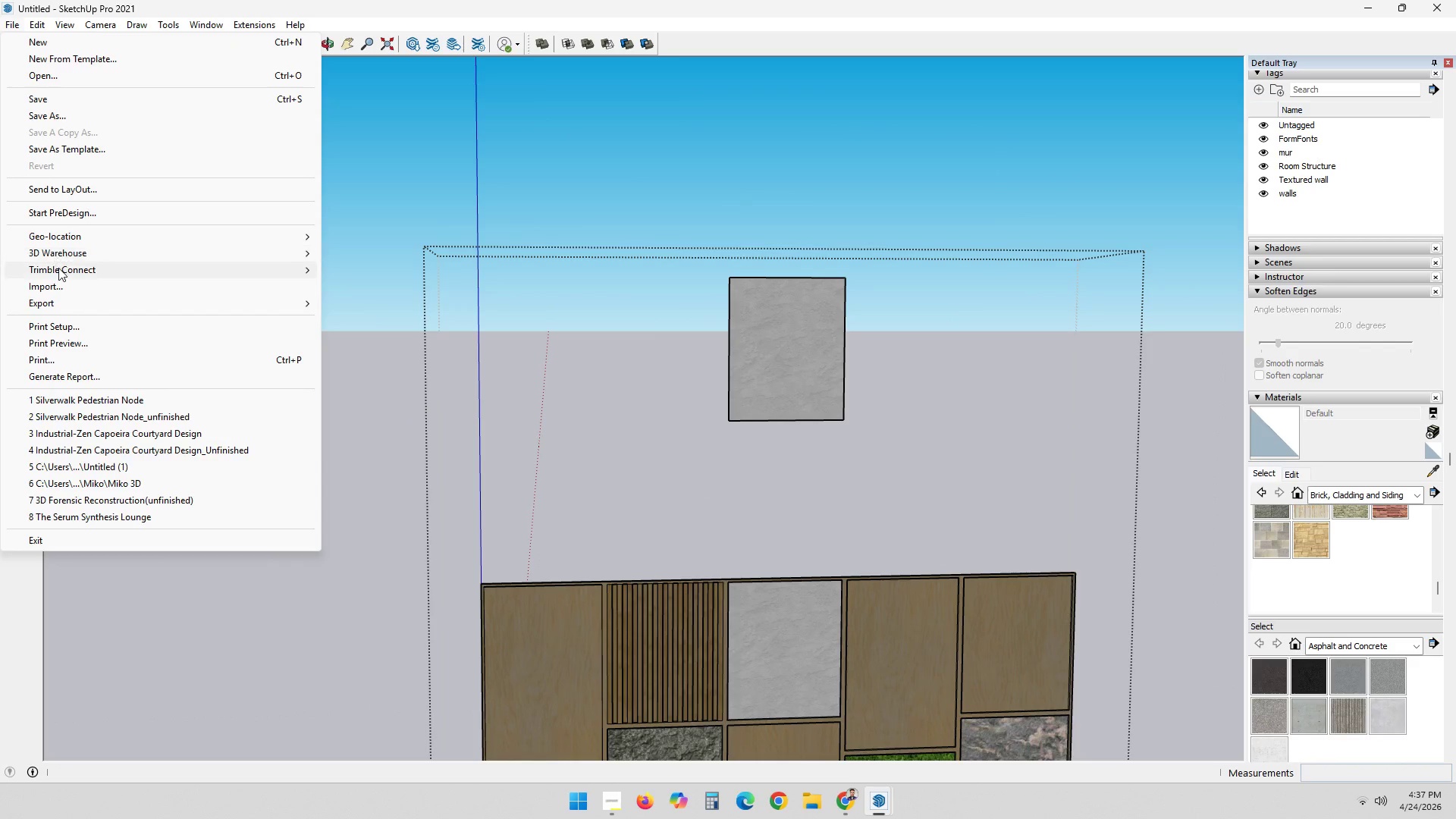 
left_click([61, 282])
 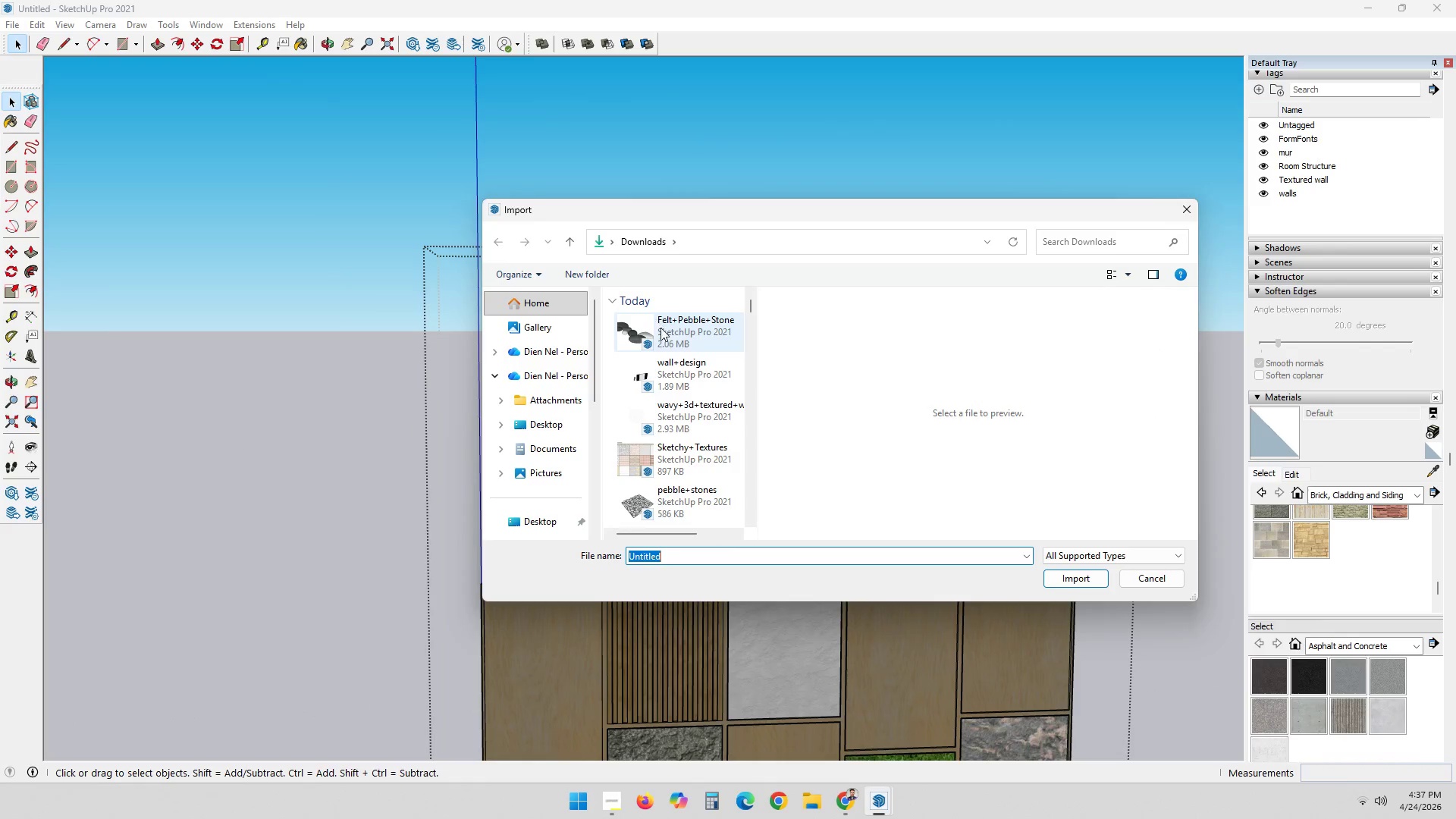 
double_click([661, 329])
 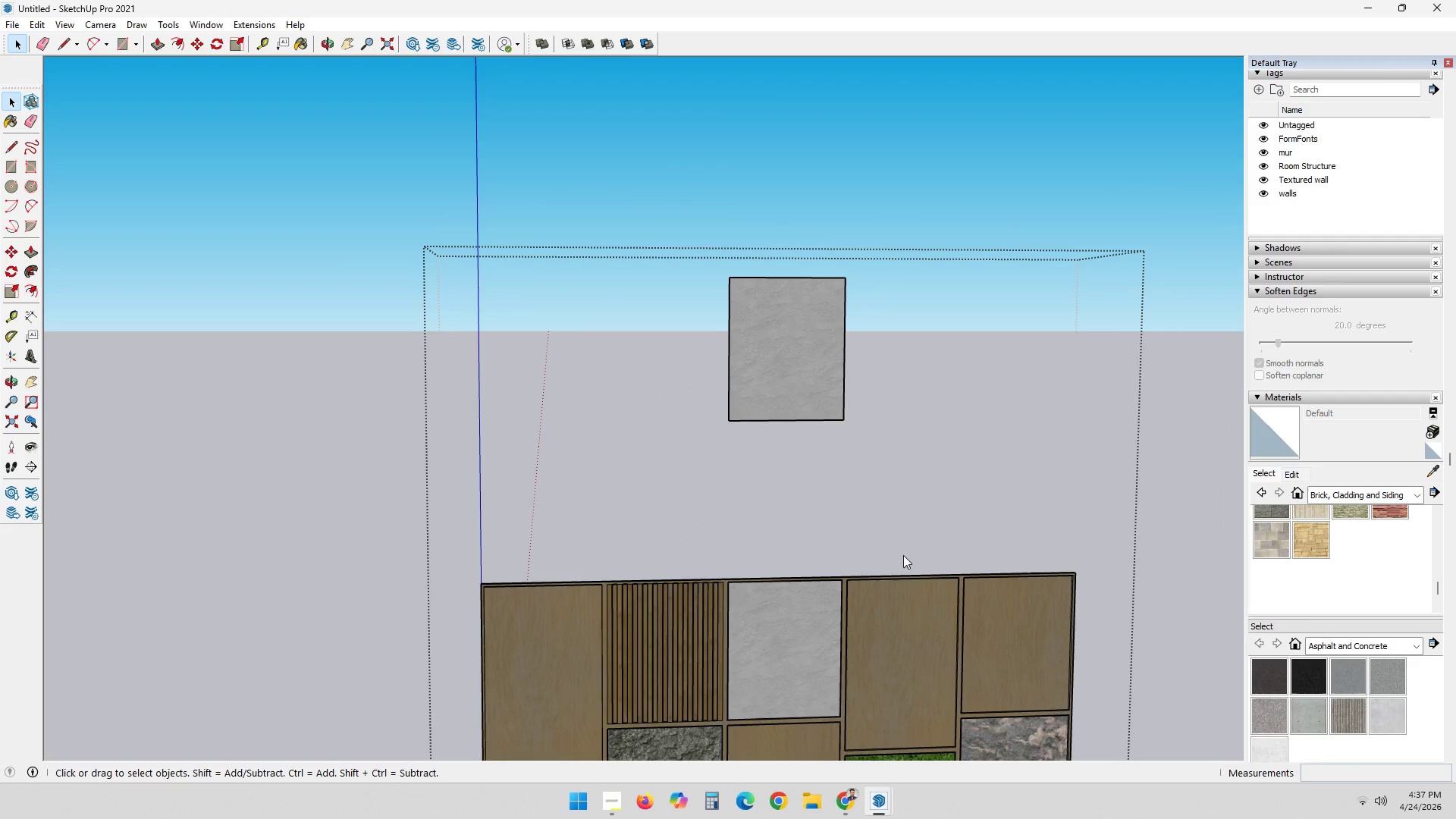 
wait(9.98)
 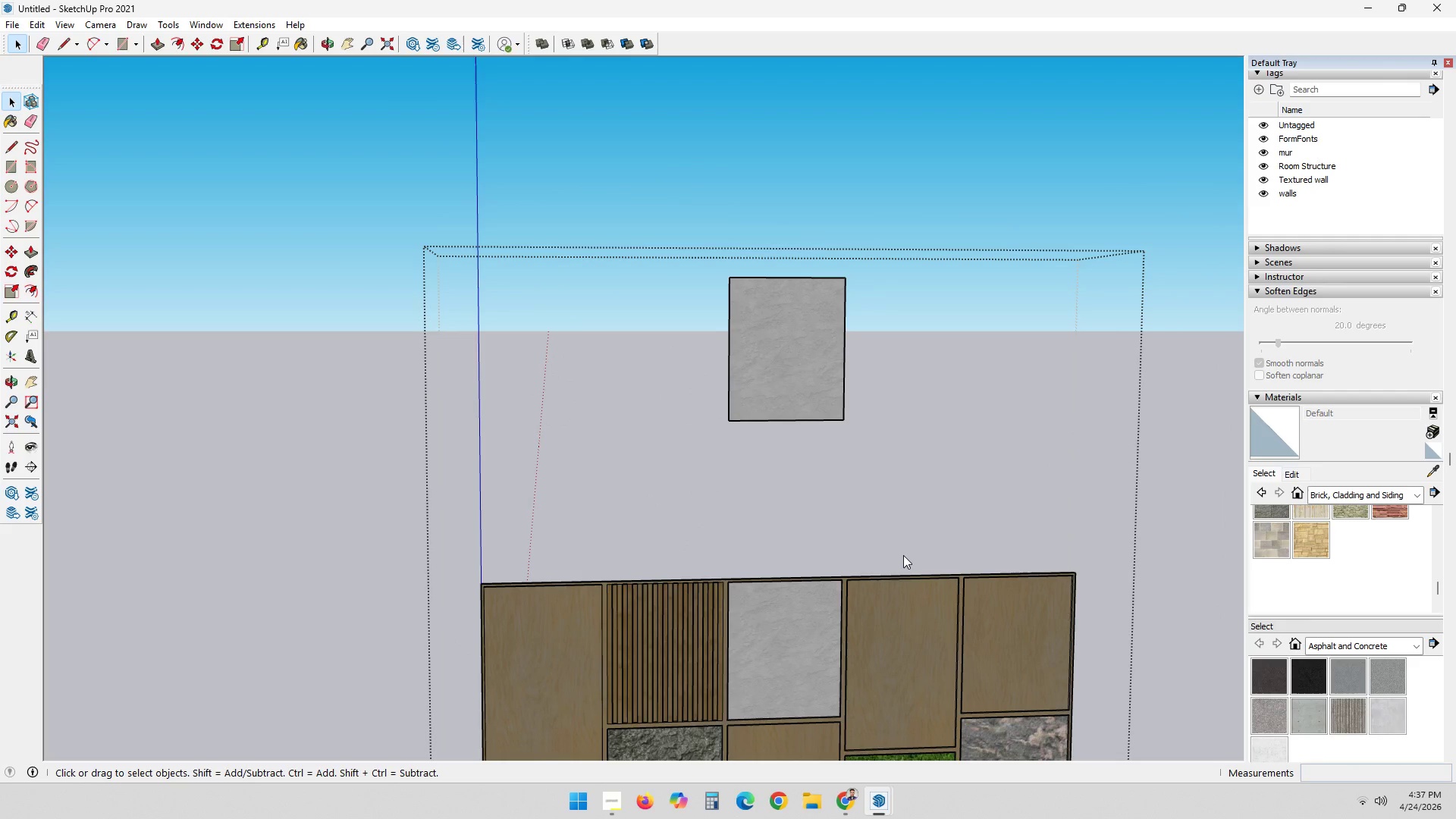 
scroll: coordinate [680, 385], scroll_direction: down, amount: 33.0
 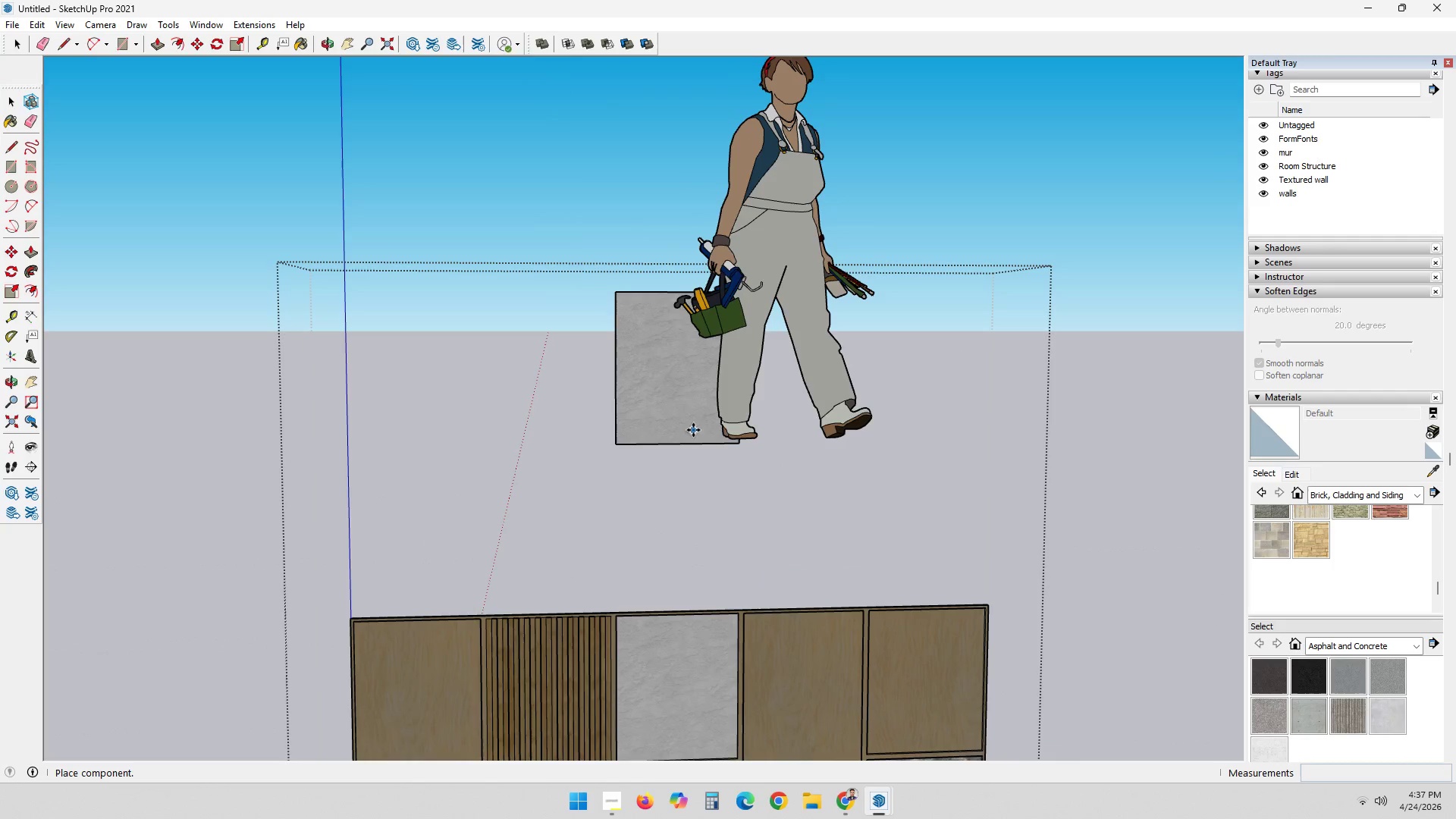 
scroll: coordinate [738, 368], scroll_direction: up, amount: 7.0
 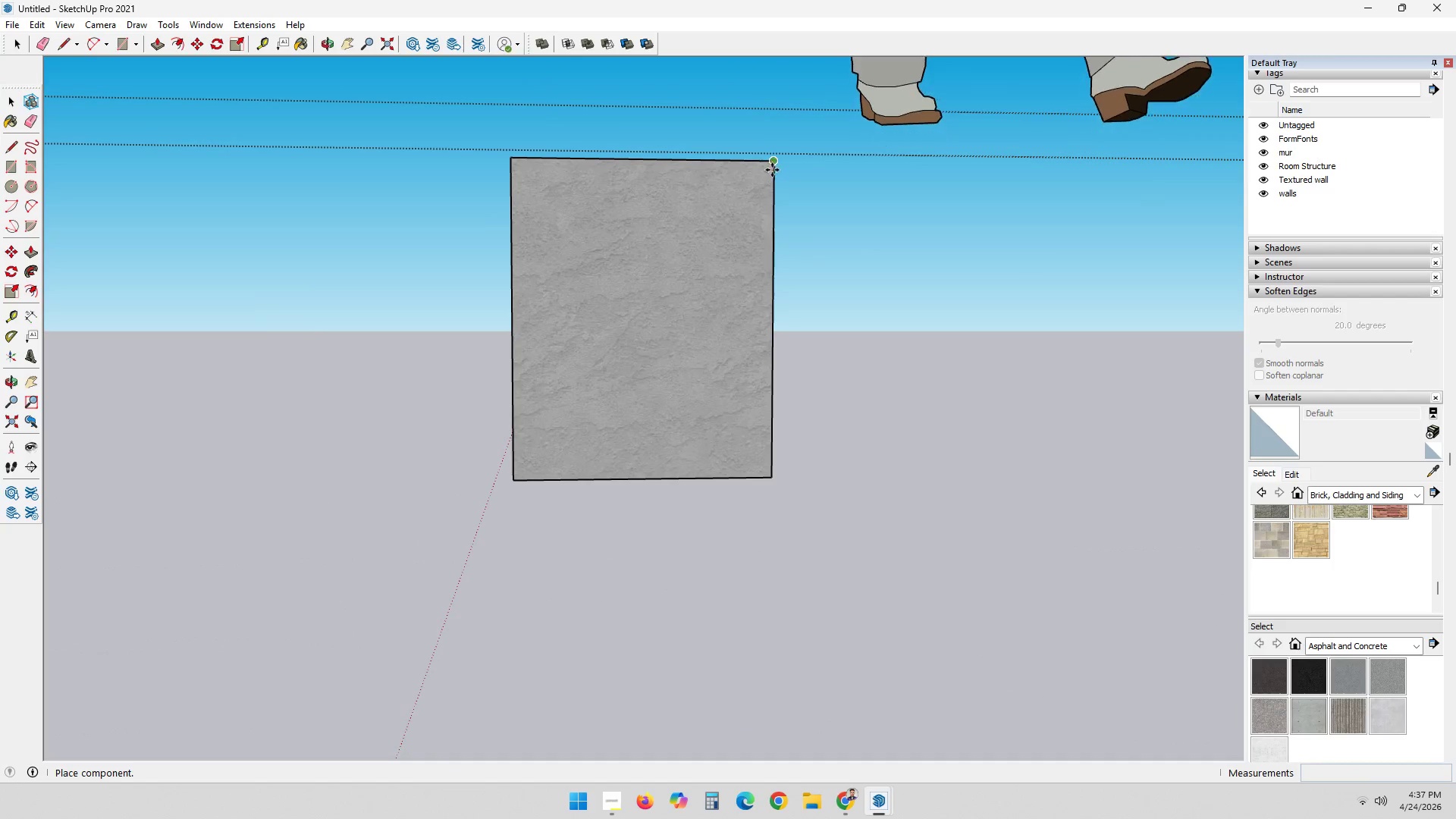 
left_click([774, 162])
 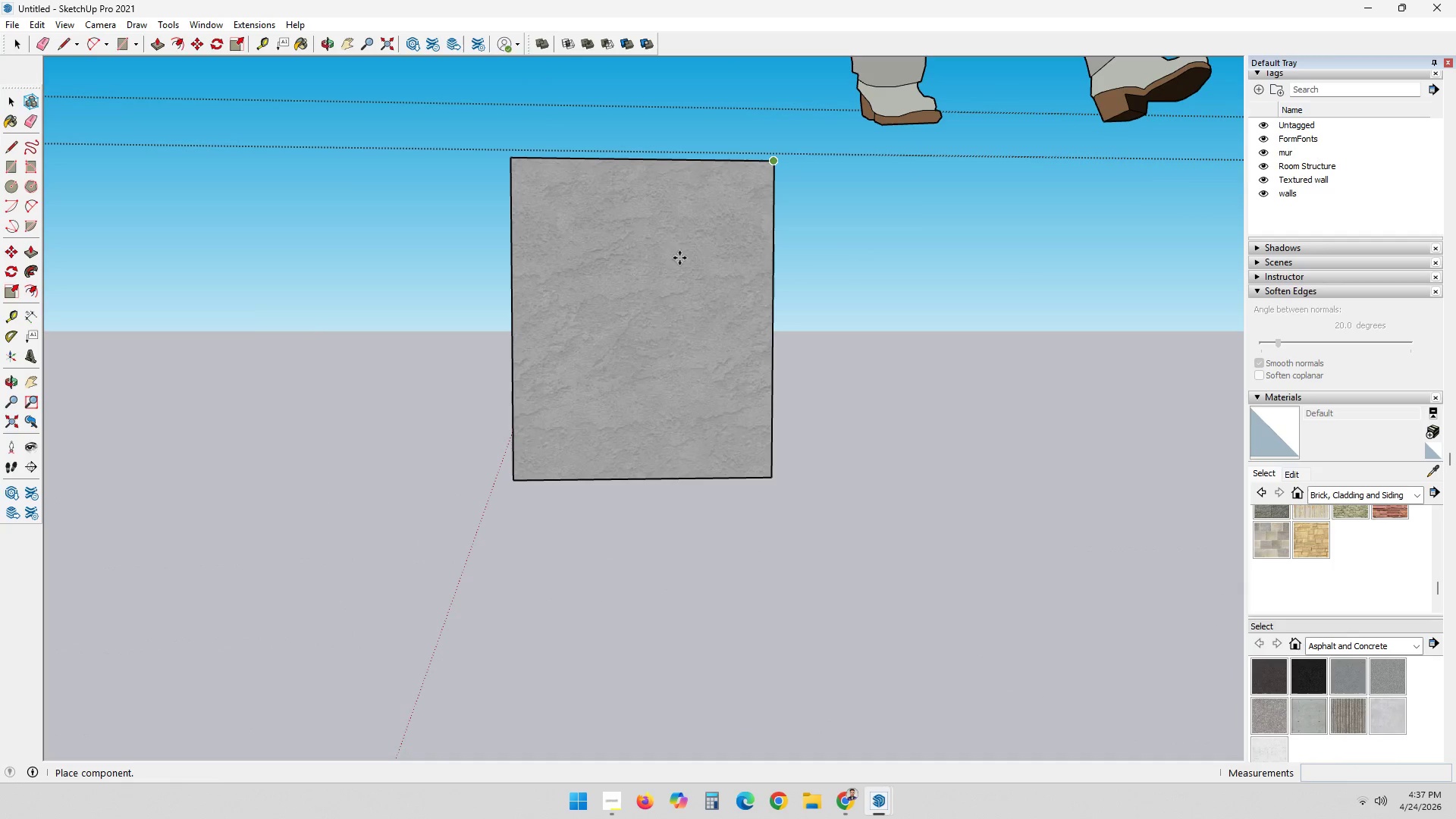 
scroll: coordinate [676, 275], scroll_direction: down, amount: 4.0
 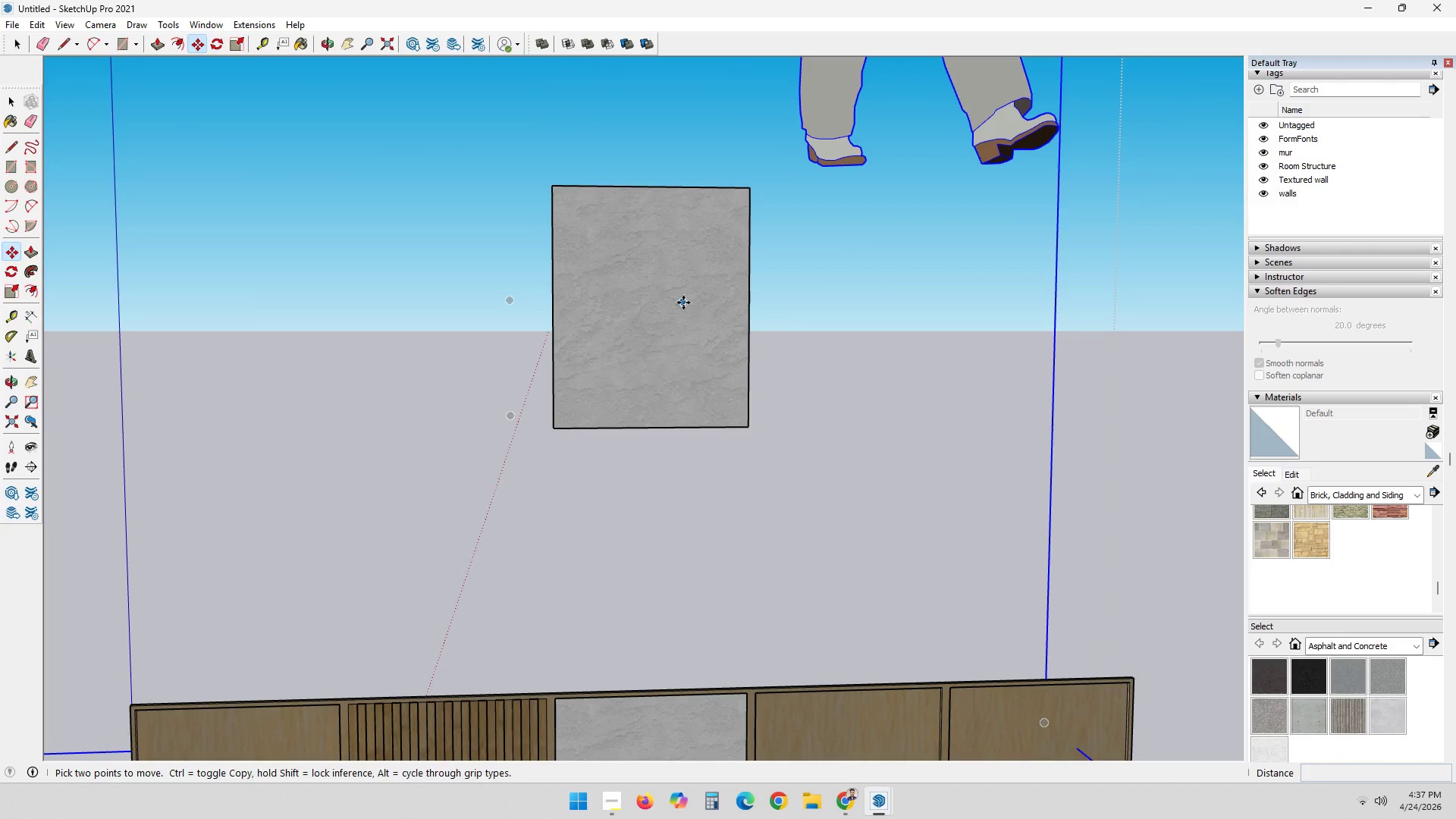 
key(Space)
 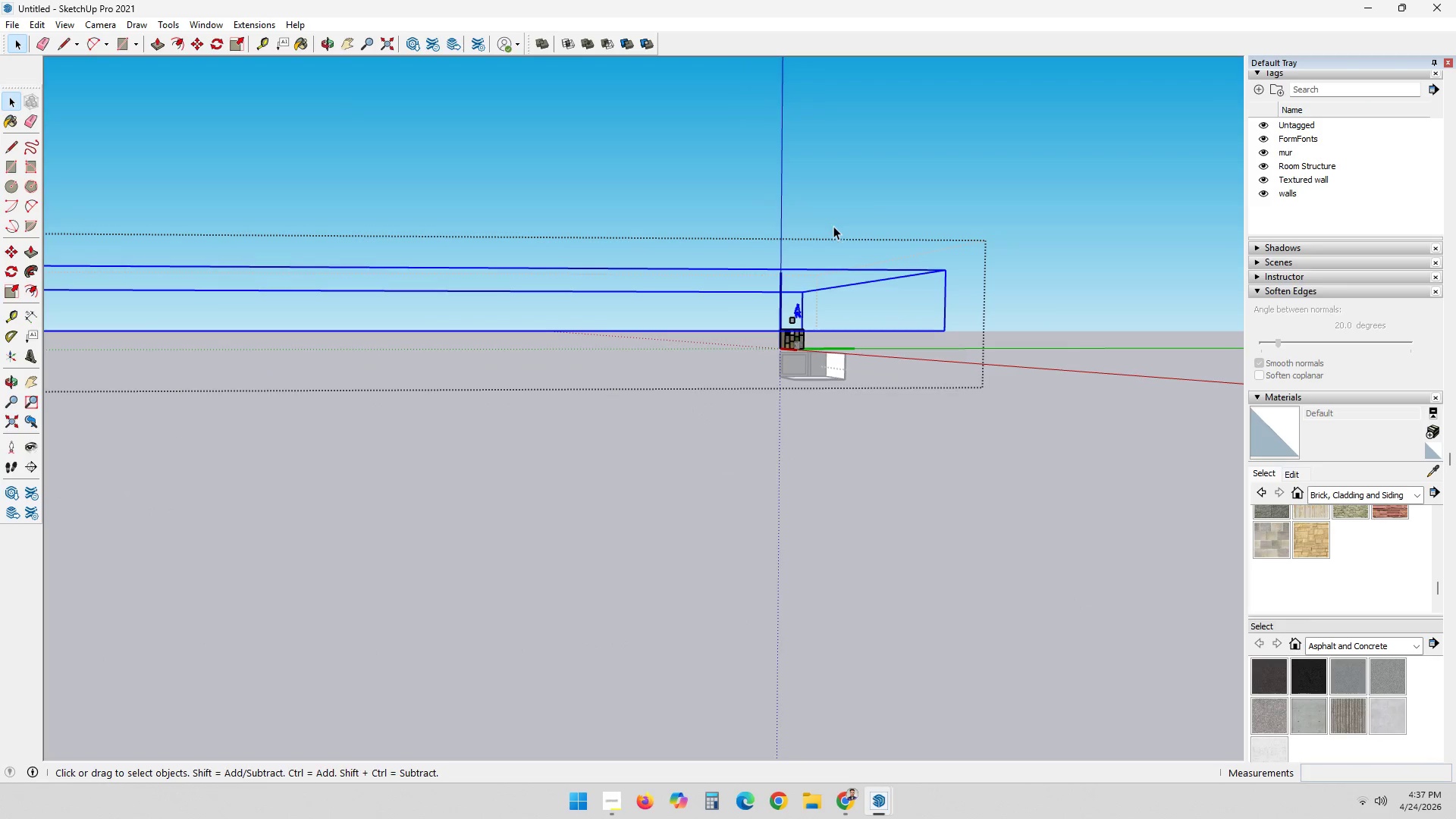 
scroll: coordinate [934, 381], scroll_direction: down, amount: 59.0
 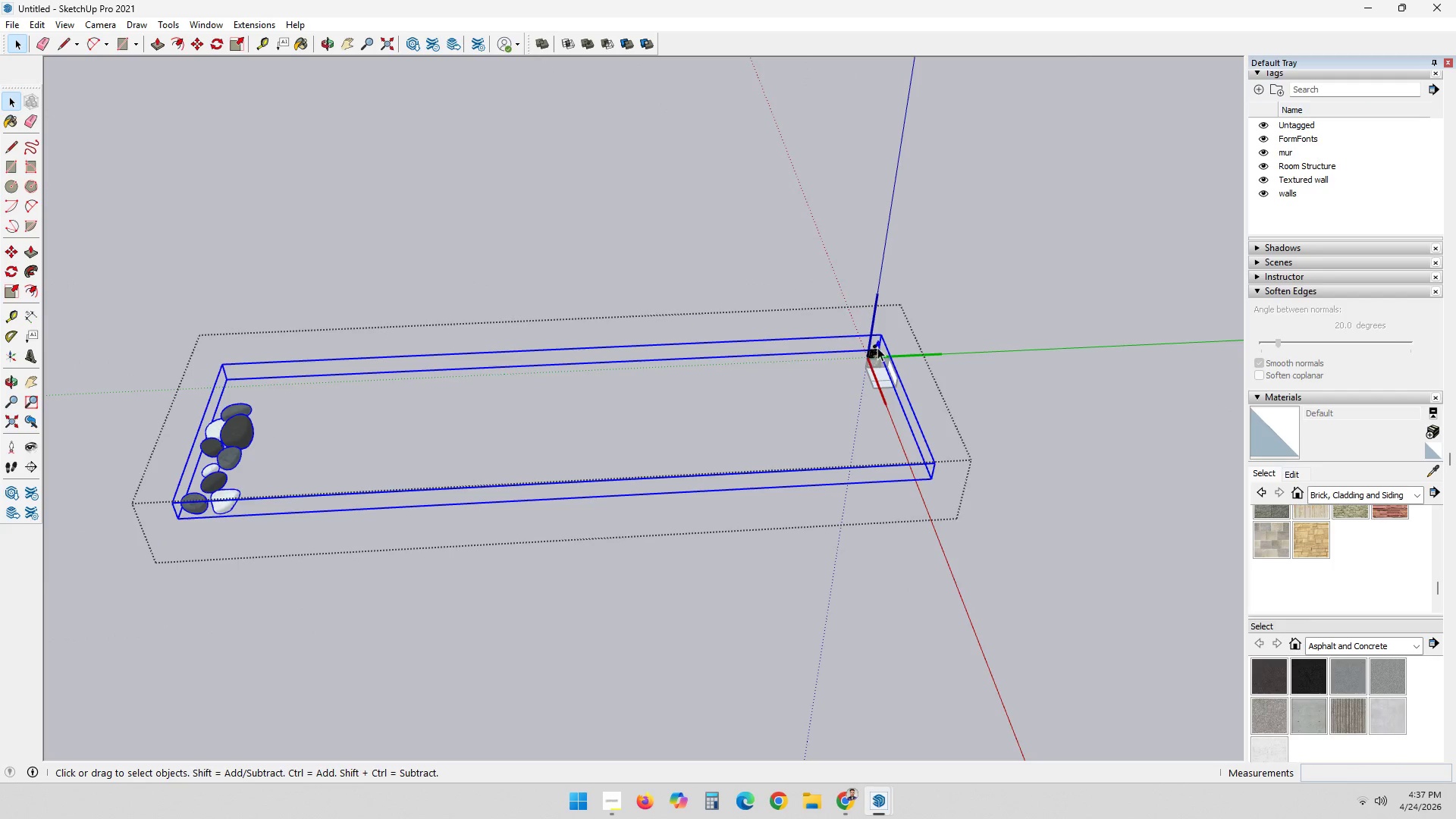 
double_click([879, 345])
 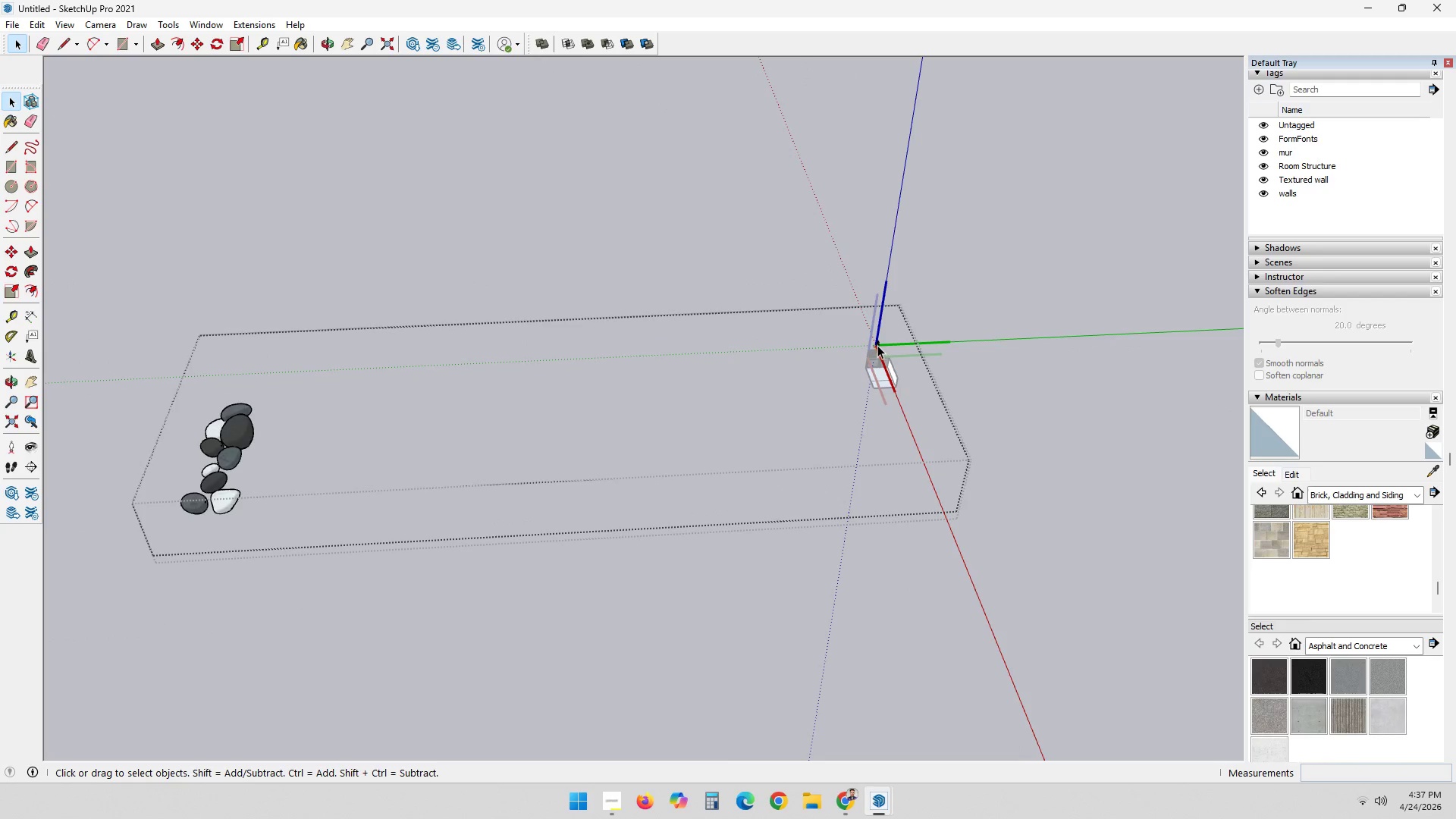 
left_click([876, 344])
 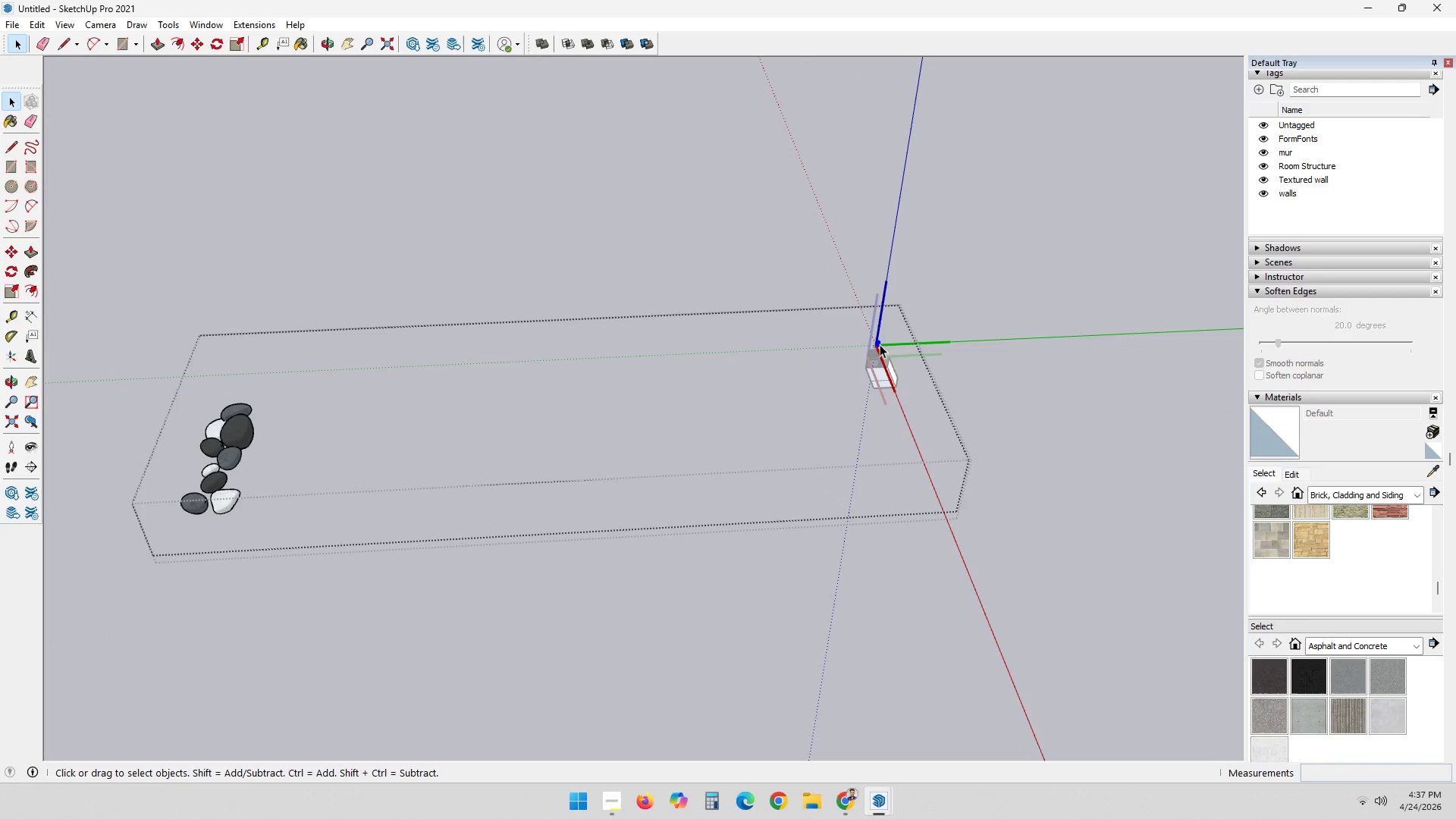 
key(Delete)
 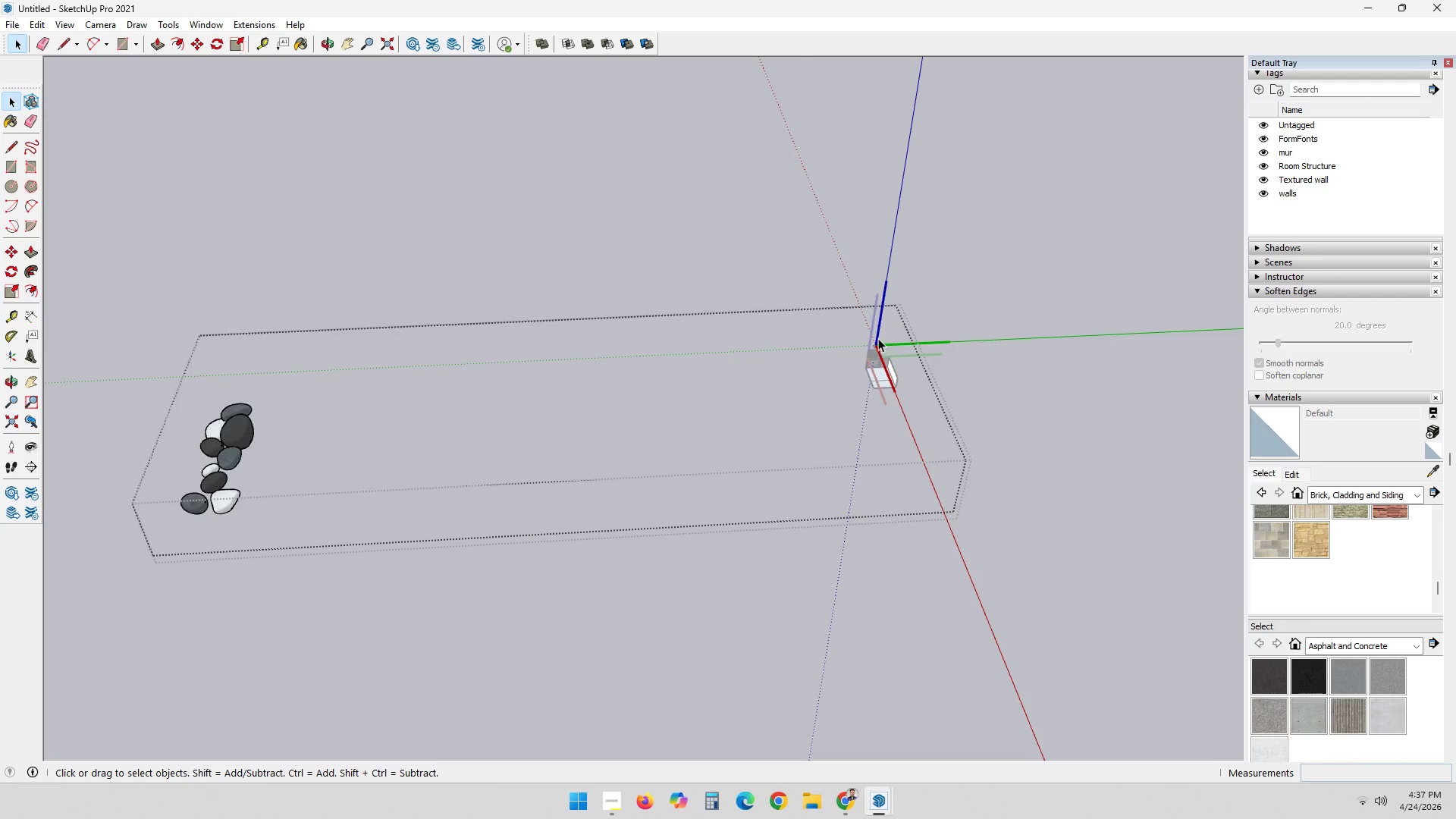 
scroll: coordinate [870, 353], scroll_direction: up, amount: 18.0
 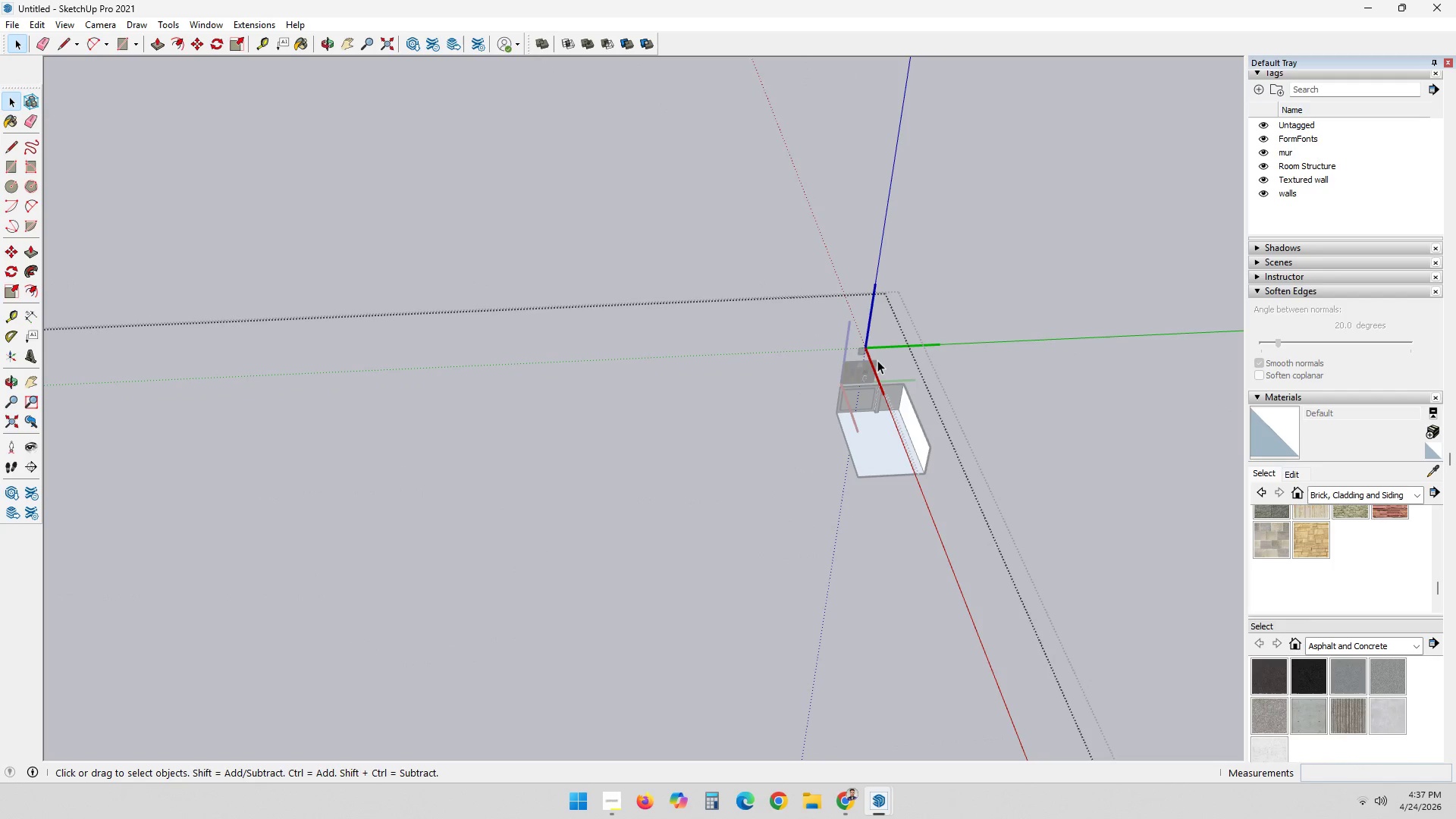 
left_click_drag(start_coordinate=[877, 359], to_coordinate=[833, 318])
 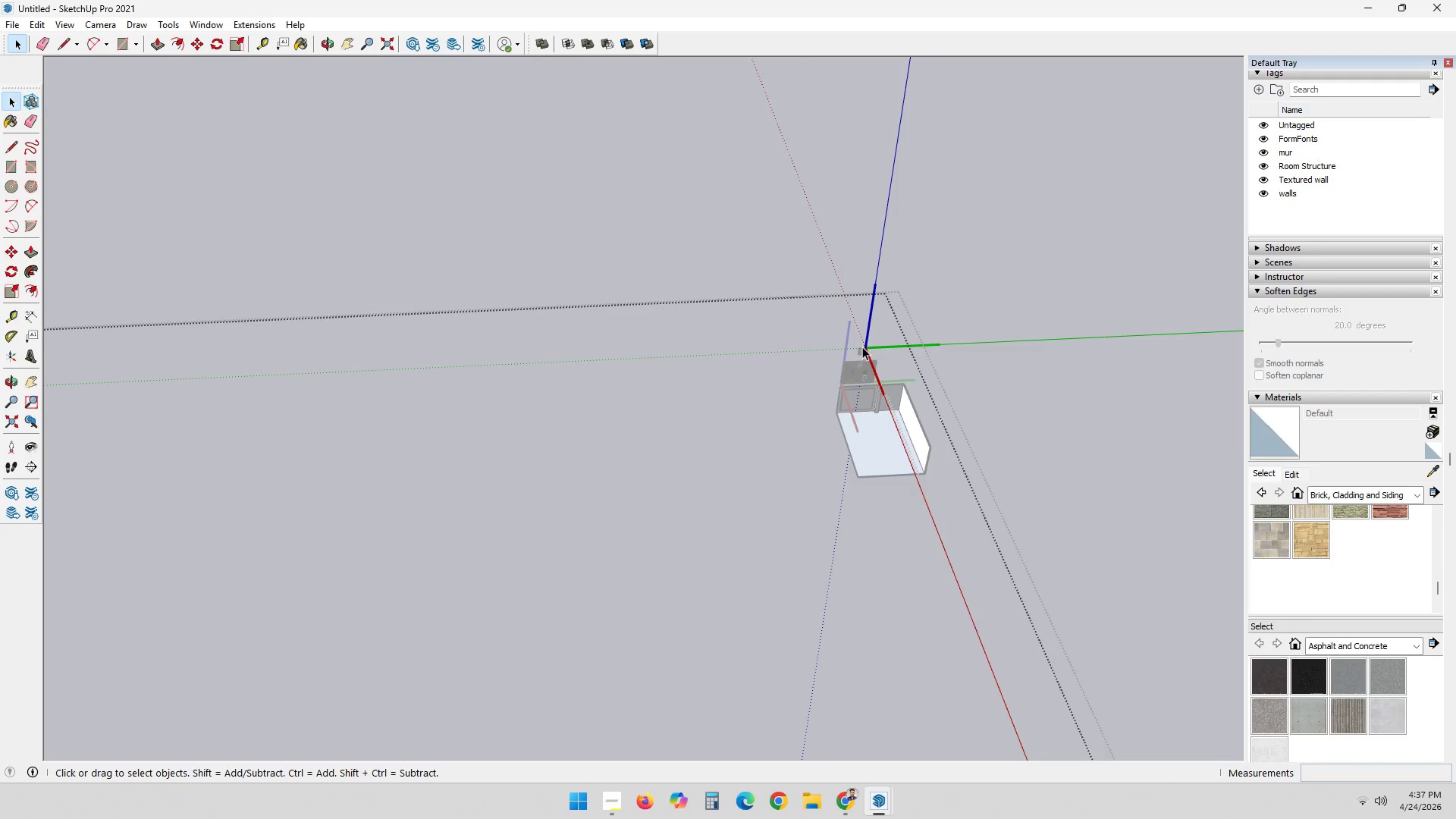 
key(Delete)
 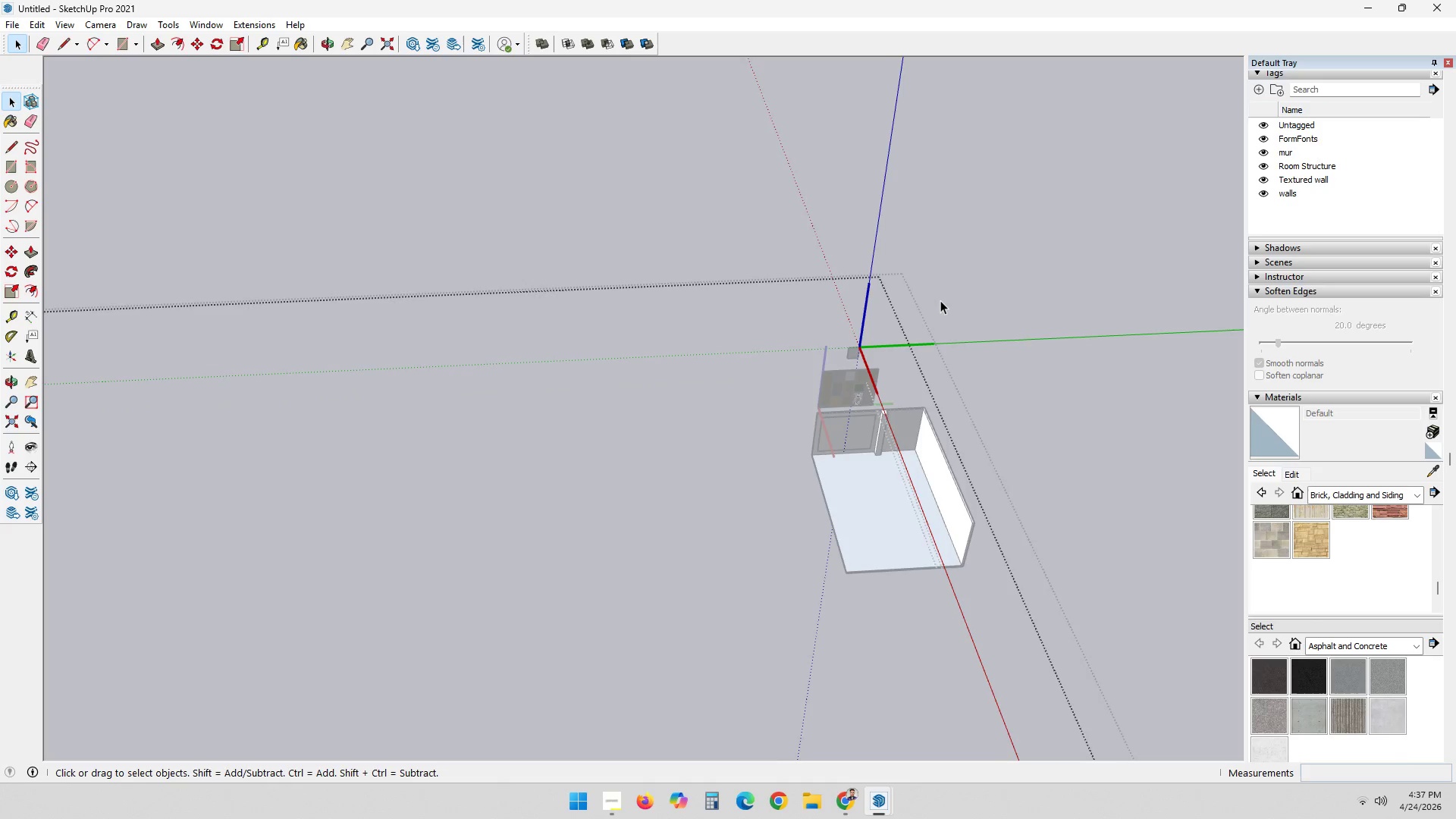 
scroll: coordinate [924, 359], scroll_direction: up, amount: 13.0
 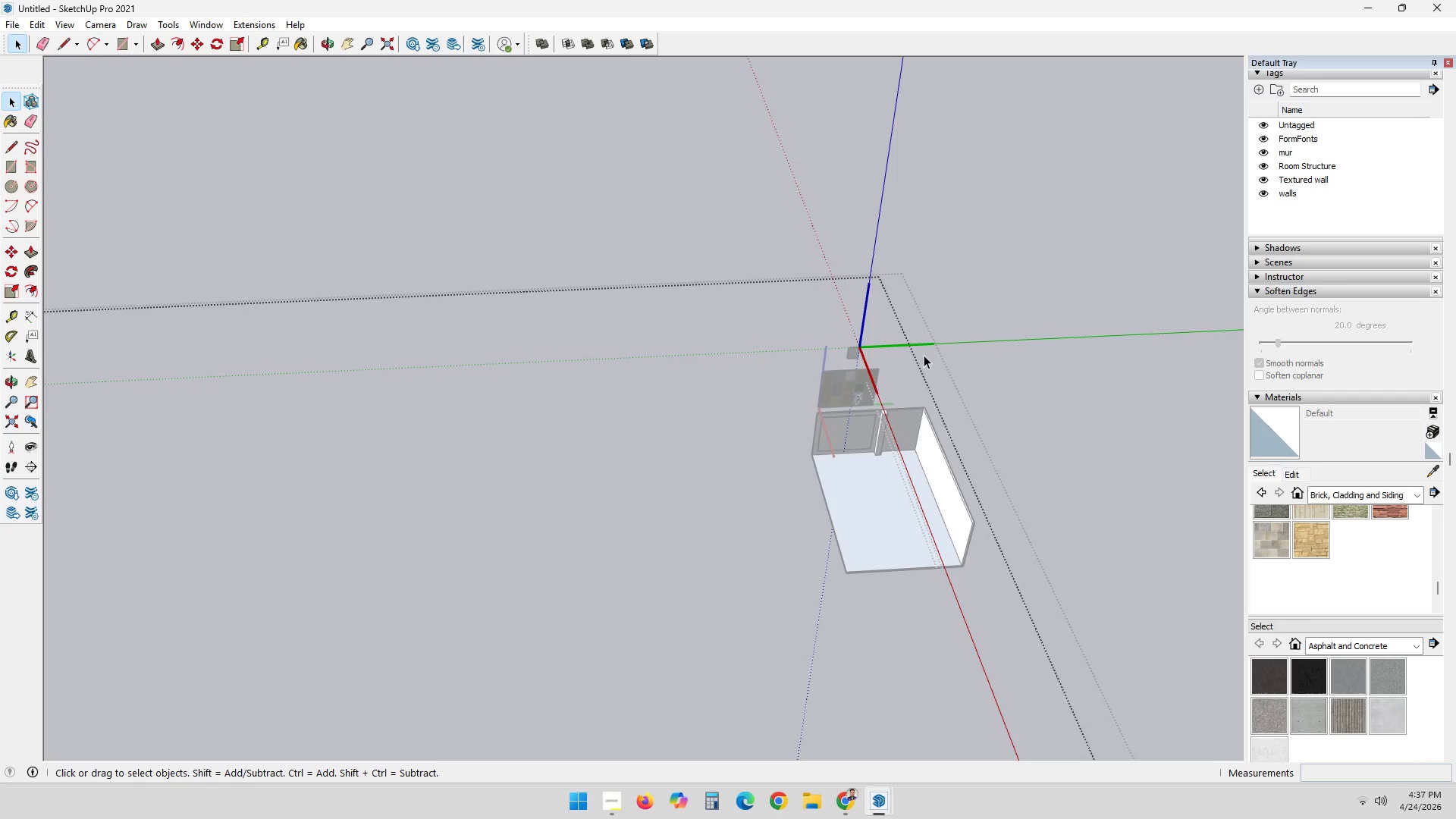 
key(Escape)
 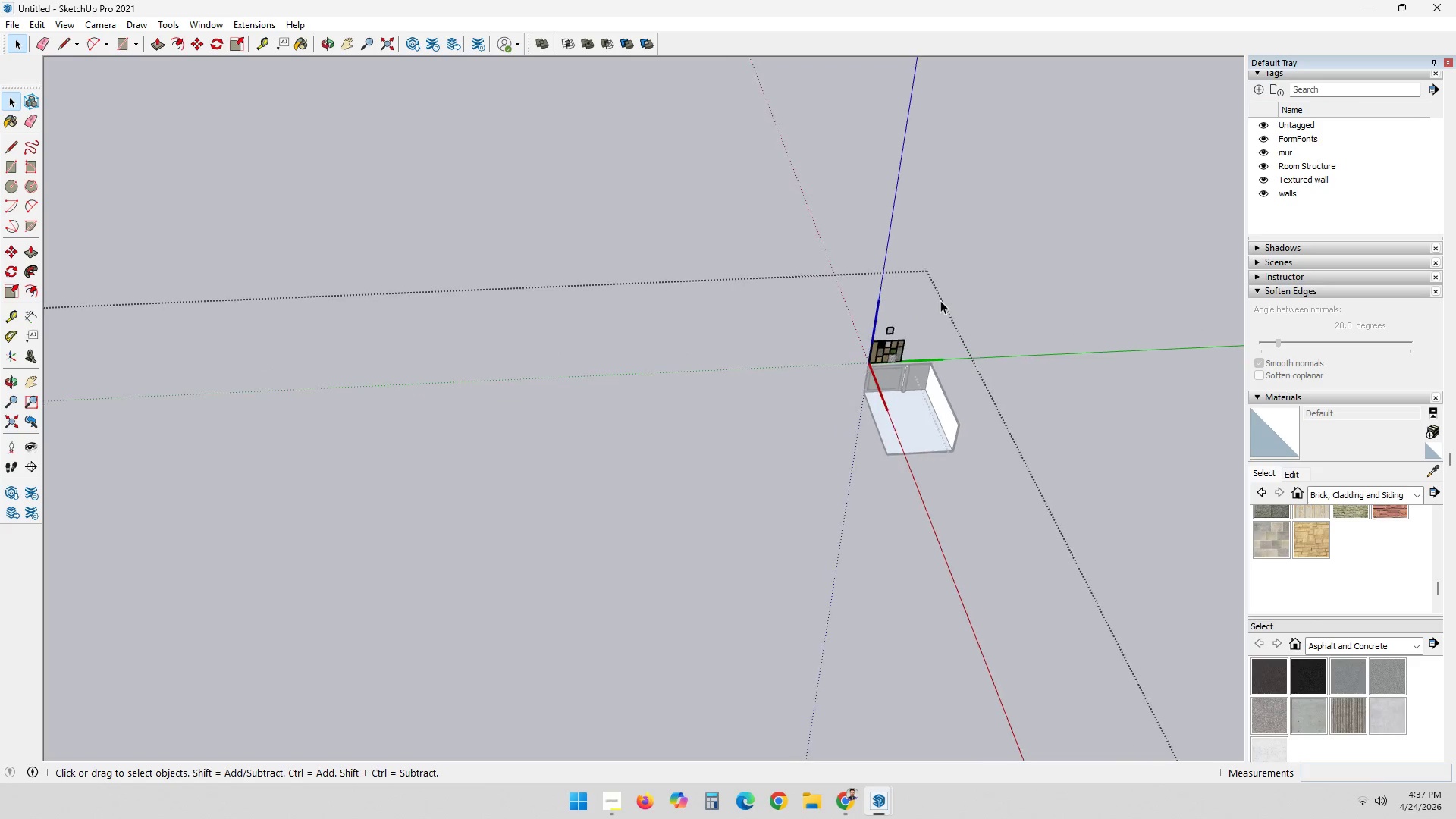 
scroll: coordinate [940, 300], scroll_direction: down, amount: 4.0
 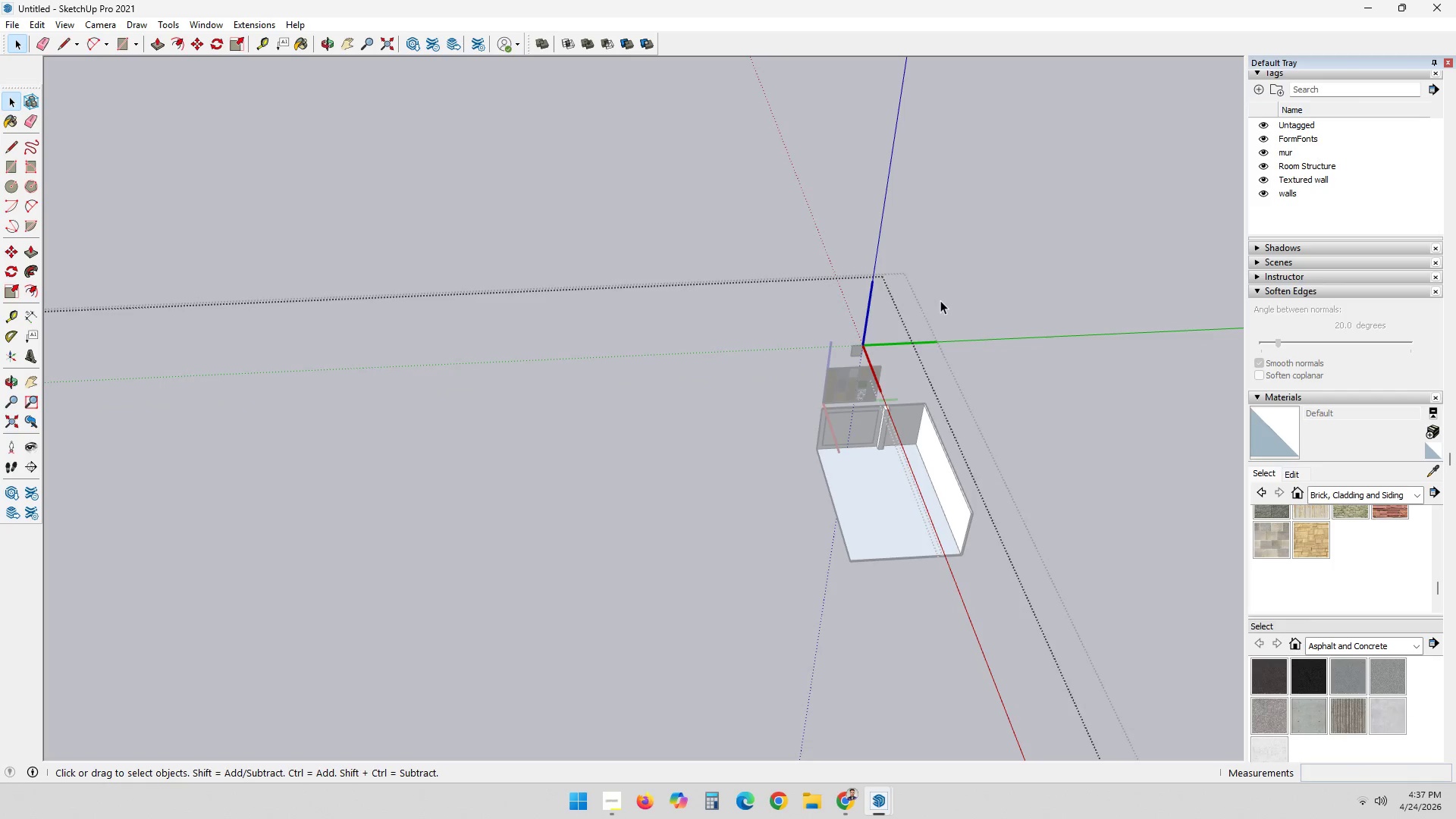 
left_click([940, 300])
 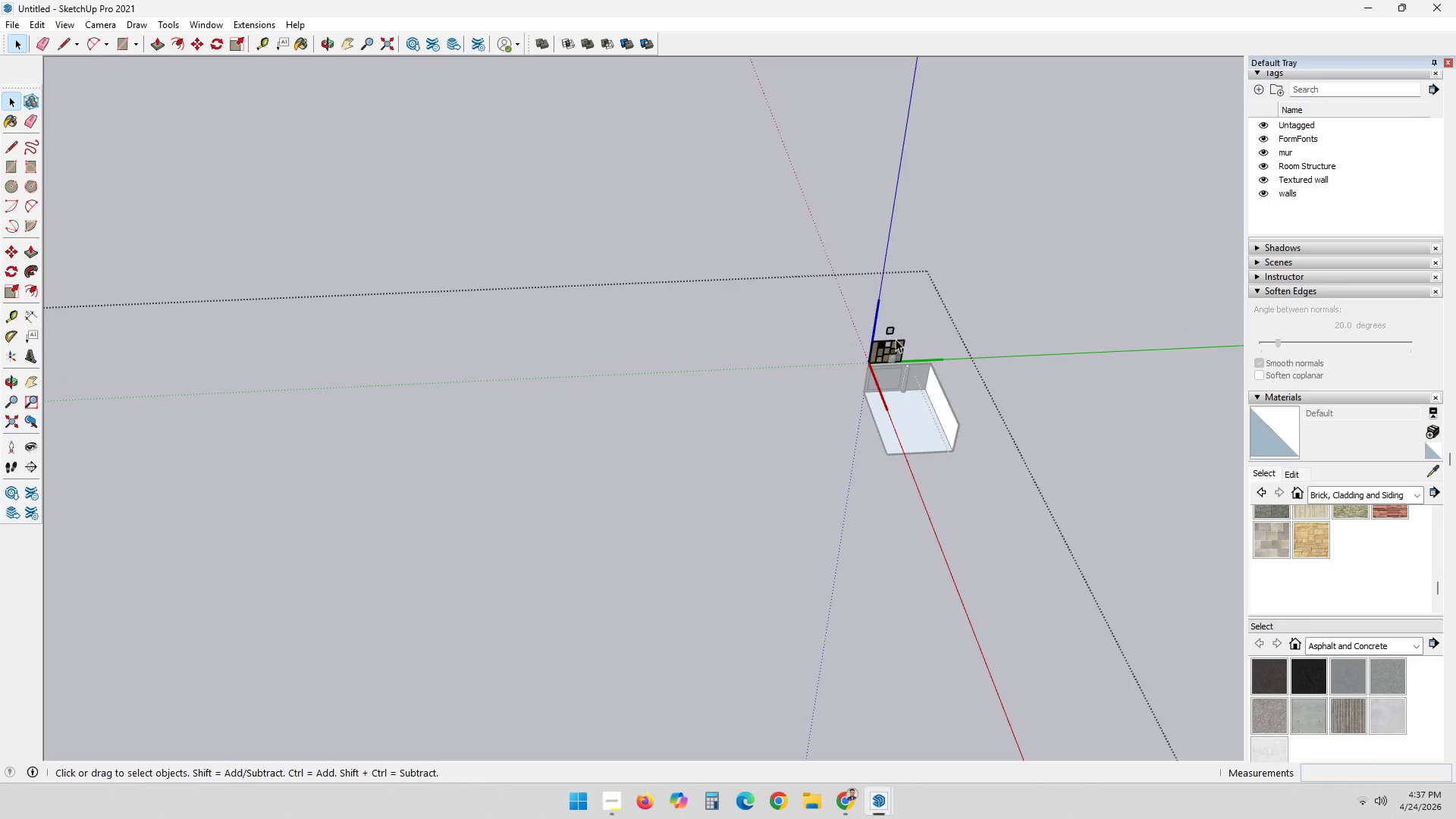 
left_click([891, 325])
 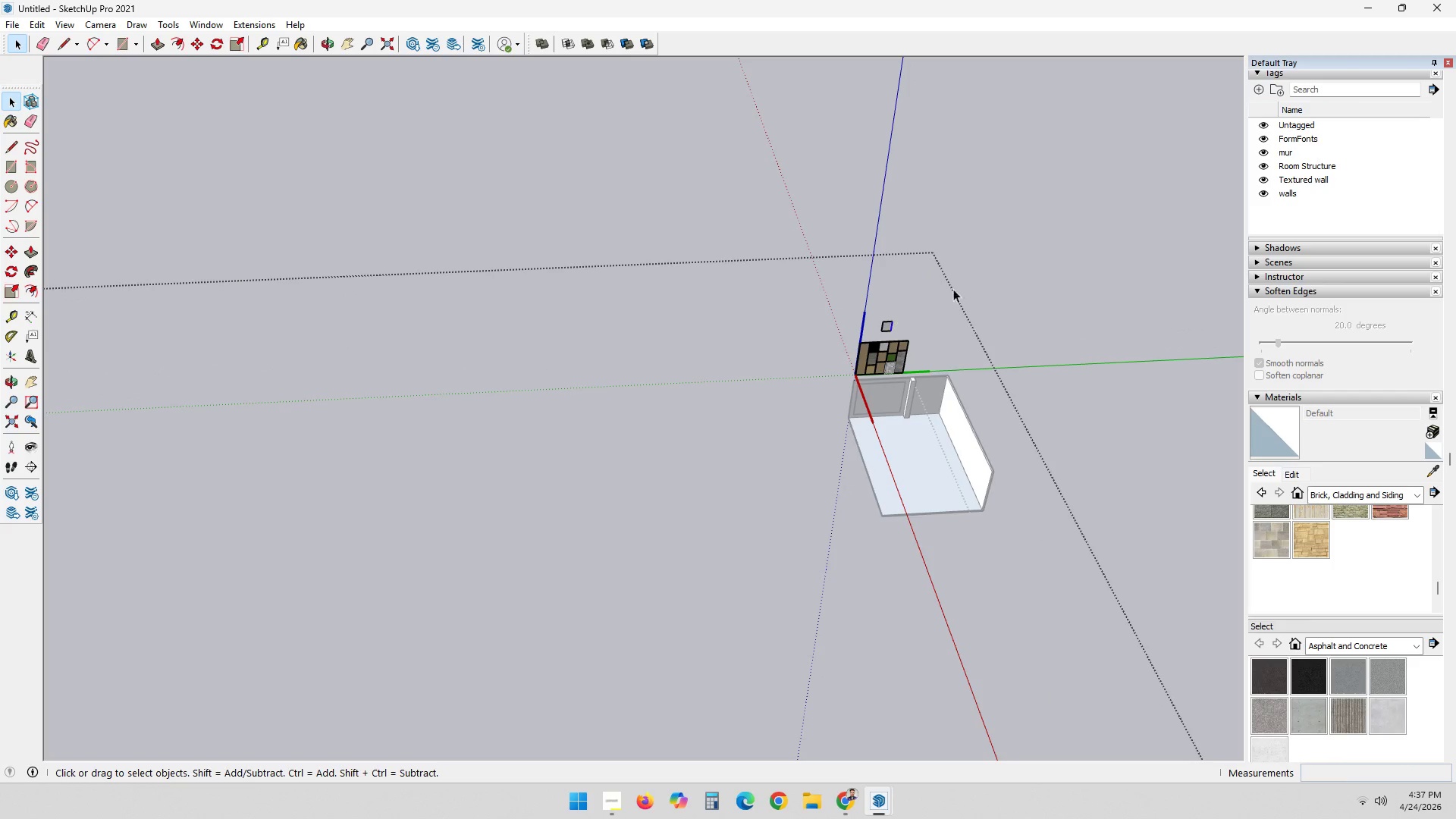 
scroll: coordinate [896, 339], scroll_direction: up, amount: 4.0
 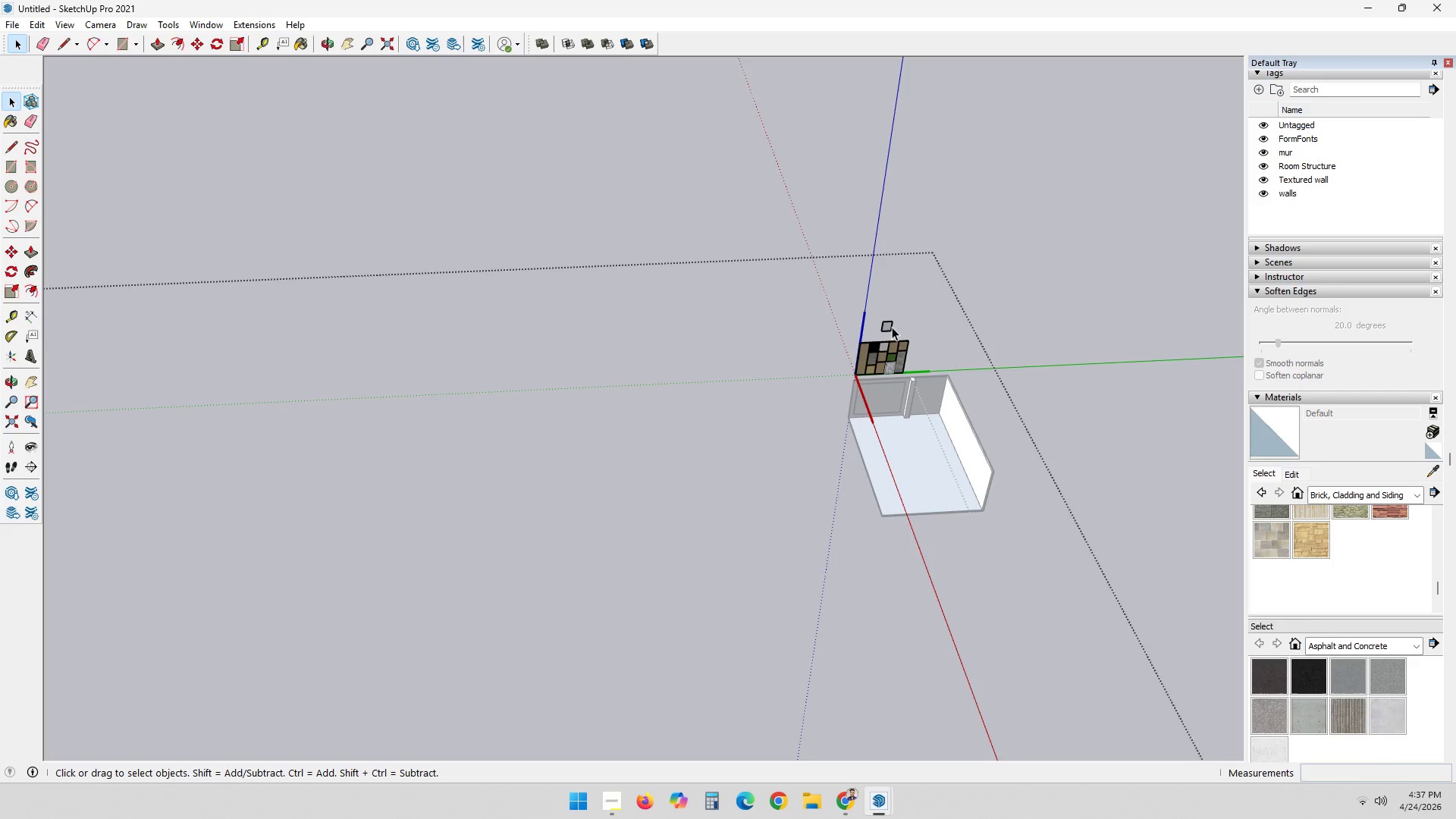 
scroll: coordinate [1040, 288], scroll_direction: down, amount: 22.0
 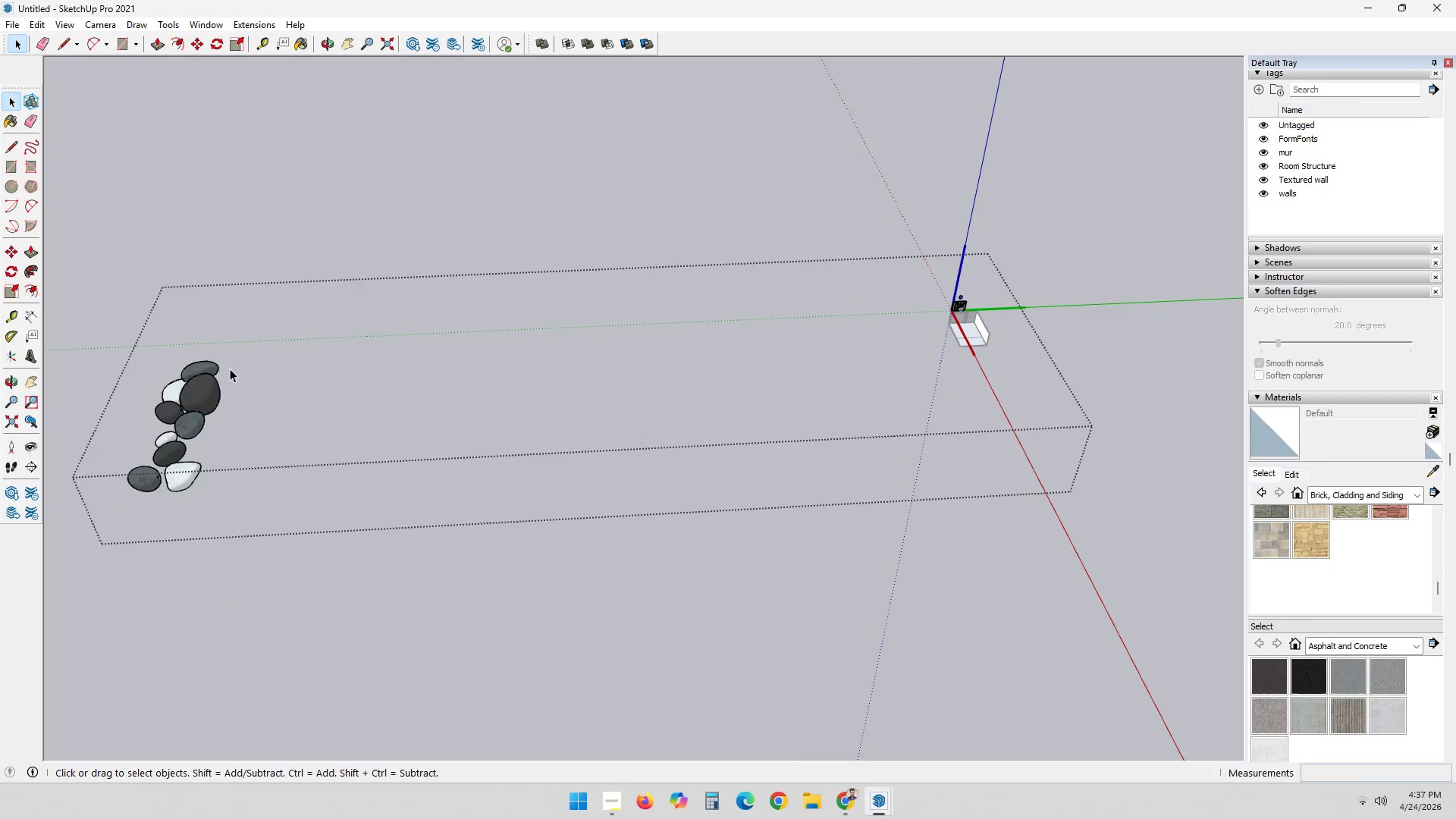 
left_click([215, 382])
 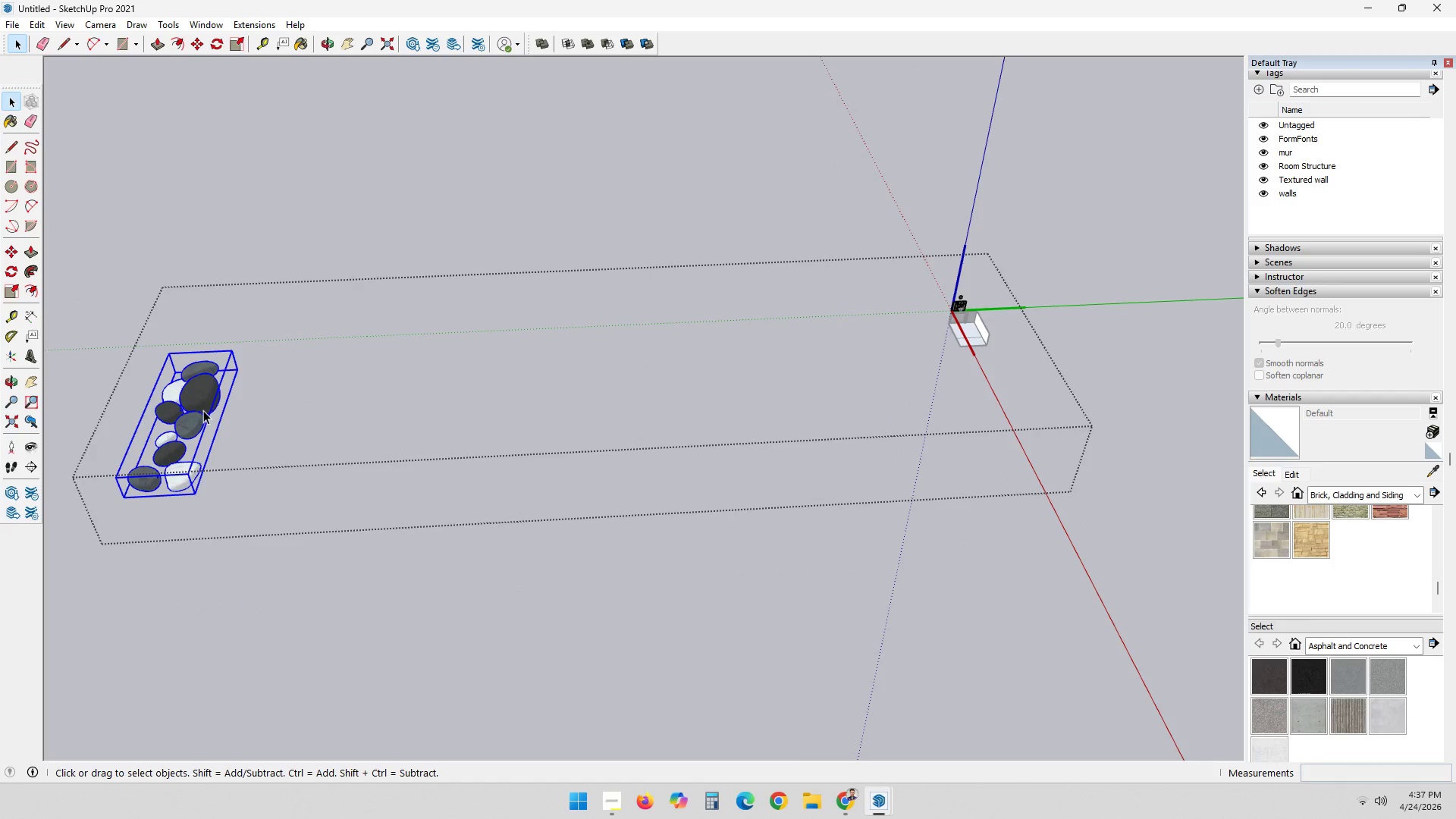 
key(M)
 